 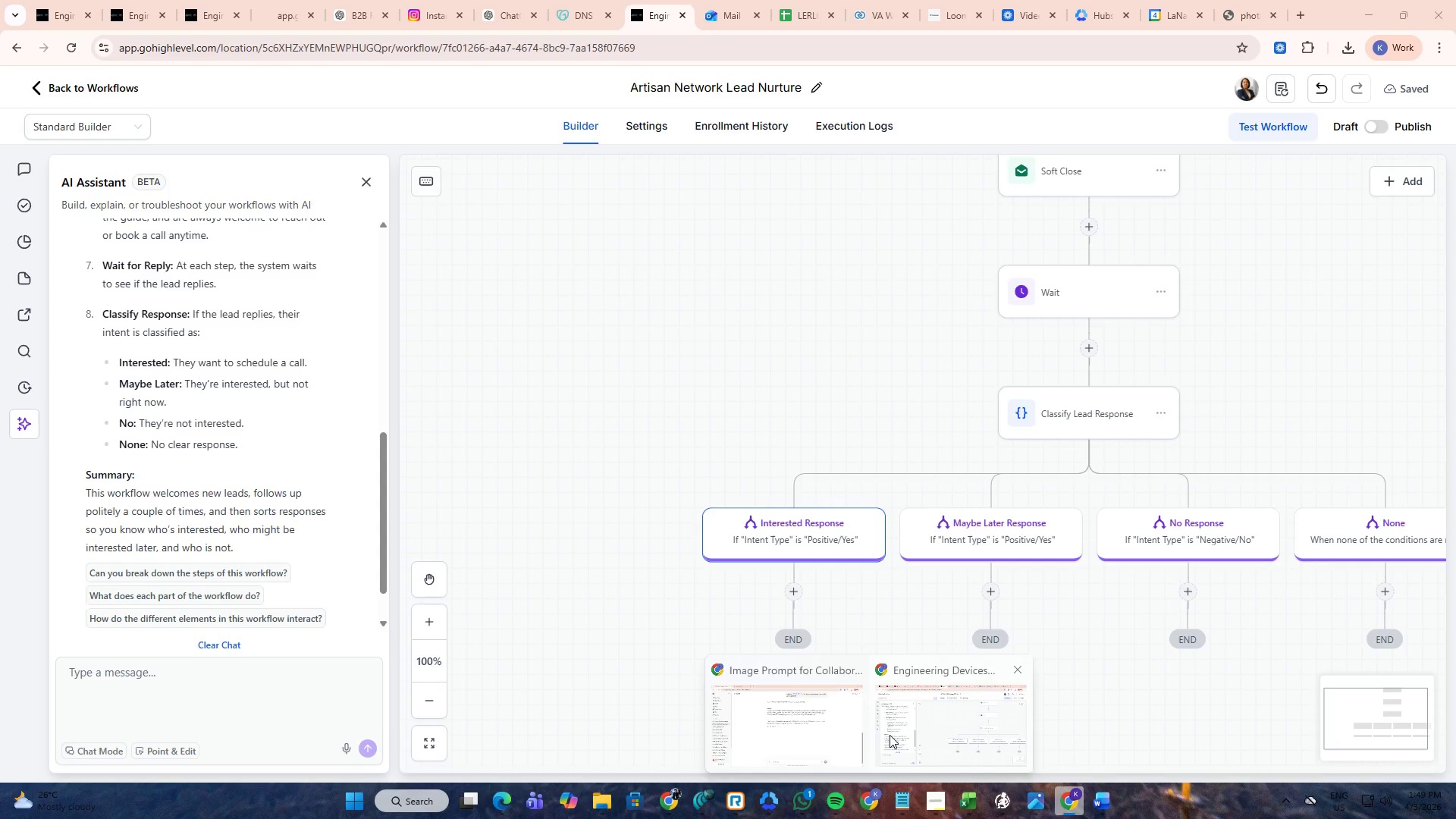 
left_click([915, 720])
 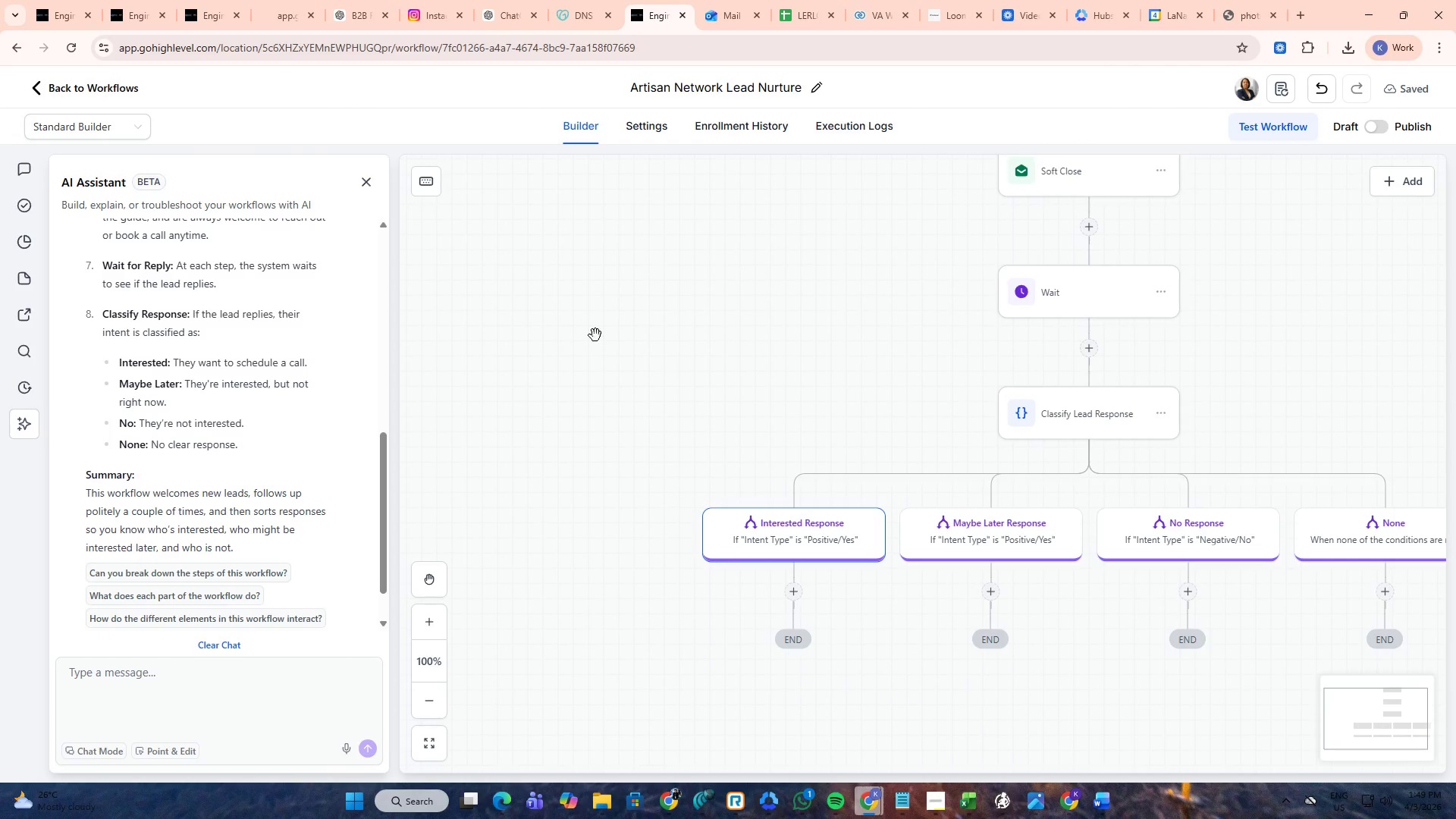 
left_click([140, 0])
 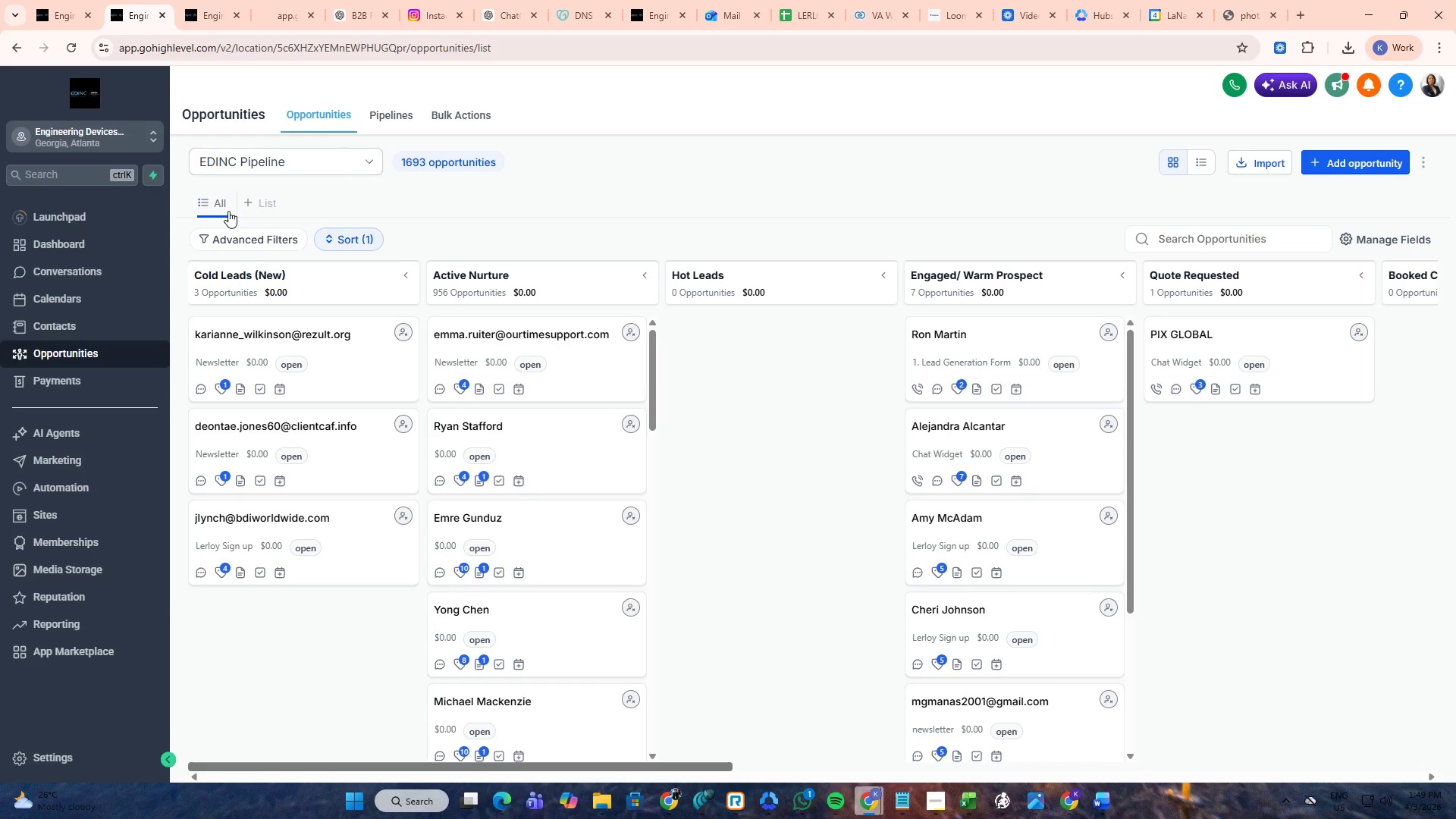 
wait(5.56)
 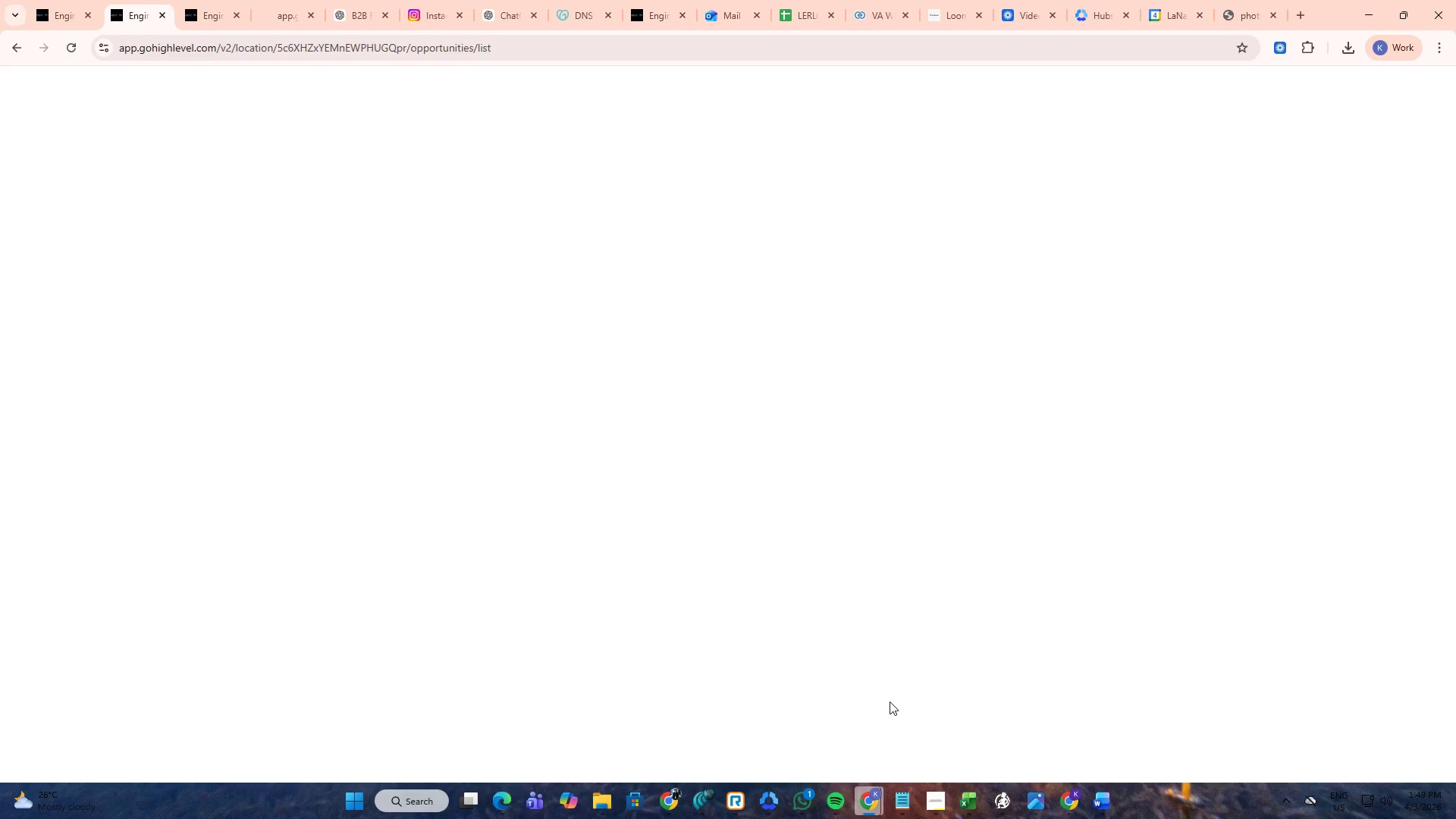 
left_click([85, 322])
 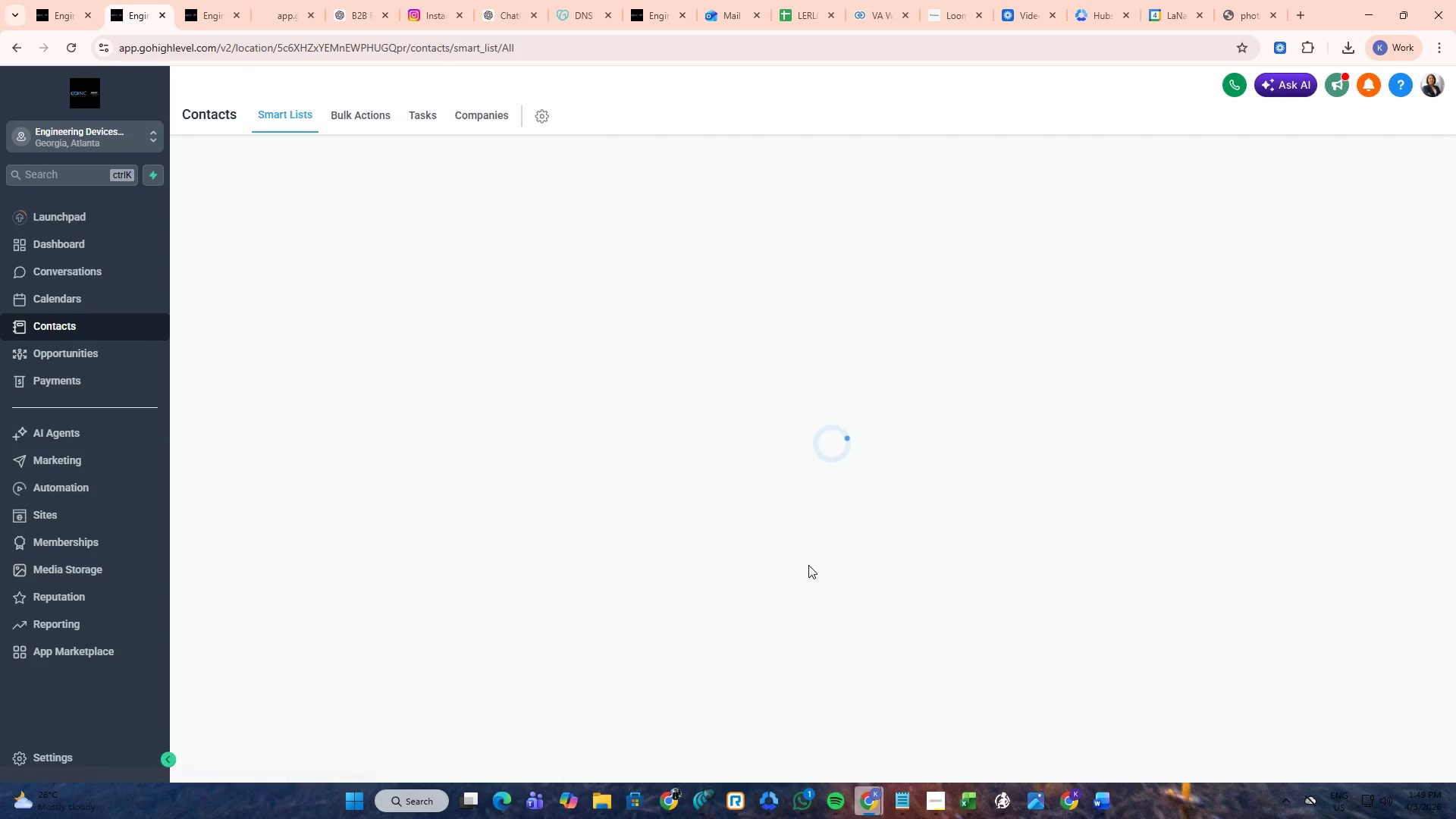 
left_click([971, 791])
 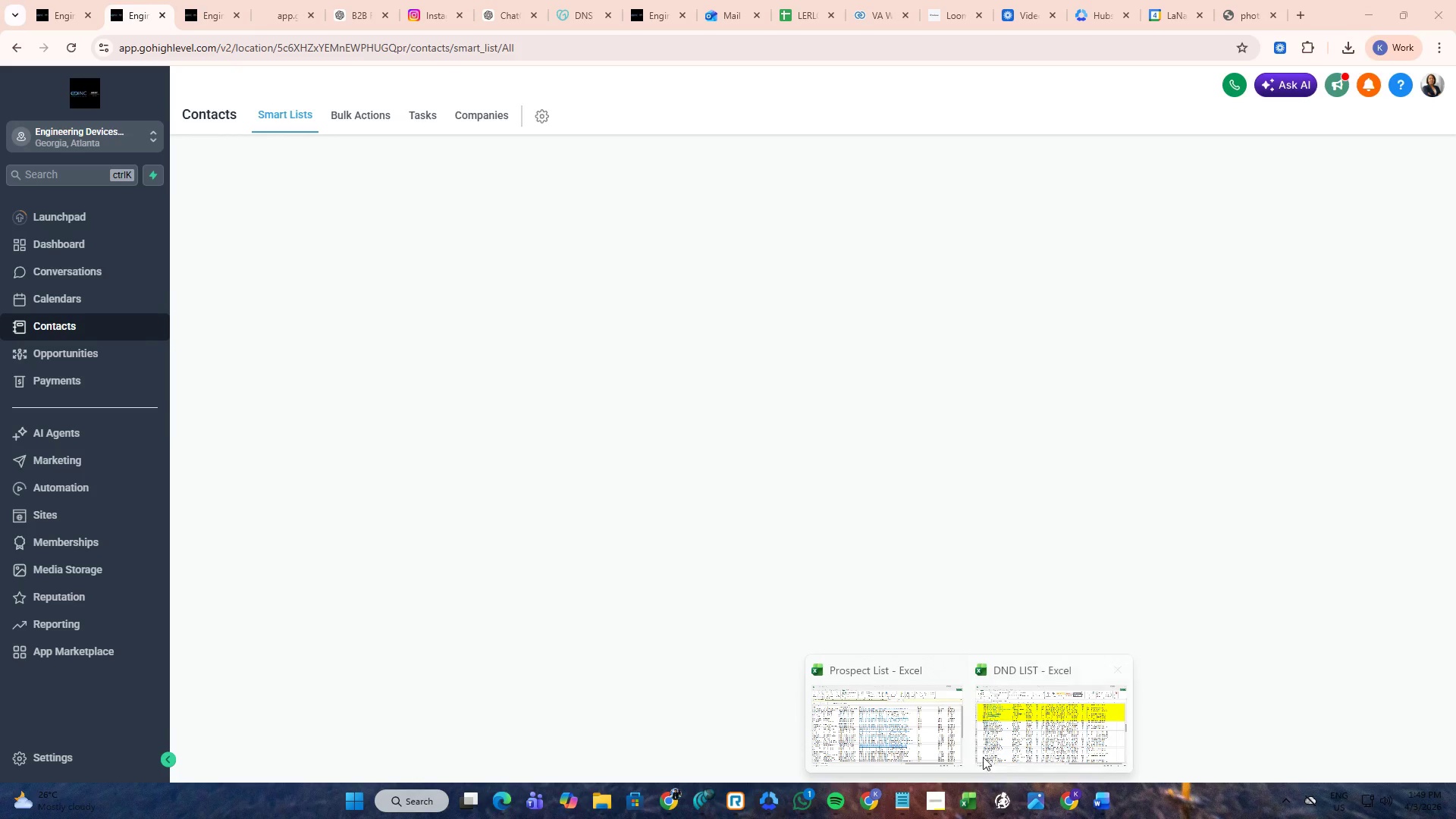 
left_click([1003, 730])
 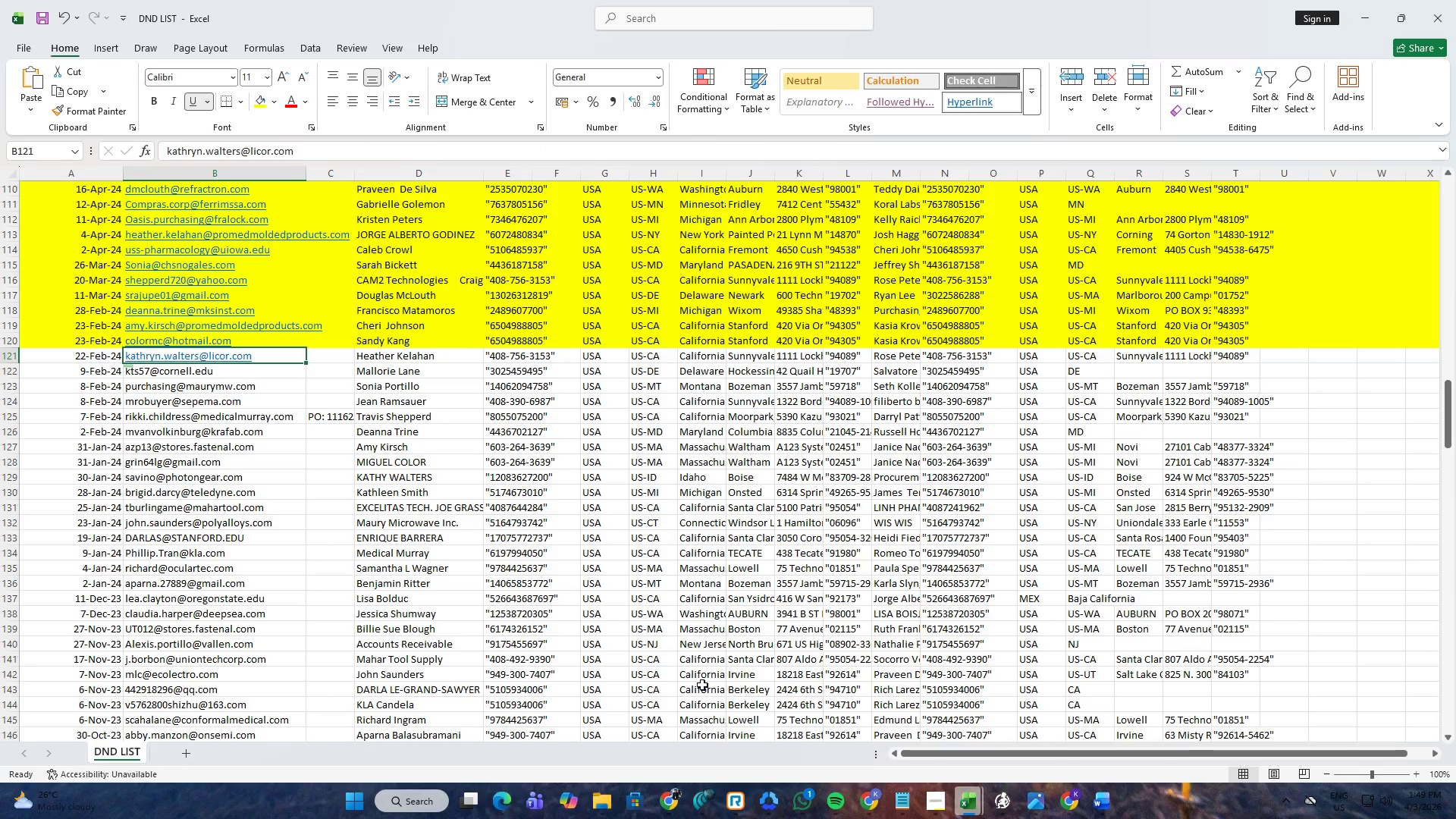 
left_click([805, 802])
 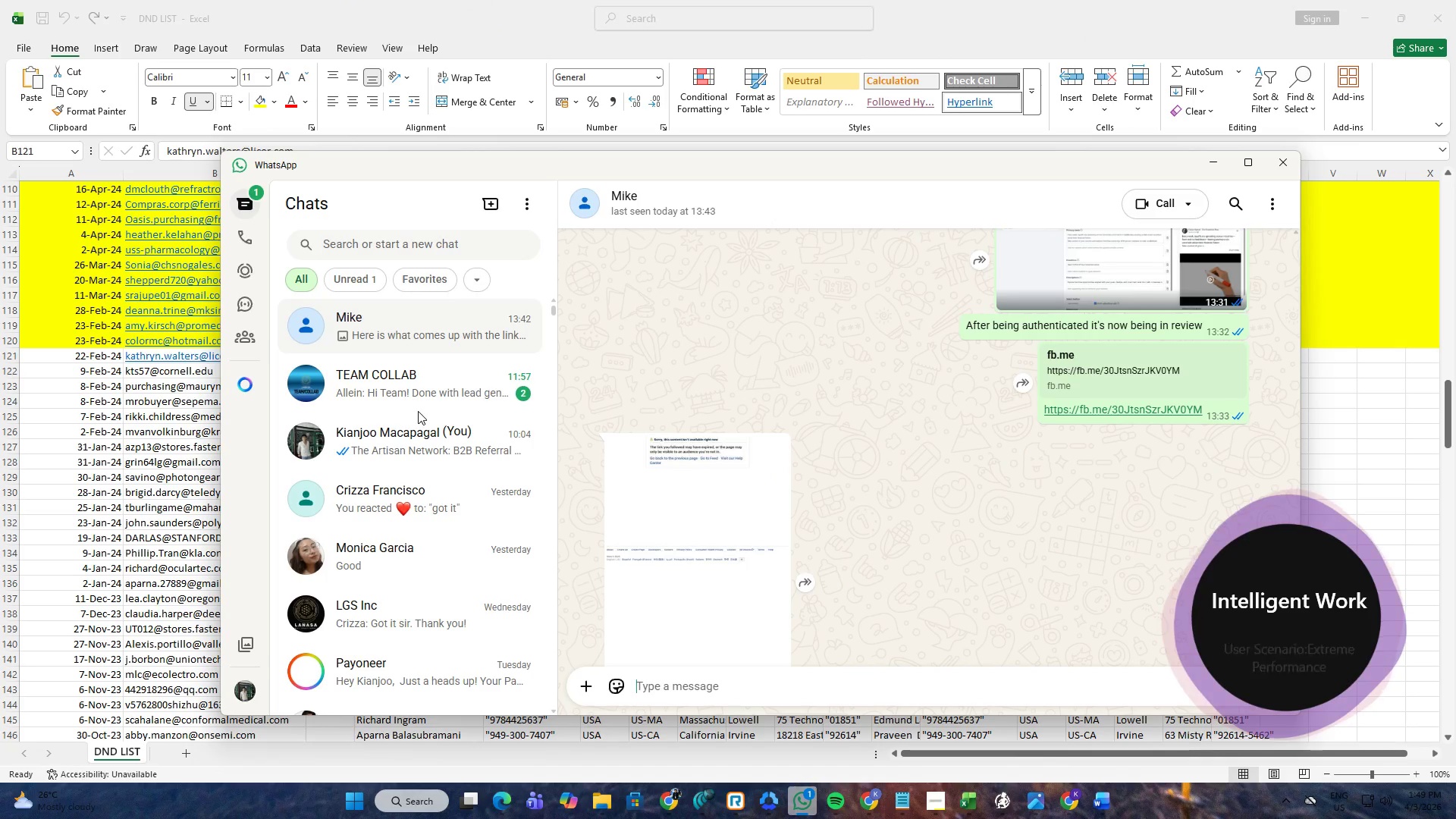 
left_click([421, 402])
 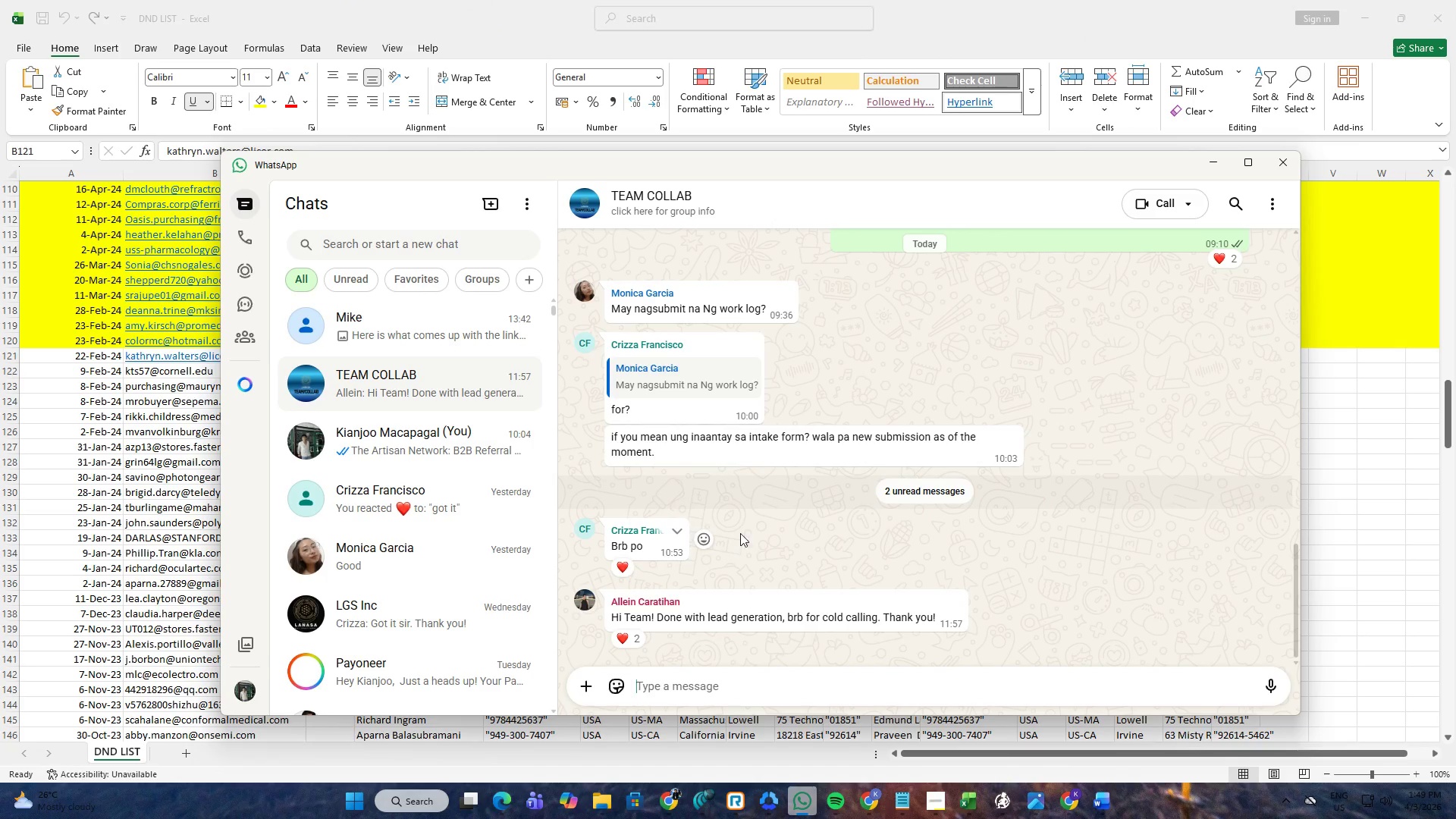 
scroll: coordinate [764, 557], scroll_direction: up, amount: 3.0
 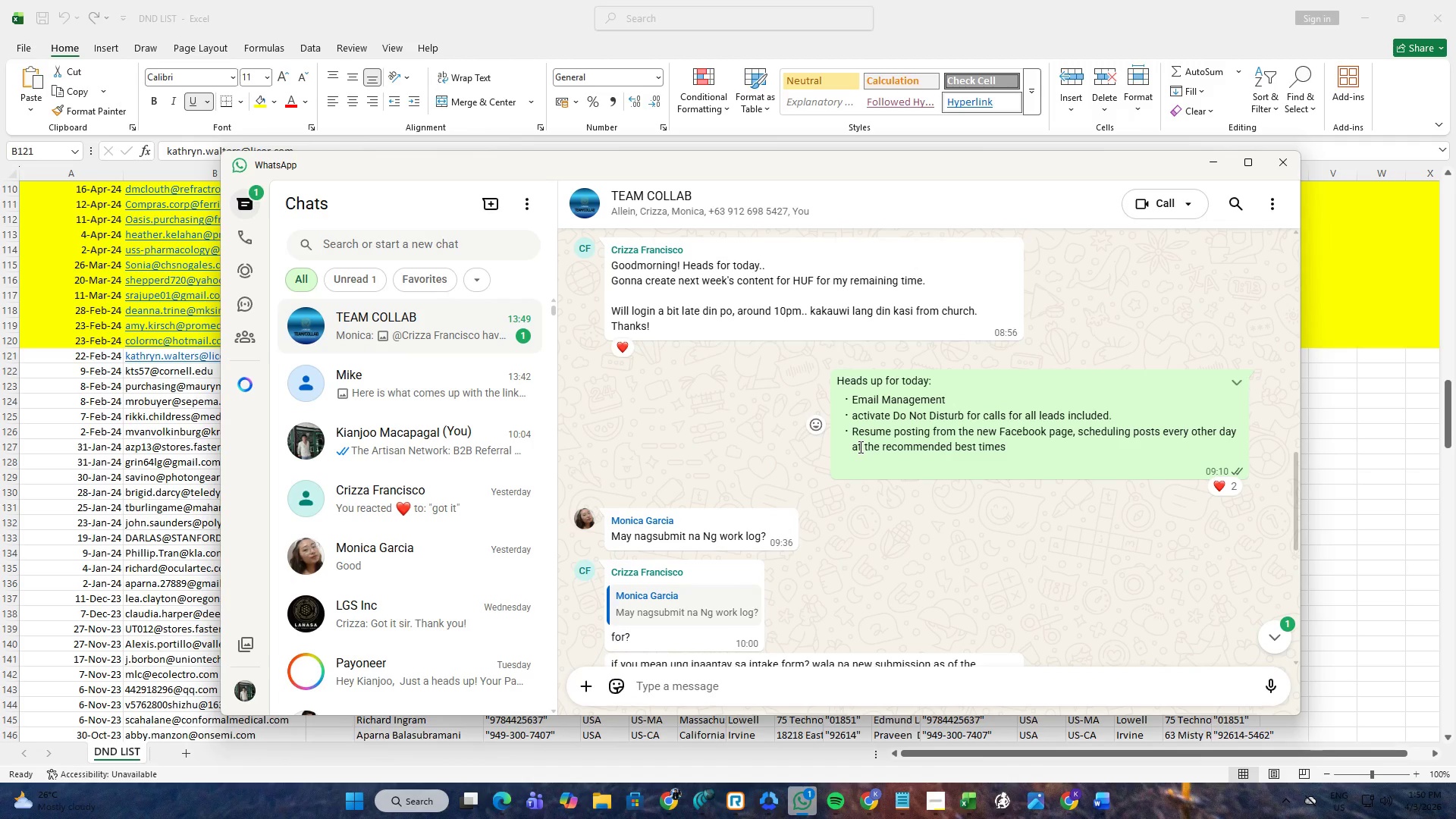 
wait(6.84)
 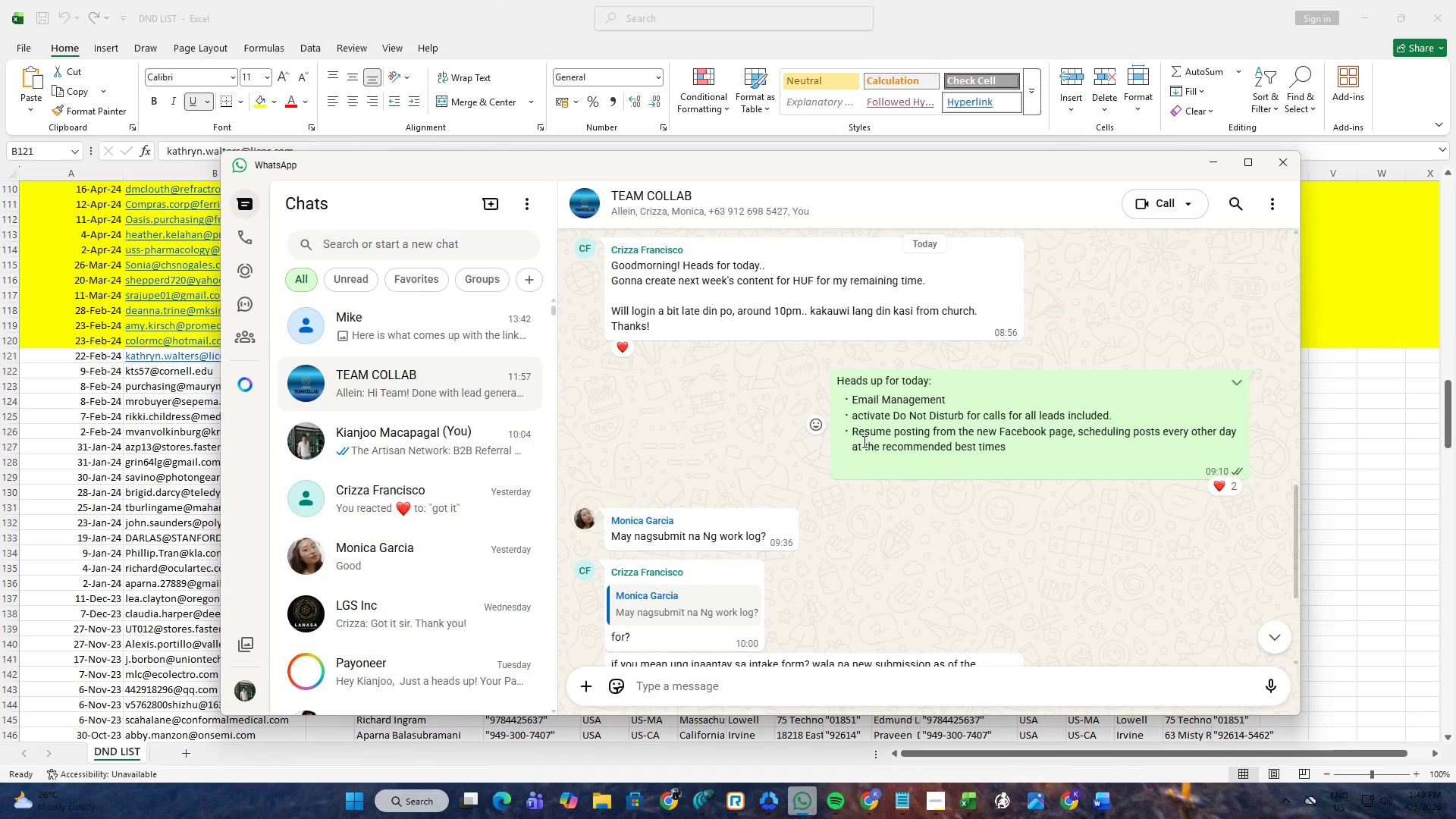 
scroll: coordinate [859, 447], scroll_direction: up, amount: 1.0
 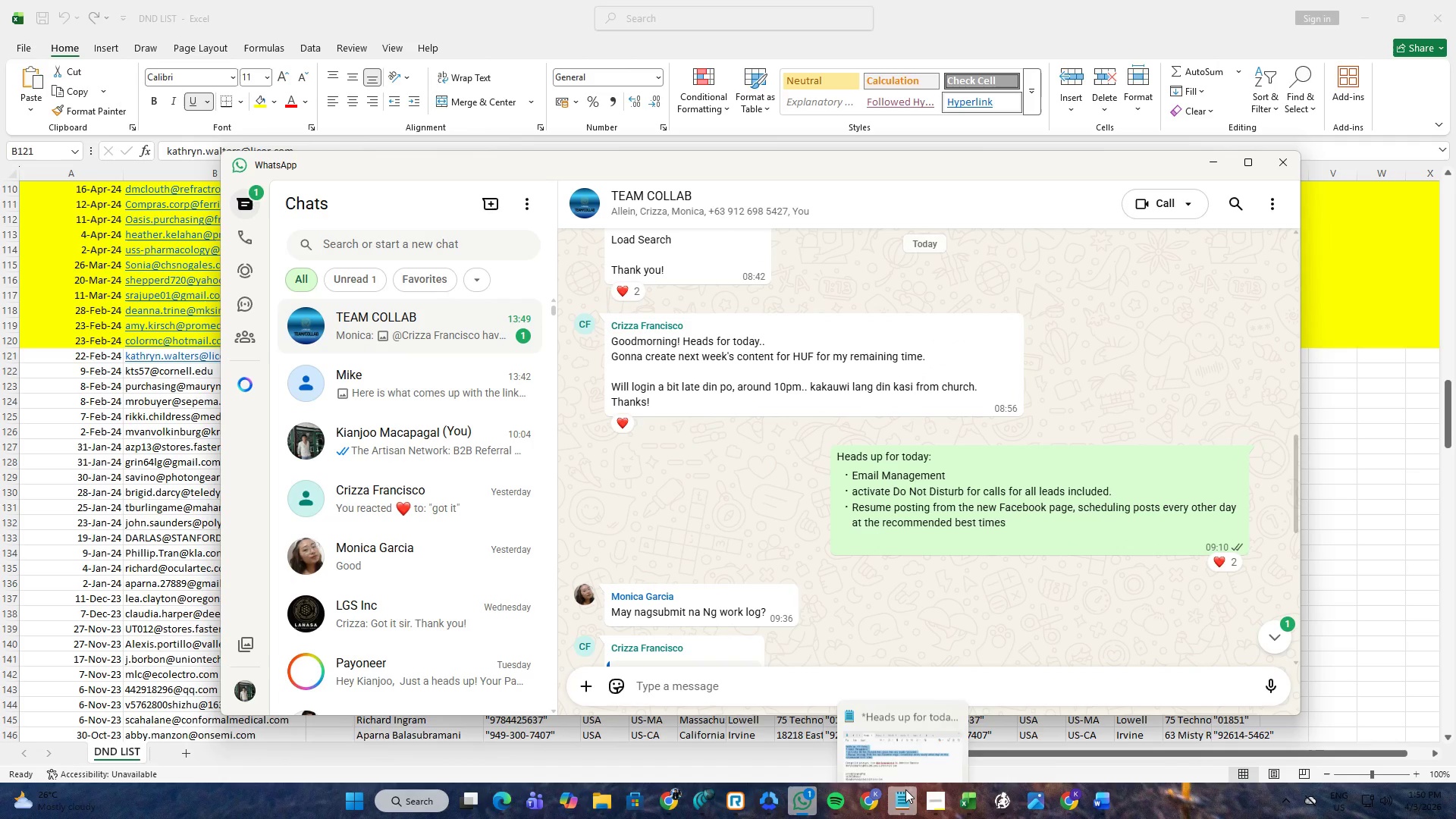 
left_click([905, 789])
 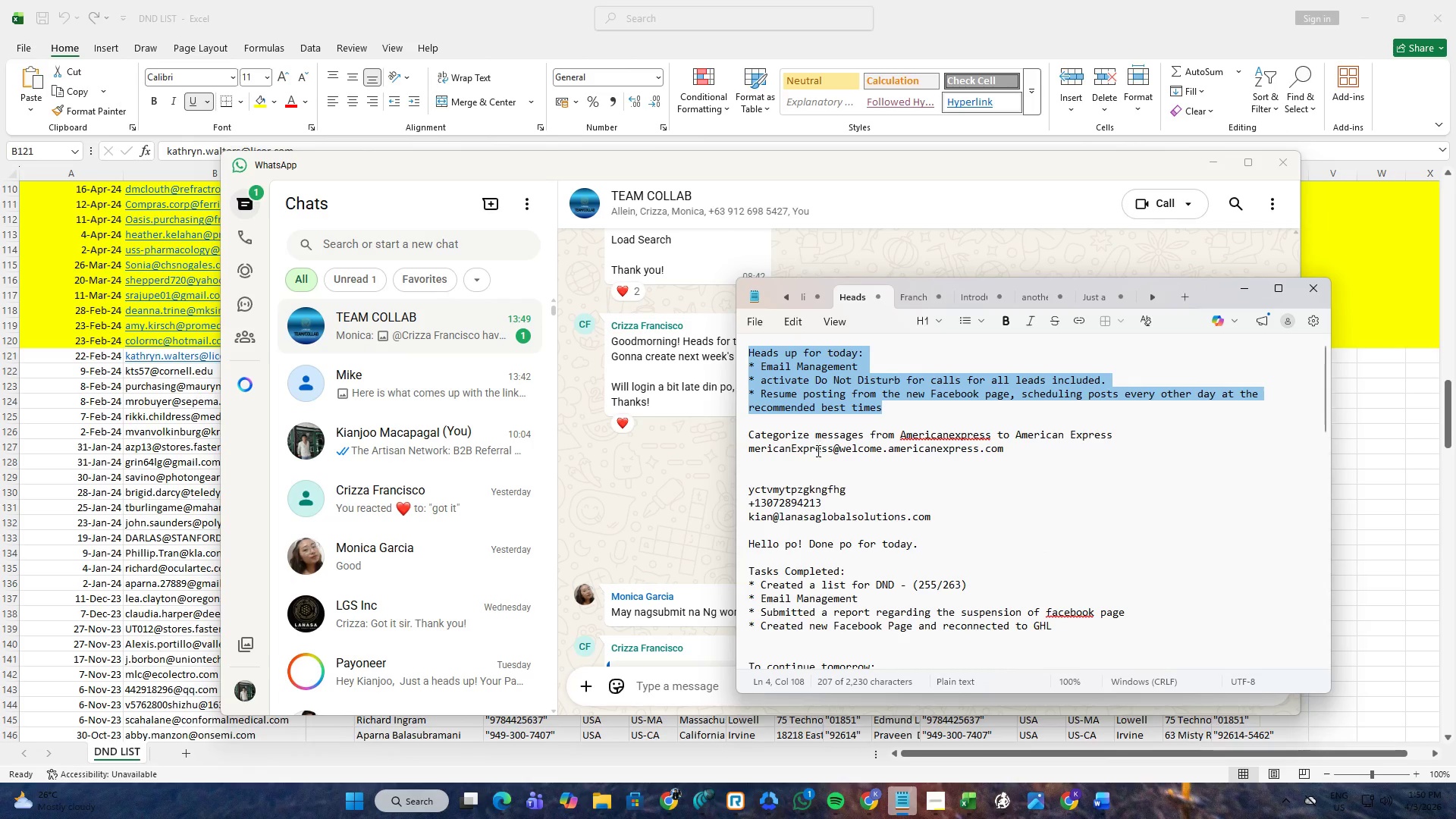 
scroll: coordinate [853, 460], scroll_direction: up, amount: 3.0
 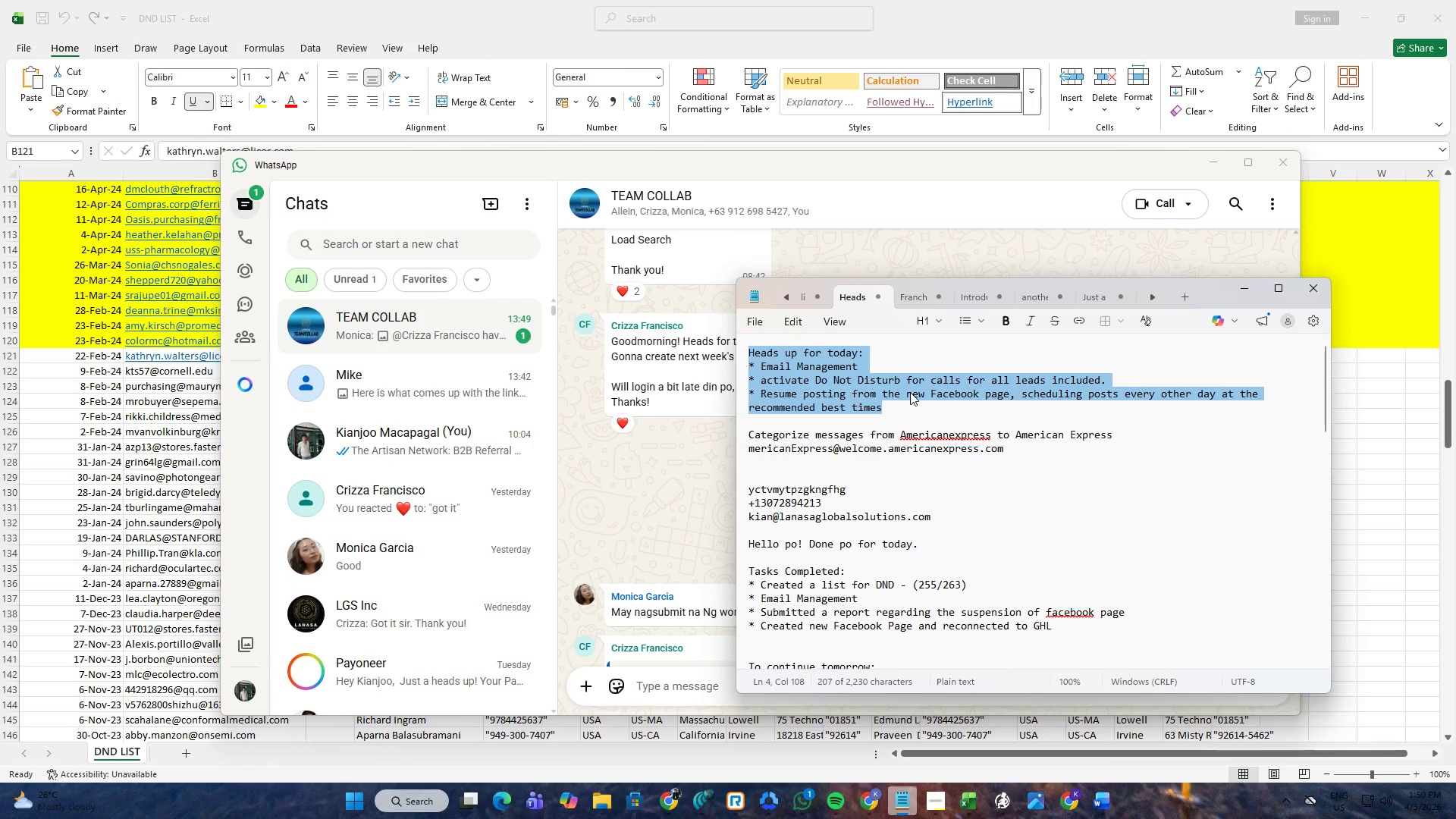 
left_click([911, 392])
 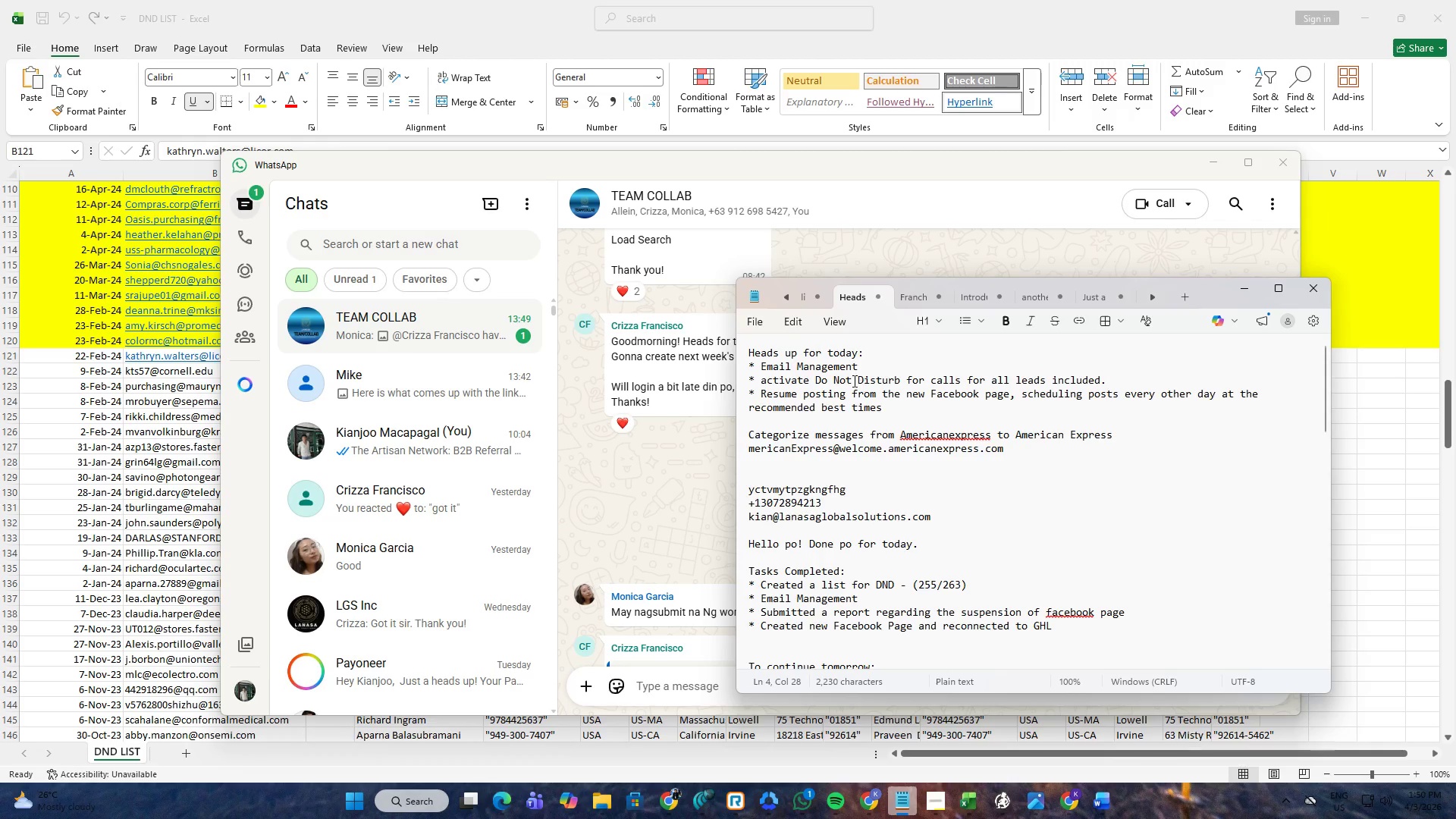 
wait(7.12)
 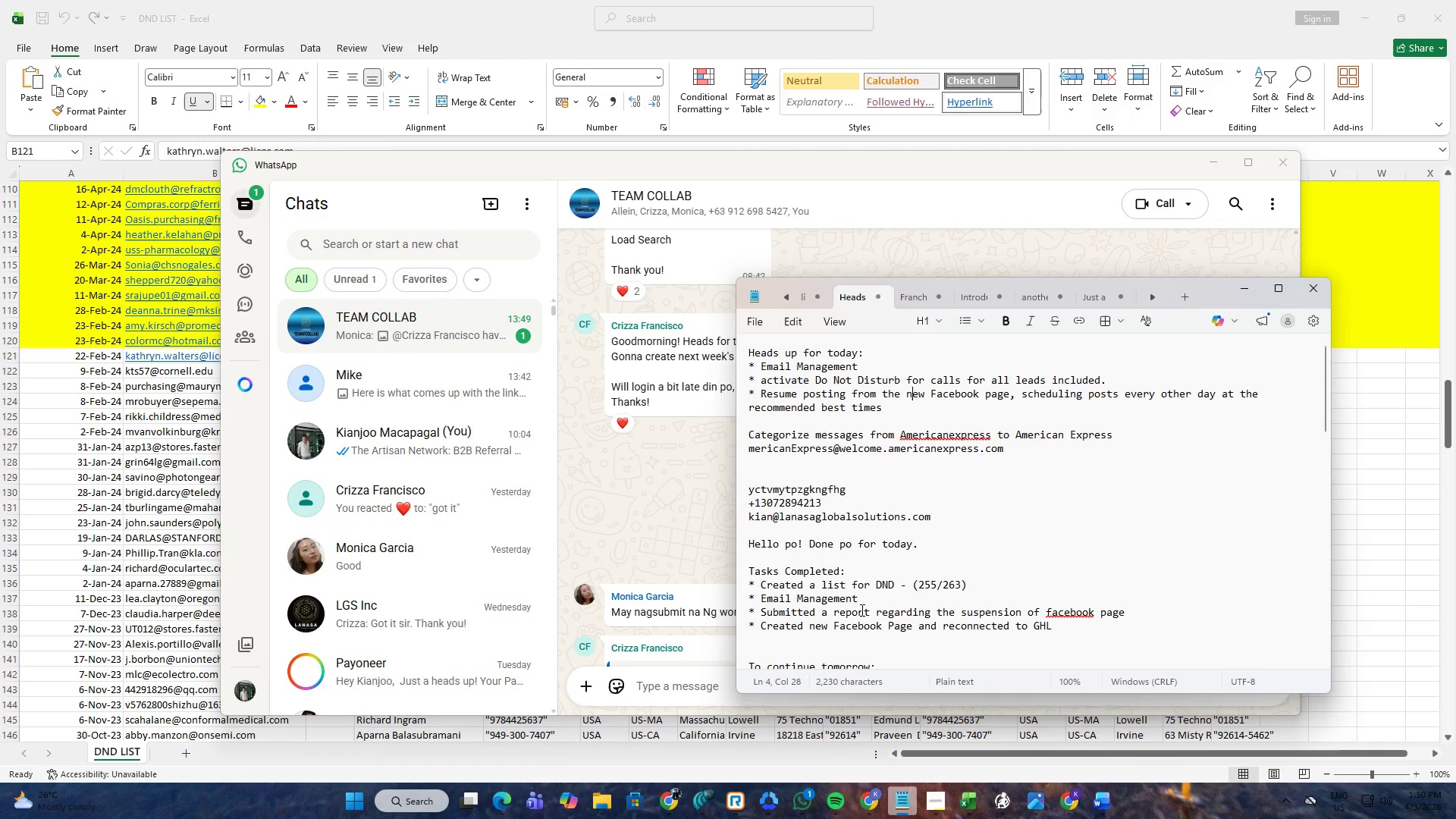 
left_click_drag(start_coordinate=[764, 381], to_coordinate=[902, 378])
 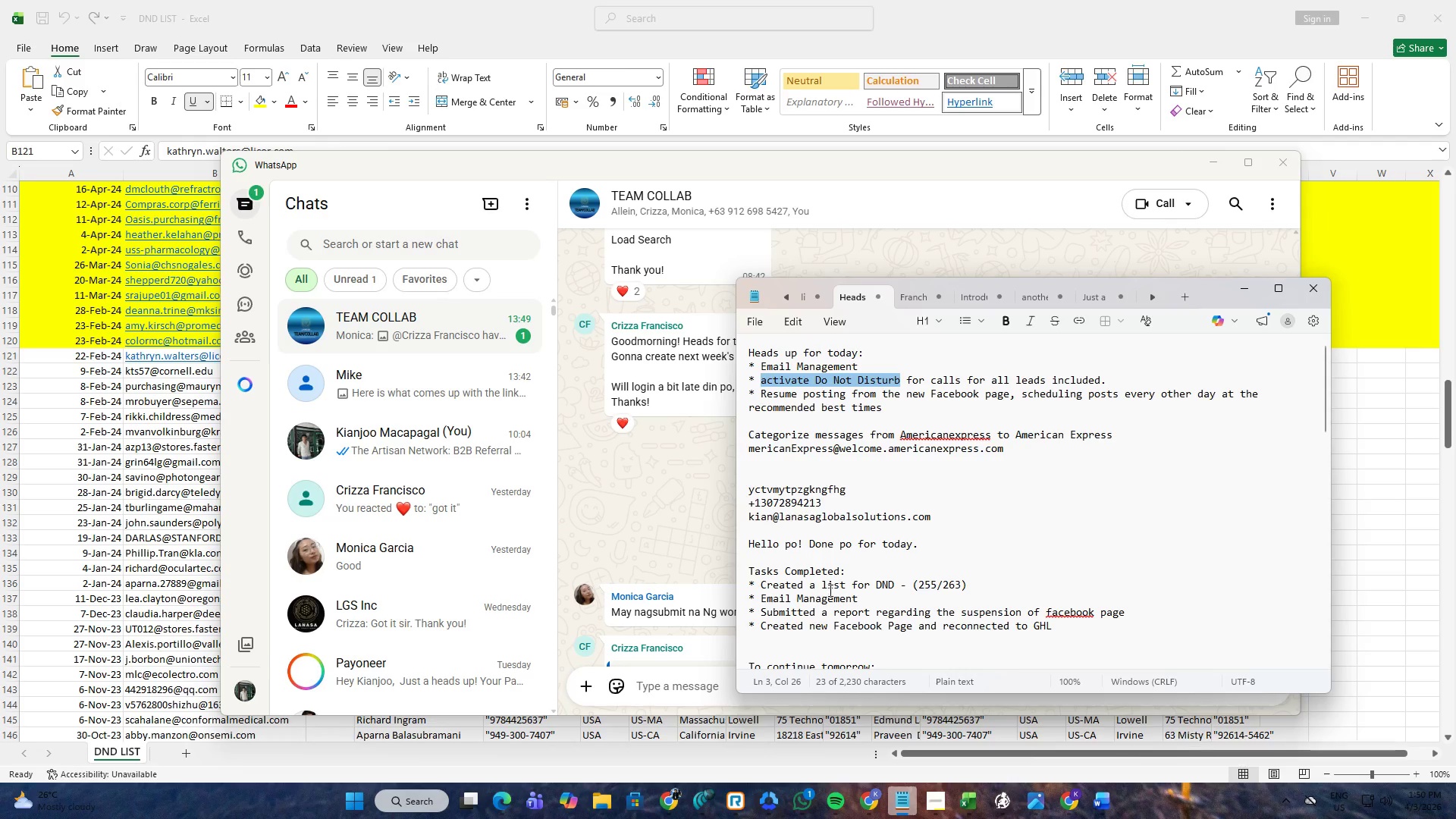 
key(Control+ControlLeft)
 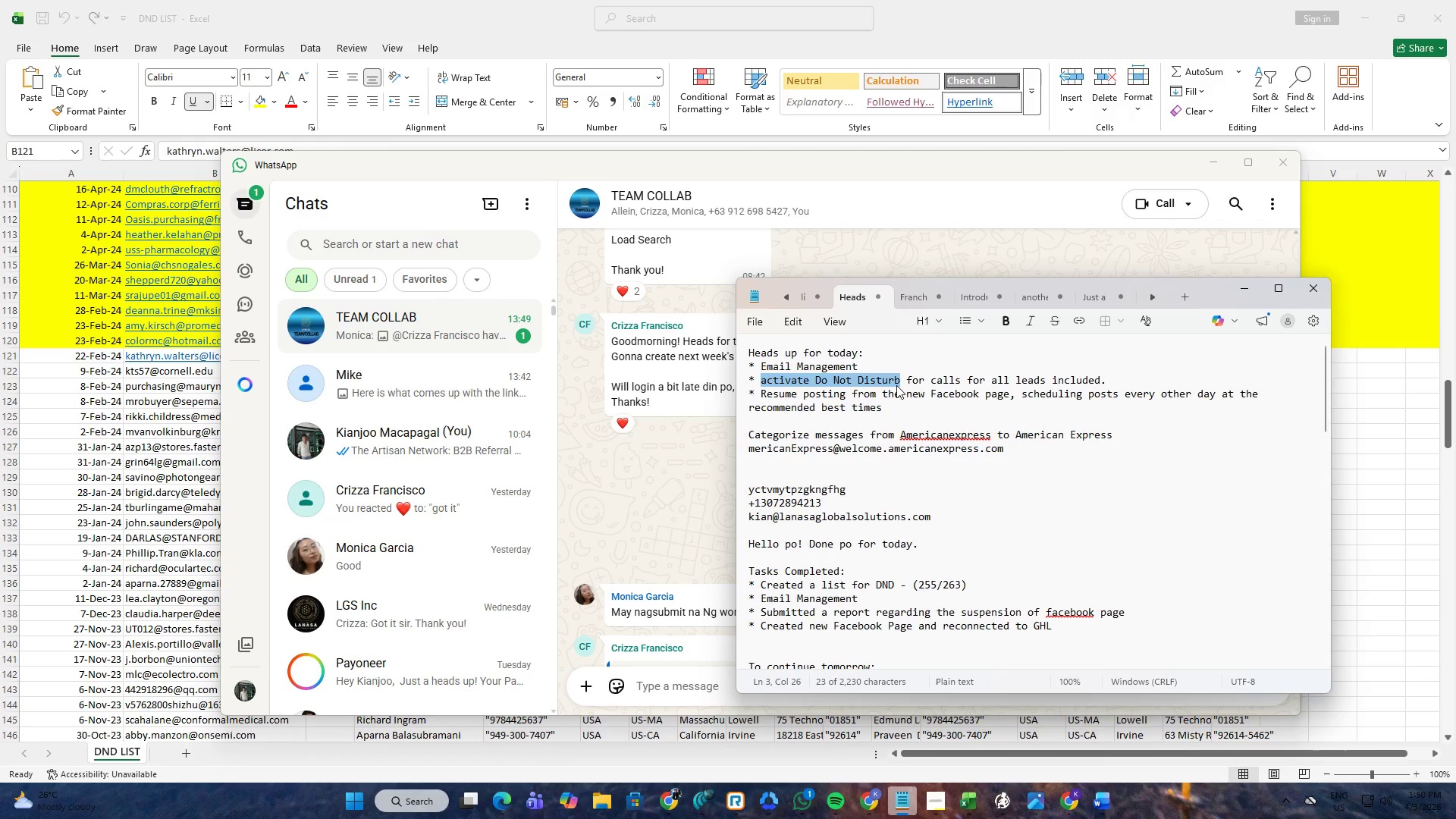 
key(Control+C)
 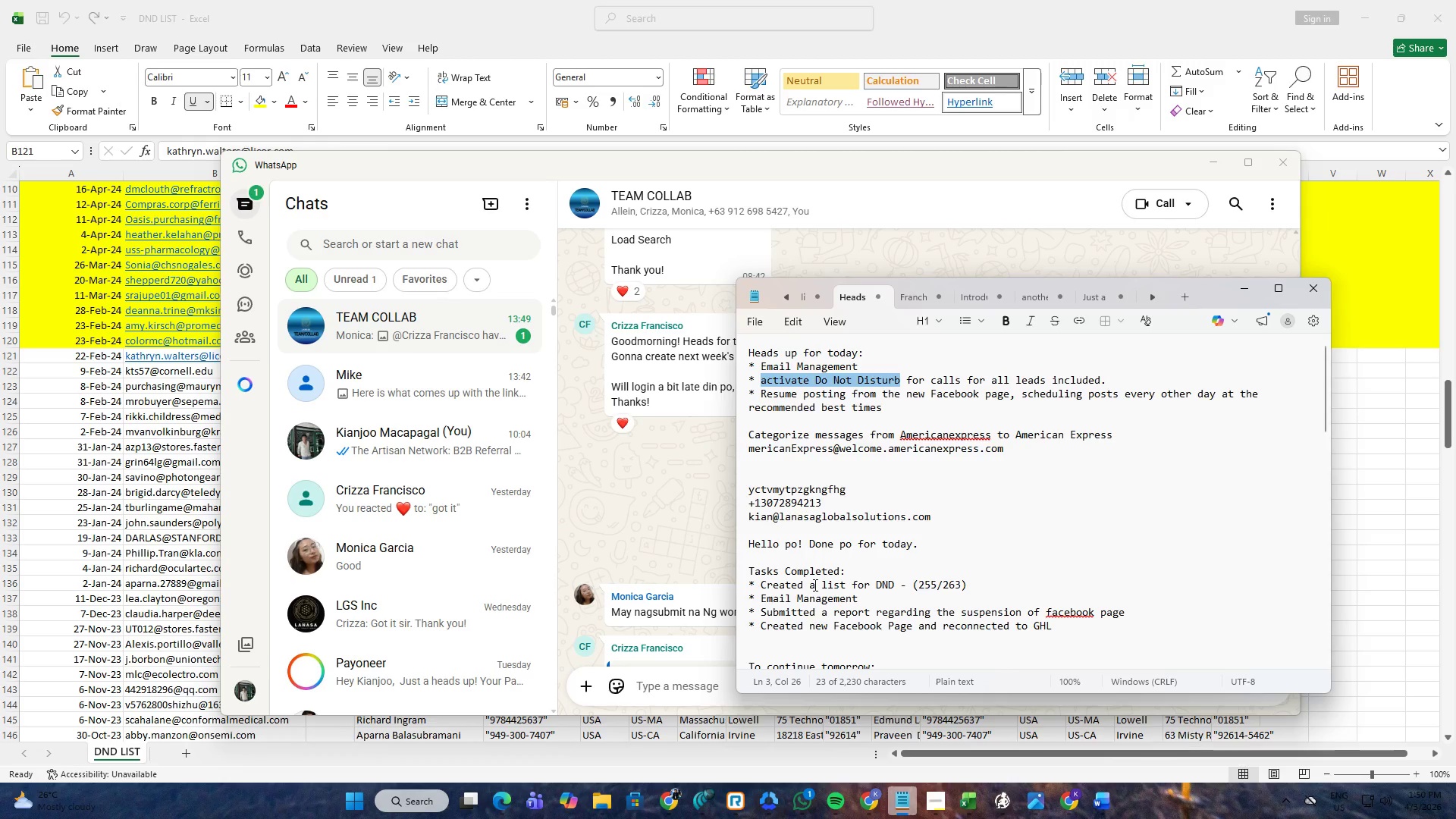 
left_click_drag(start_coordinate=[814, 585], to_coordinate=[761, 585])
 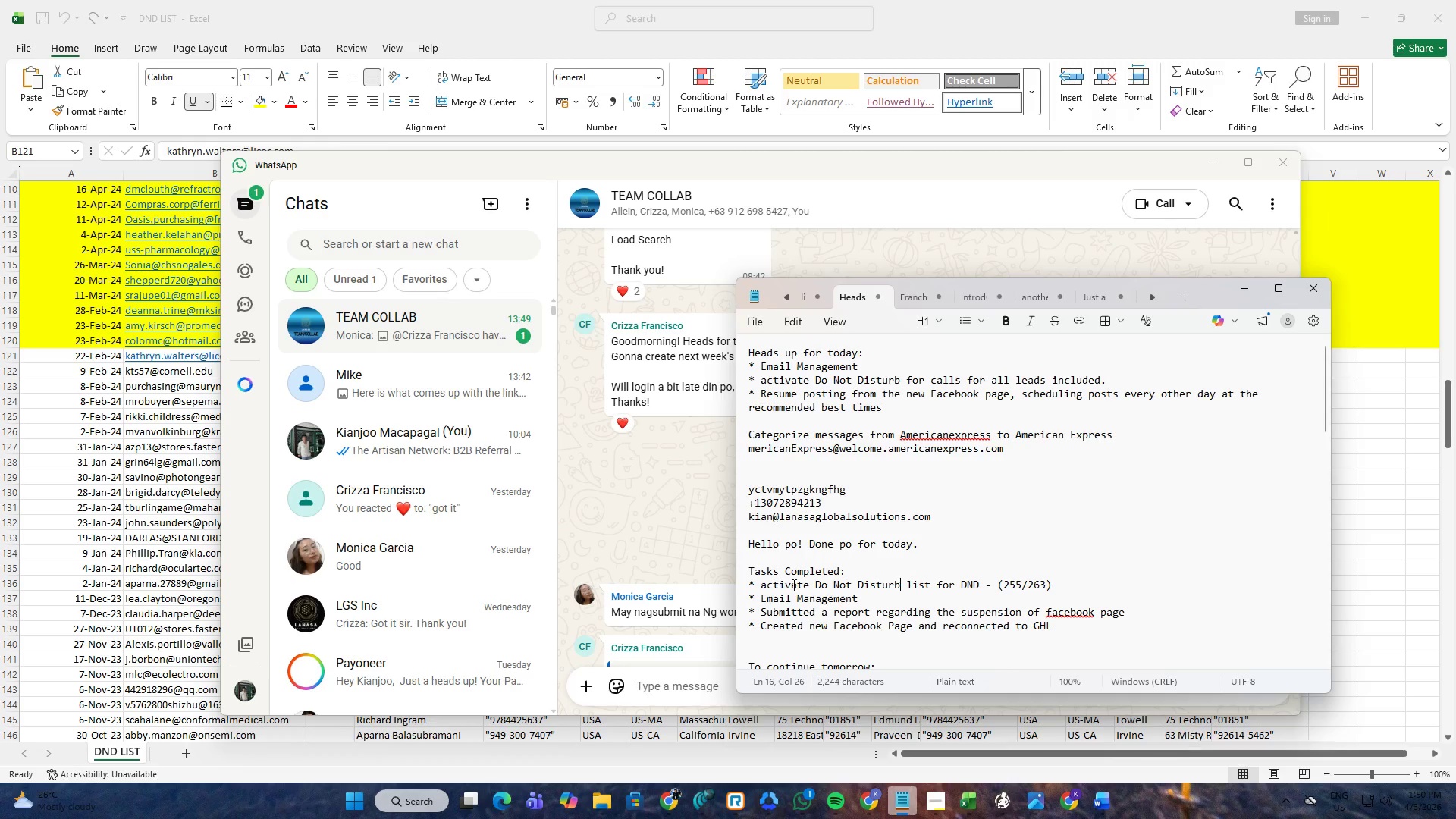 
key(Control+ControlLeft)
 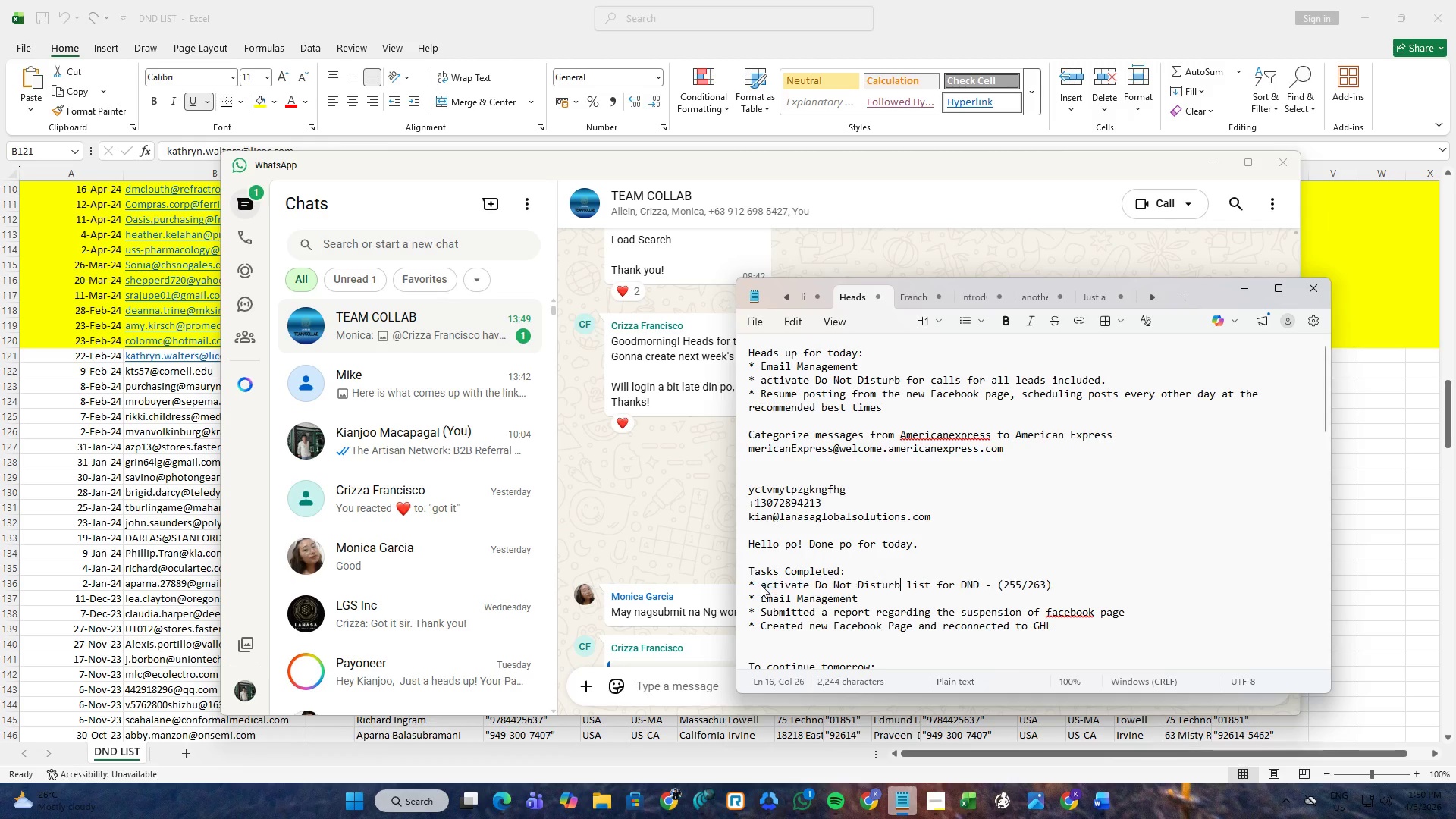 
key(Control+V)
 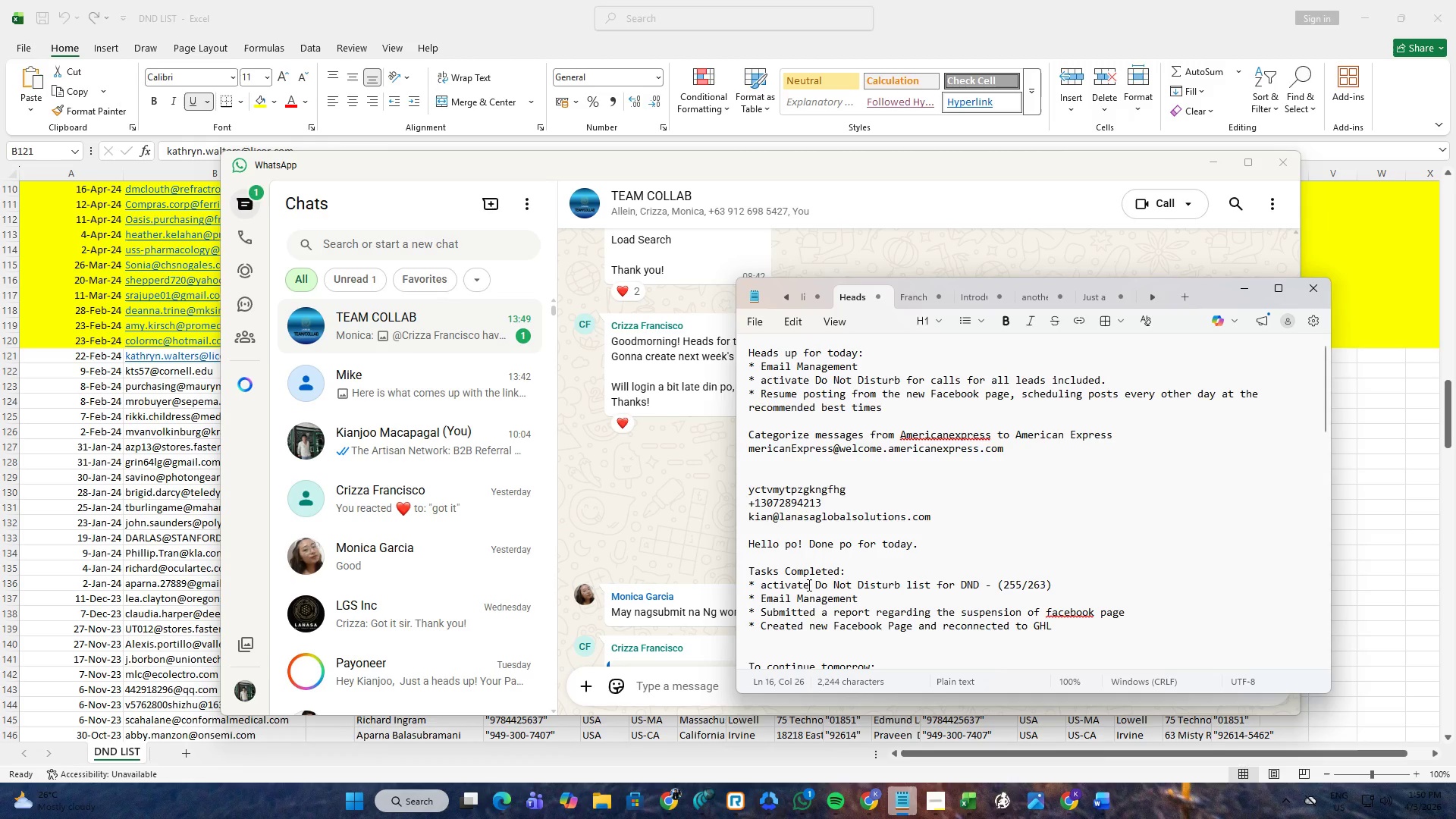 
left_click([808, 585])
 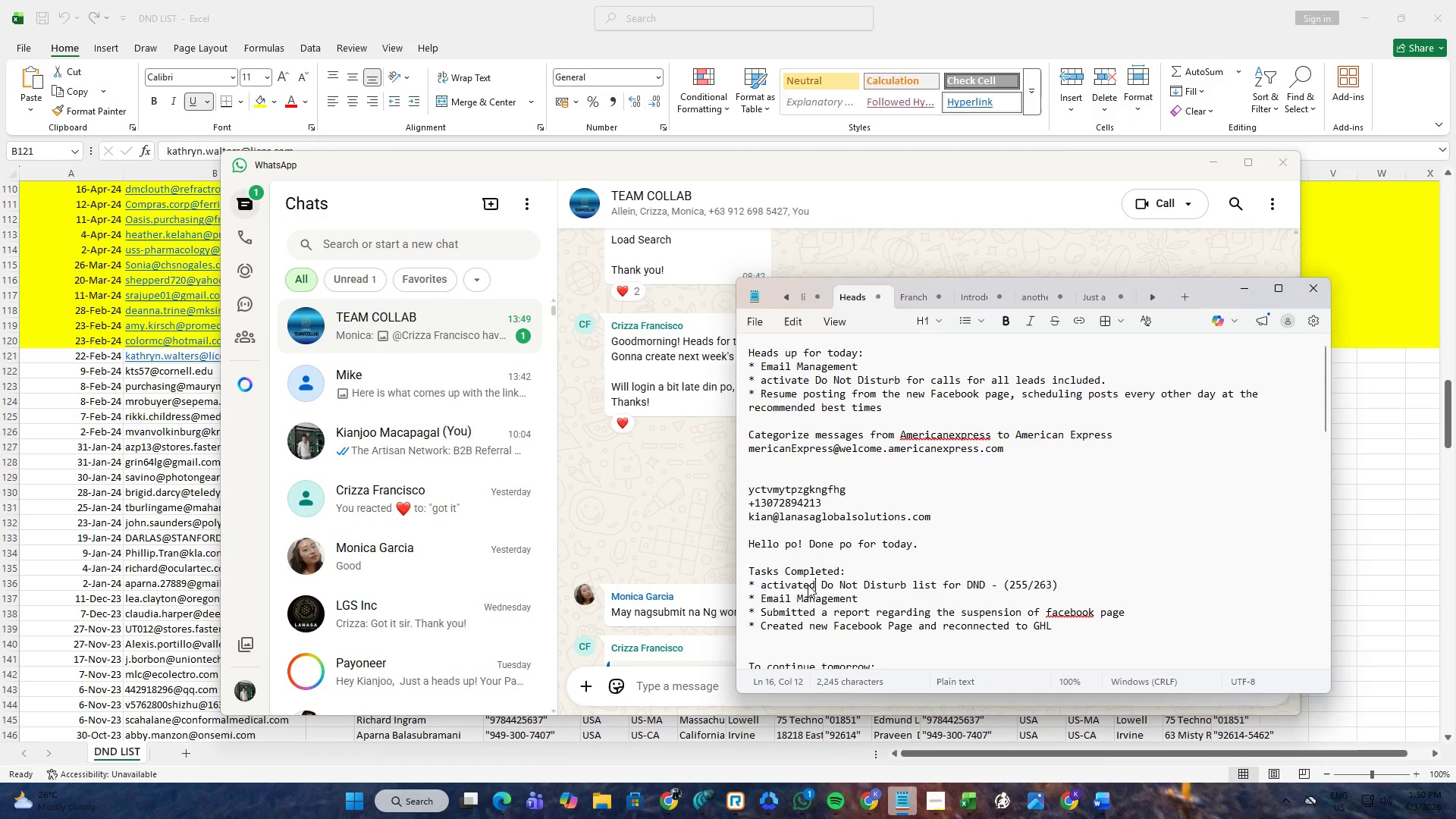 
key(D)
 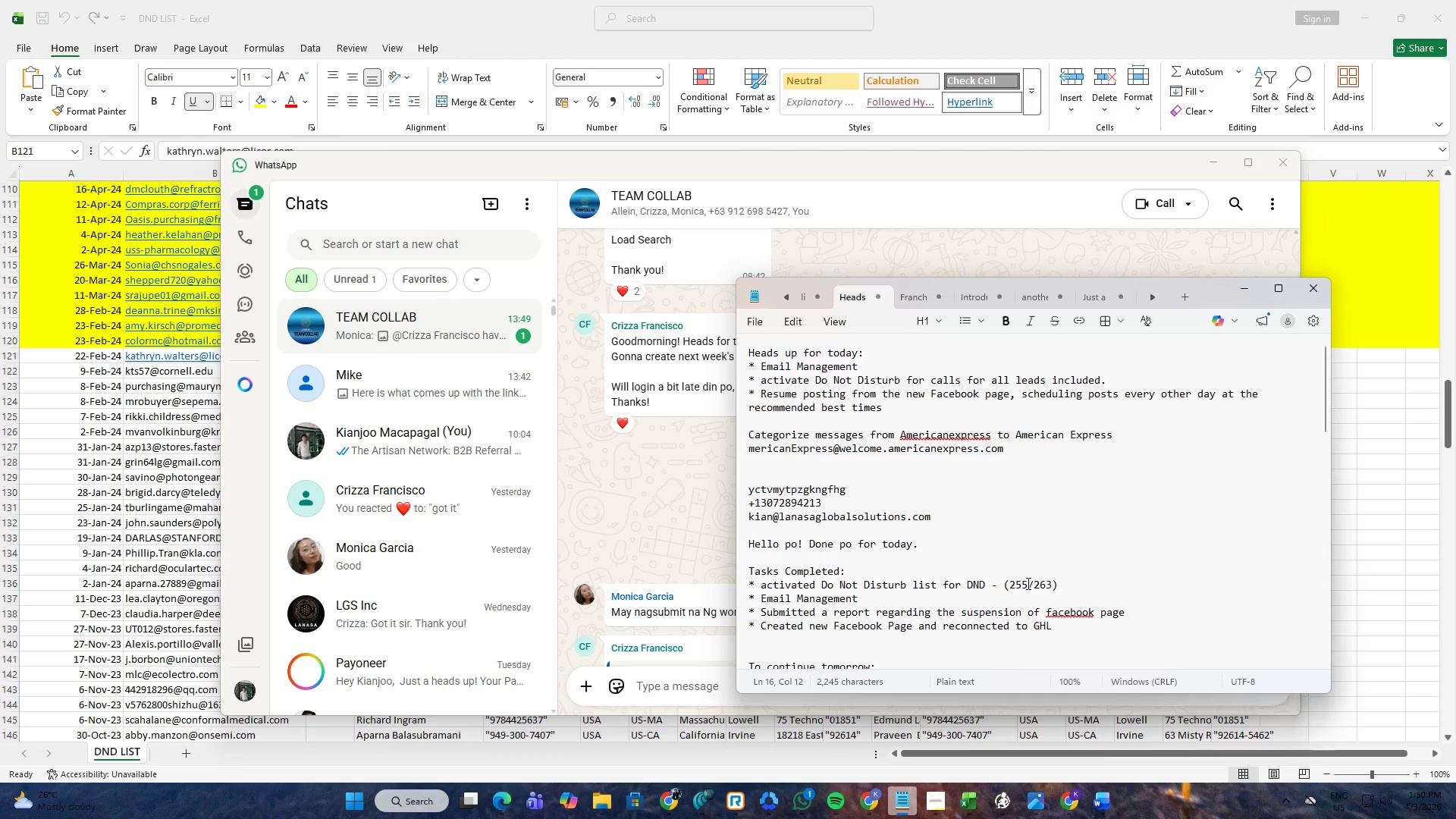 
wait(5.12)
 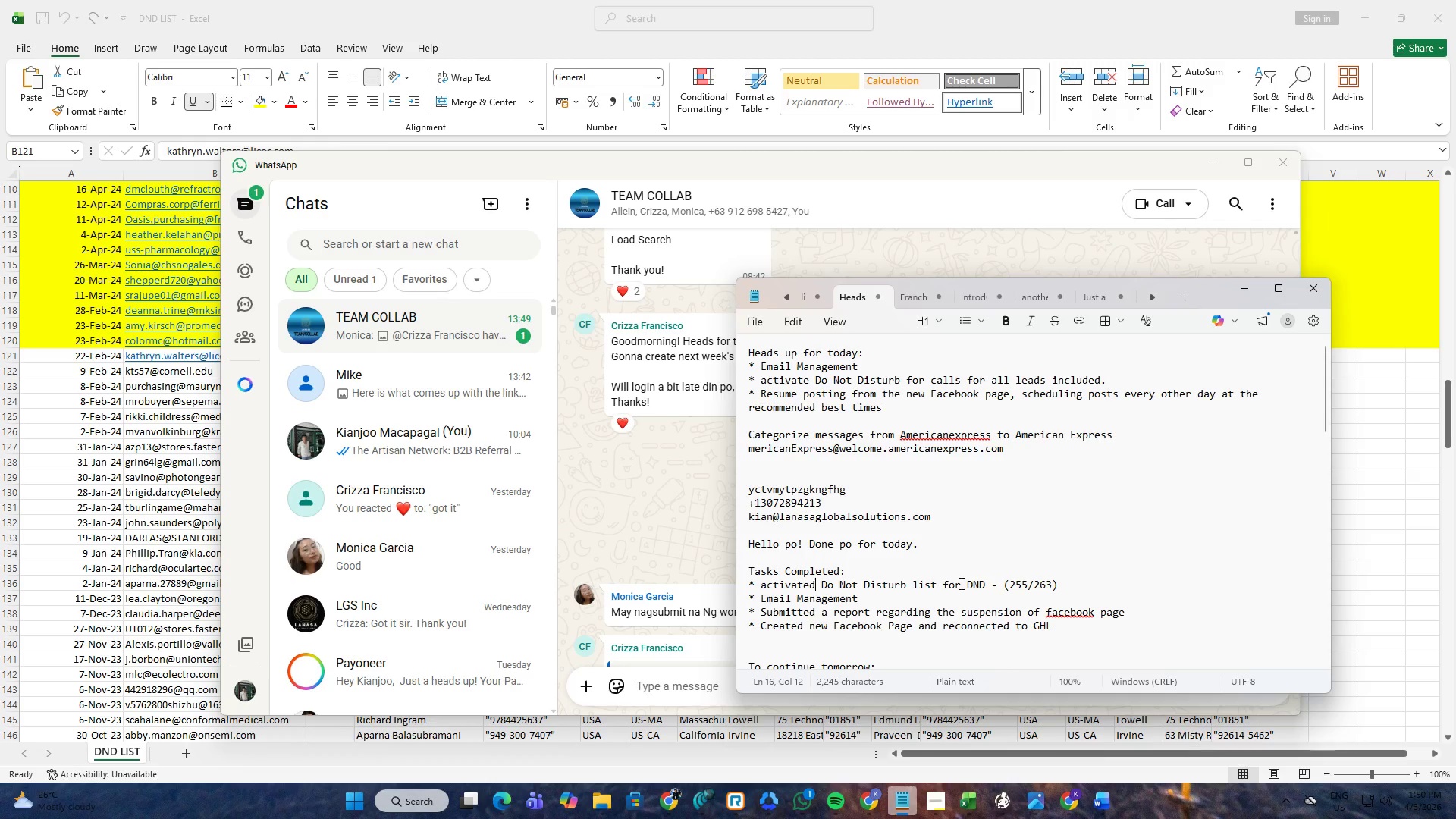 
left_click([1027, 583])
 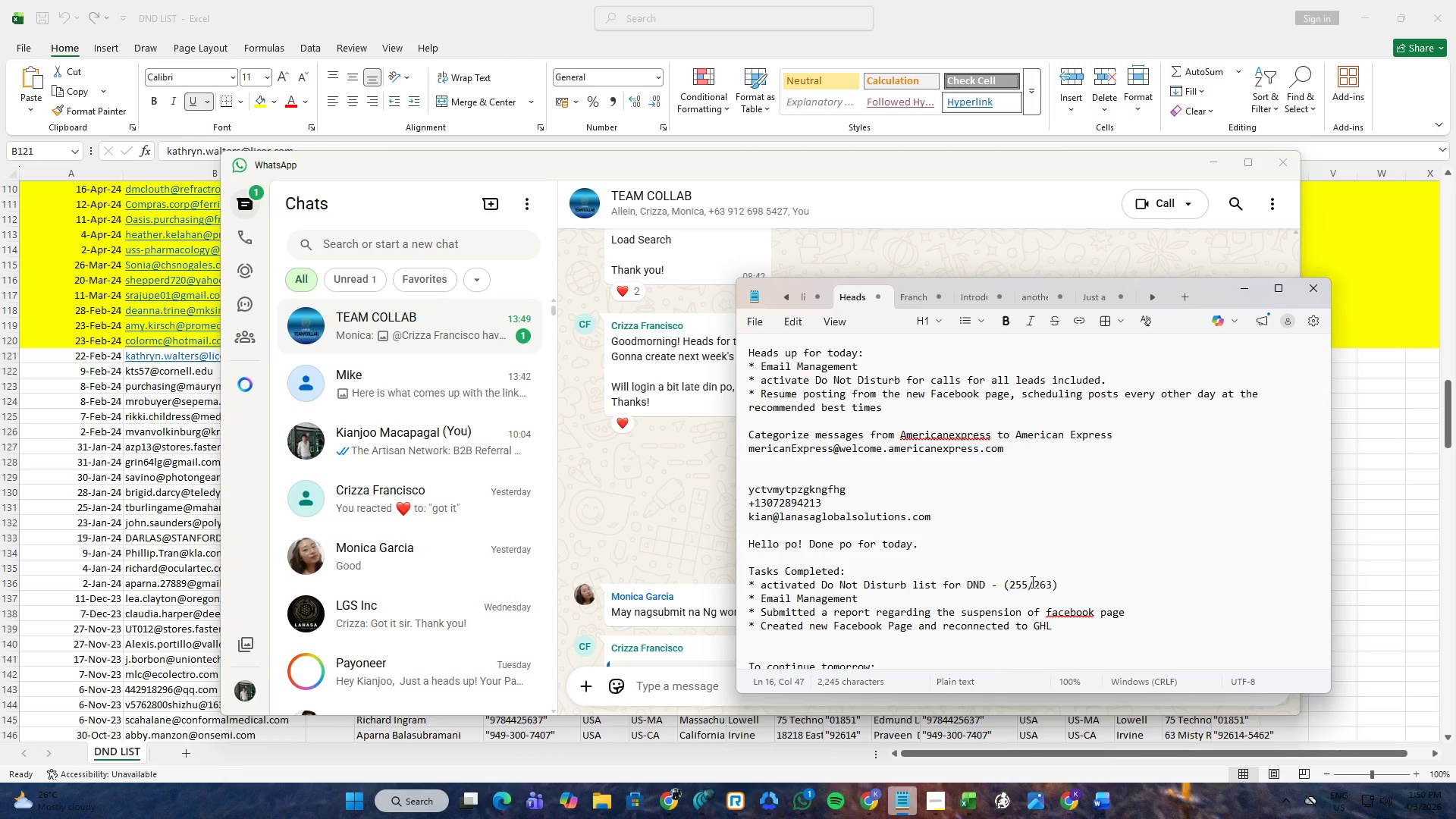 
key(Alt+AltLeft)
 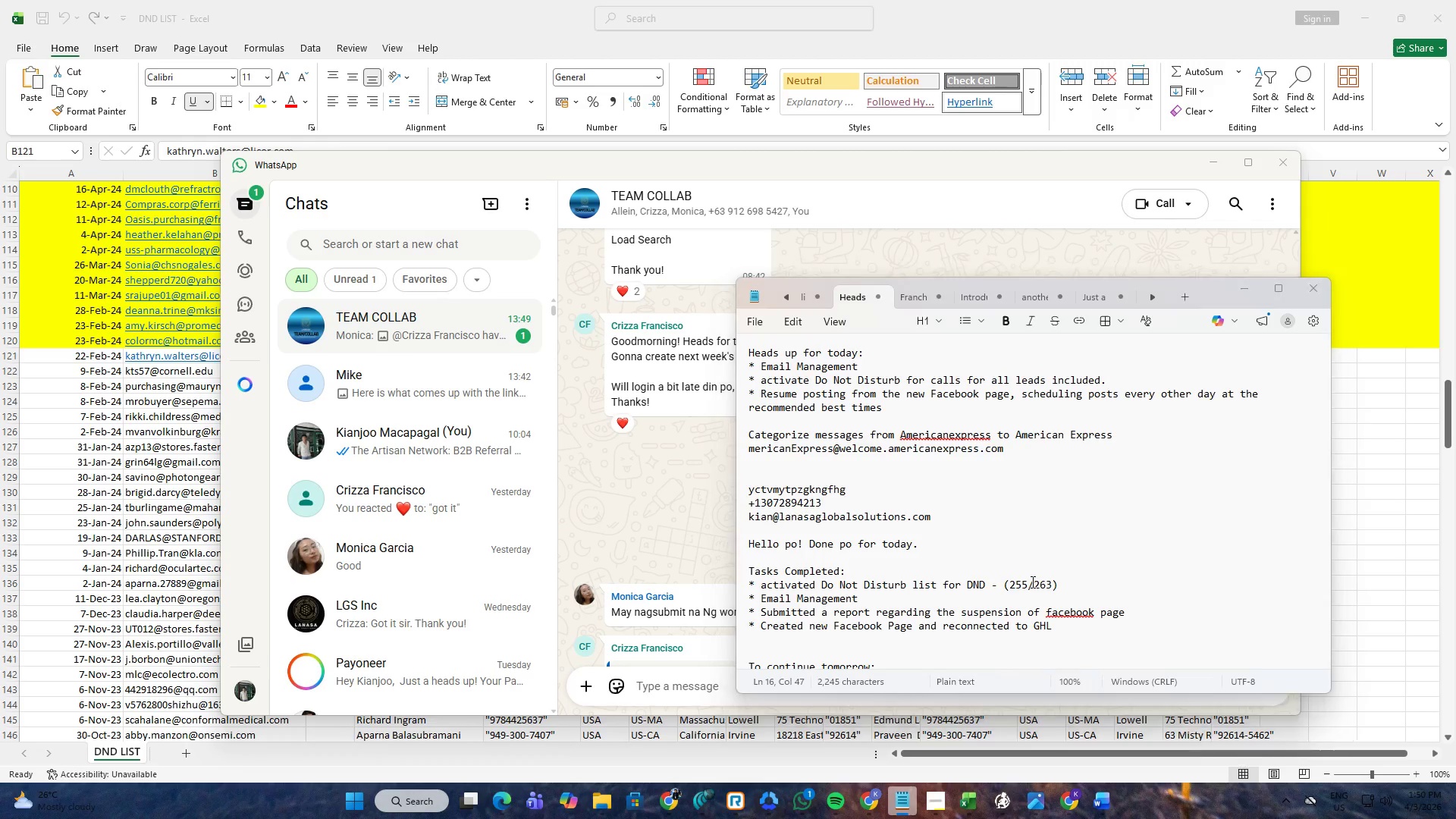 
key(Alt+Tab)
 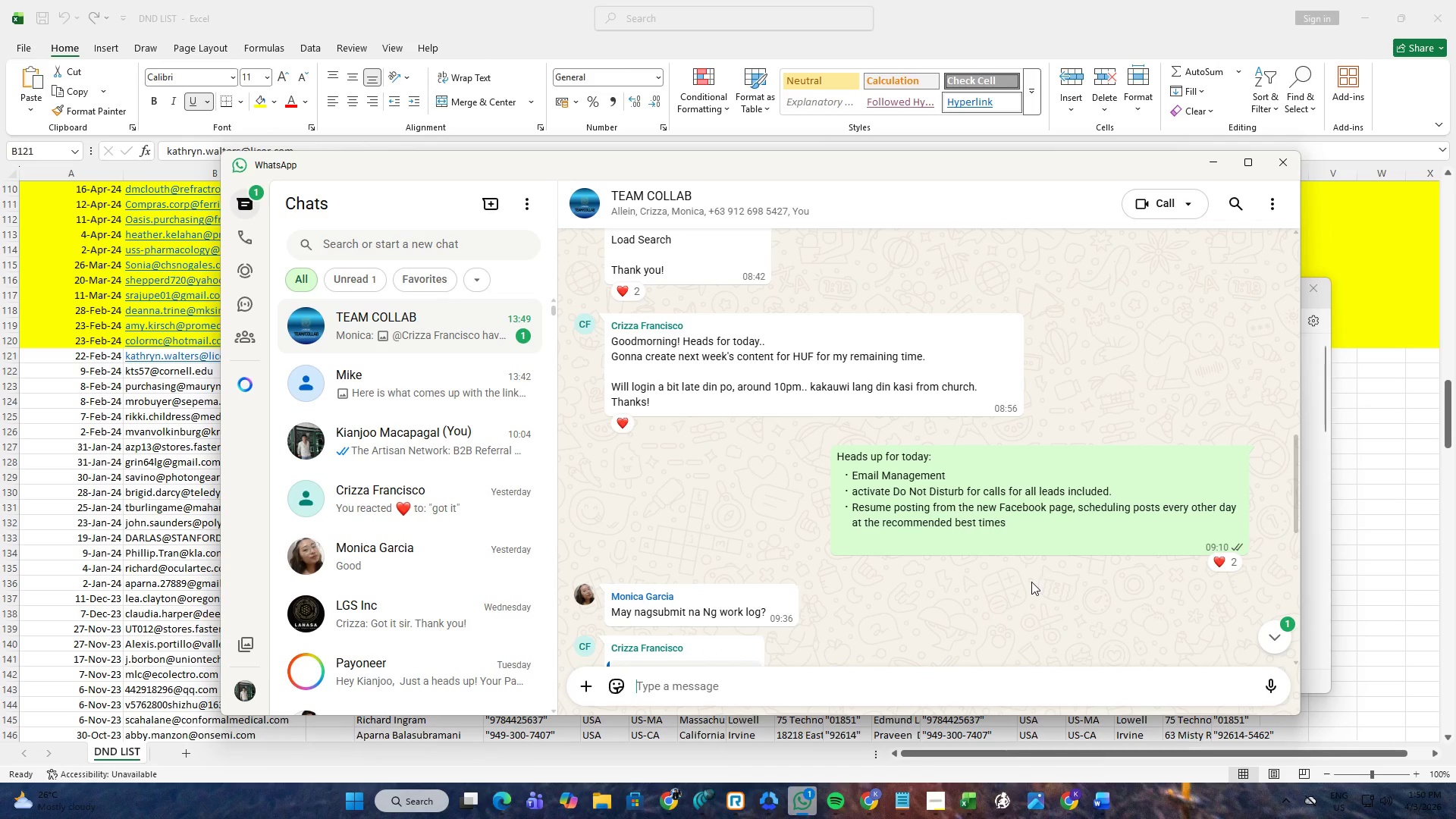 
key(Alt+AltLeft)
 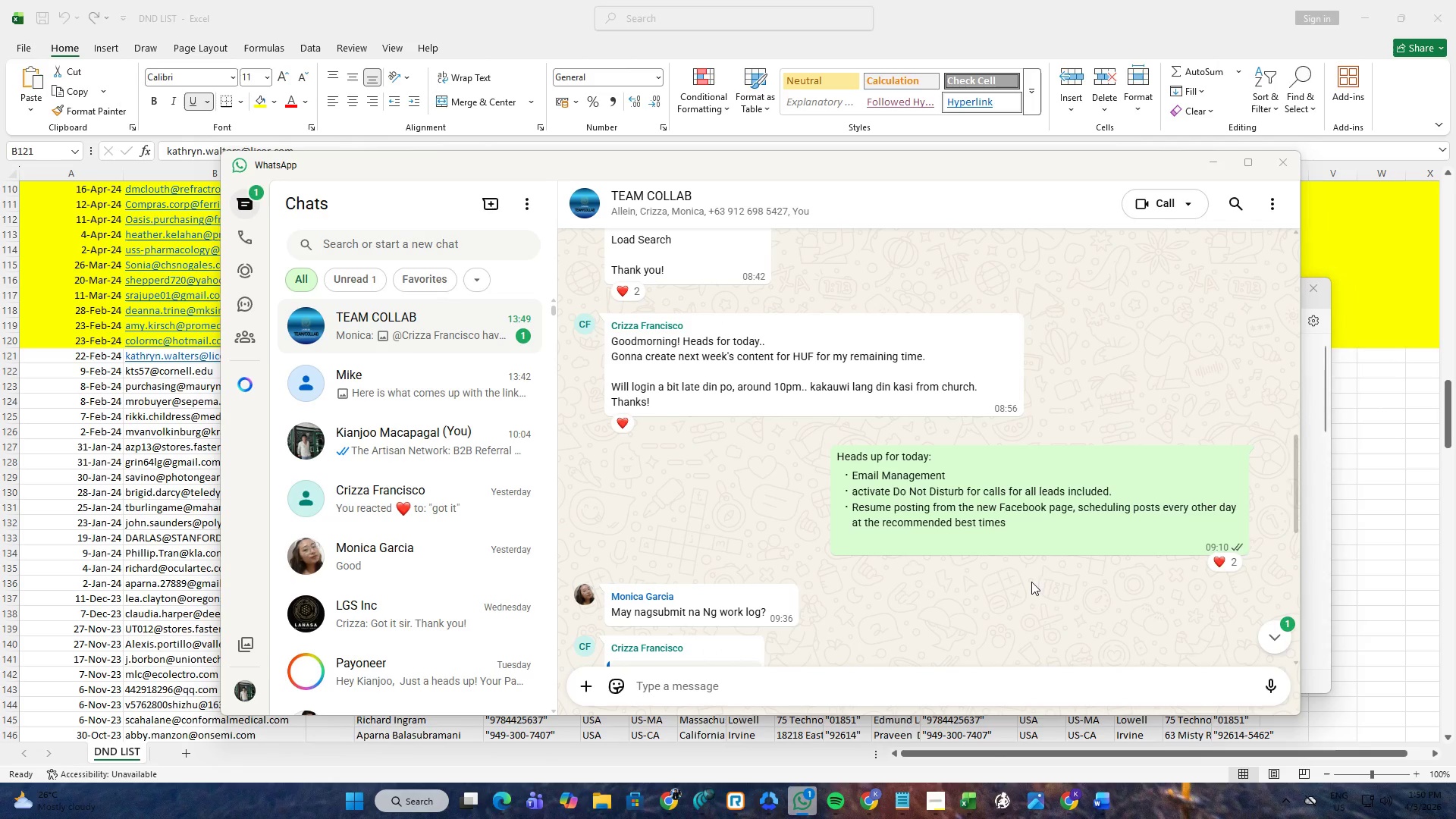 
key(Alt+Tab)
 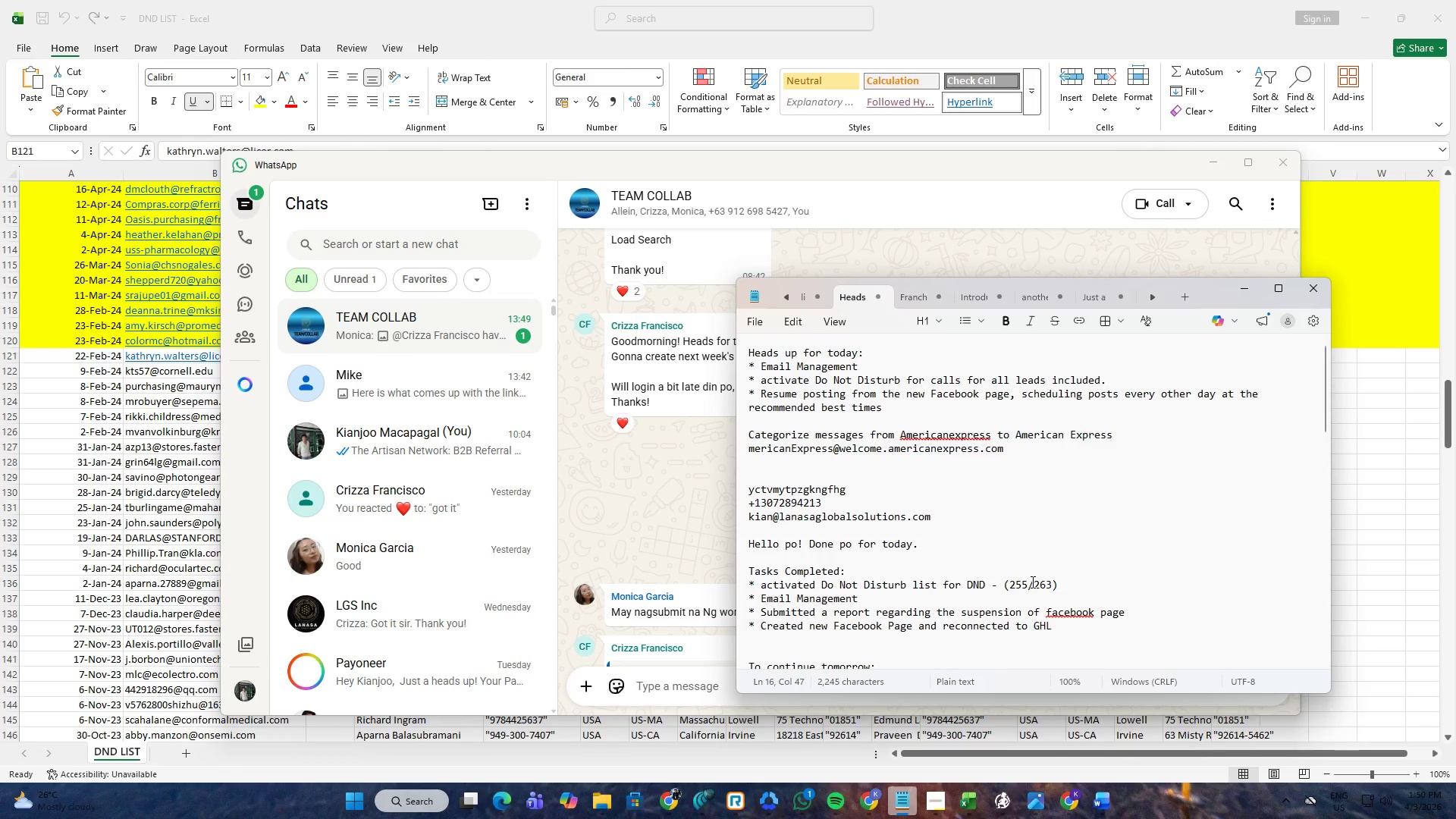 
left_click_drag(start_coordinate=[1031, 582], to_coordinate=[1027, 584])
 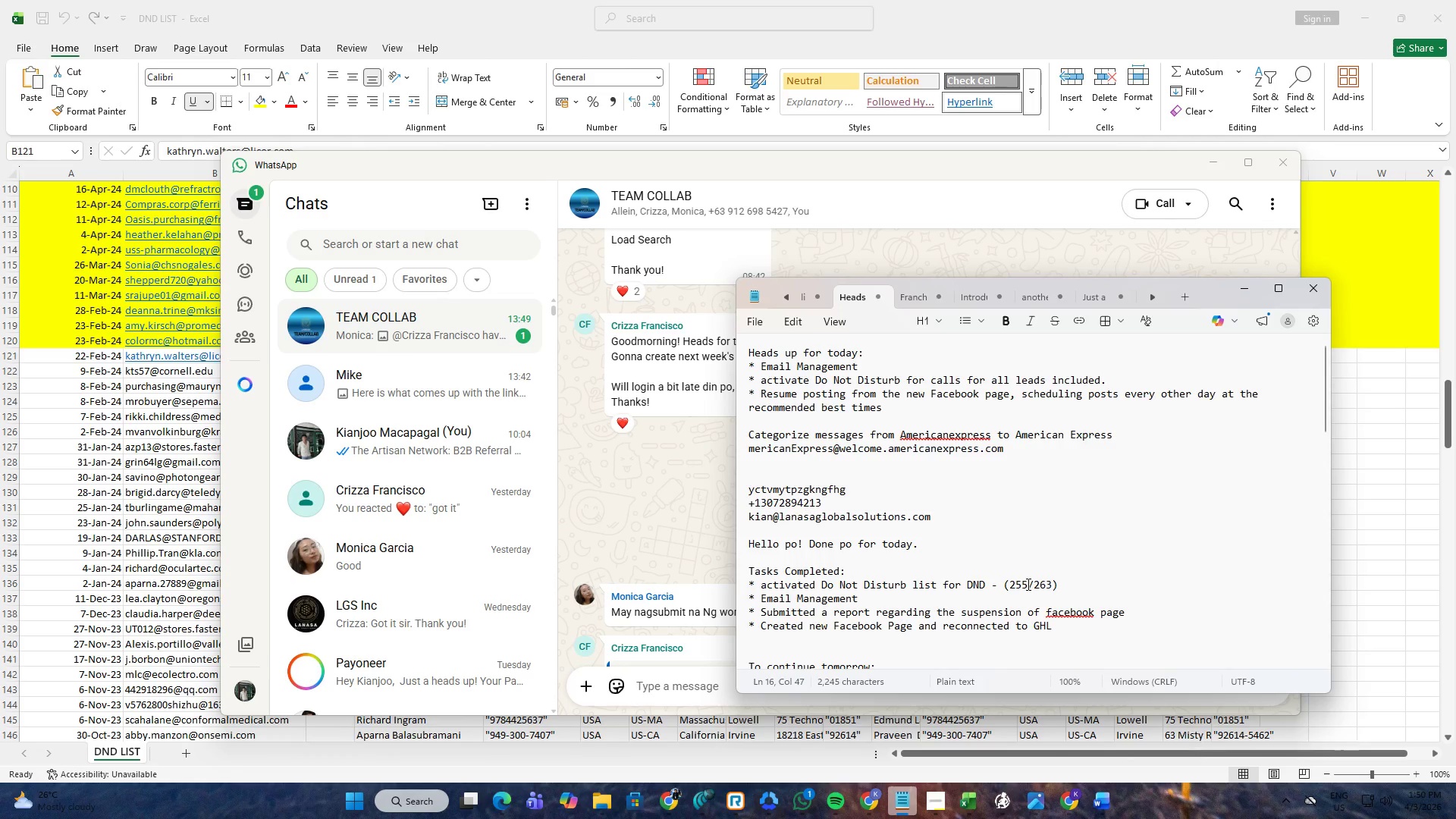 
left_click([1027, 584])
 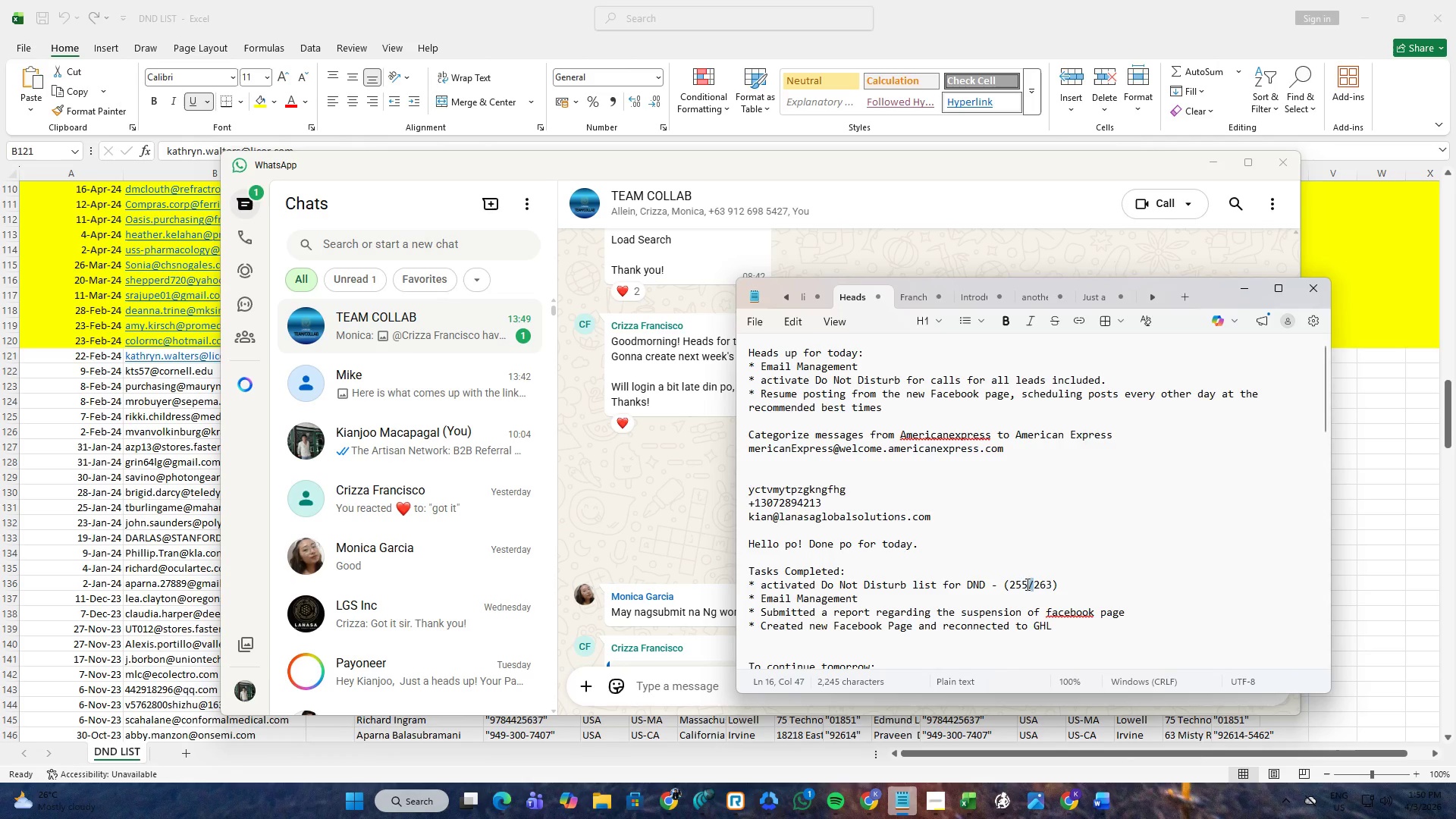 
left_click_drag(start_coordinate=[1027, 584], to_coordinate=[1015, 587])
 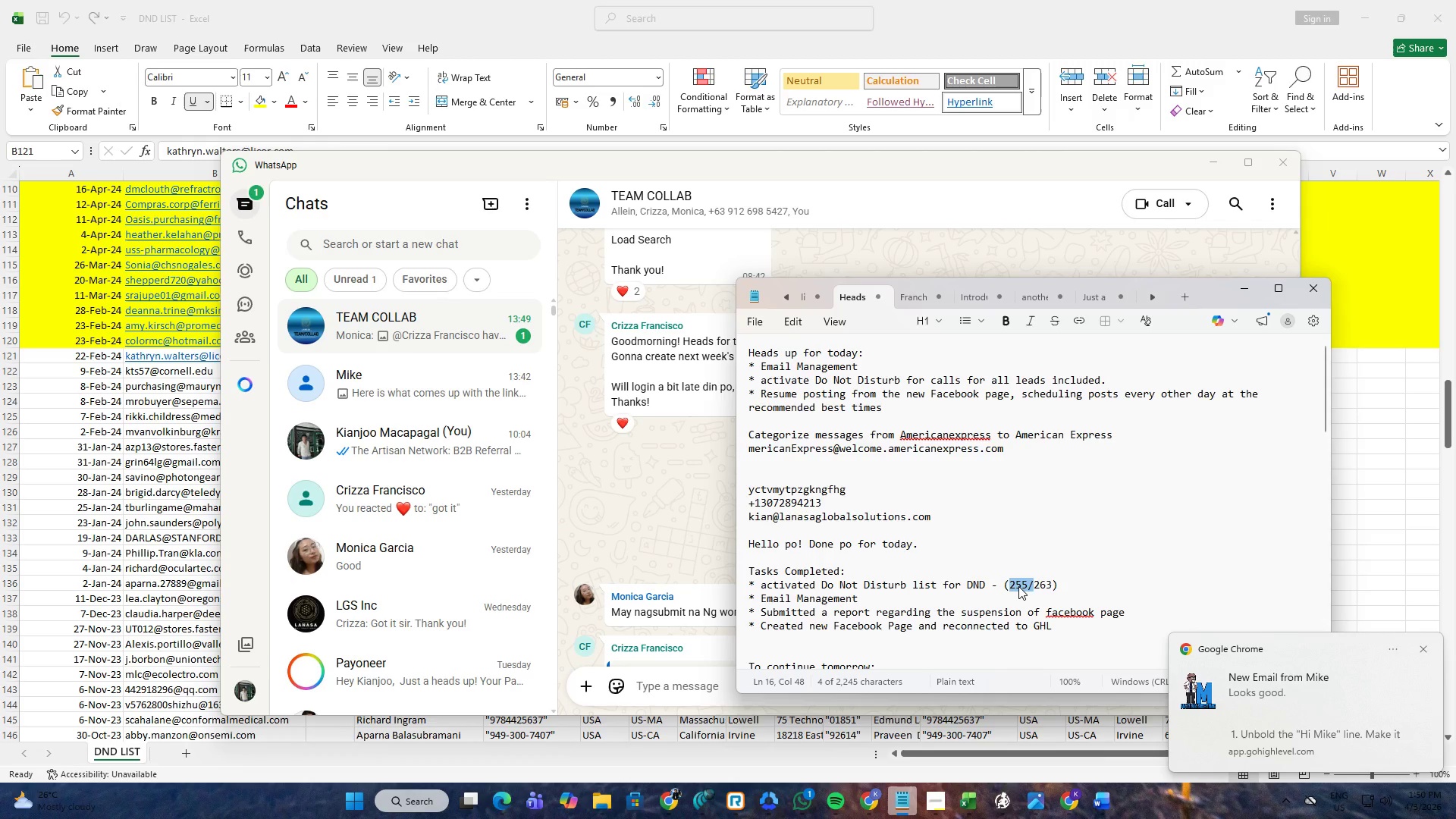 
left_click([1018, 586])
 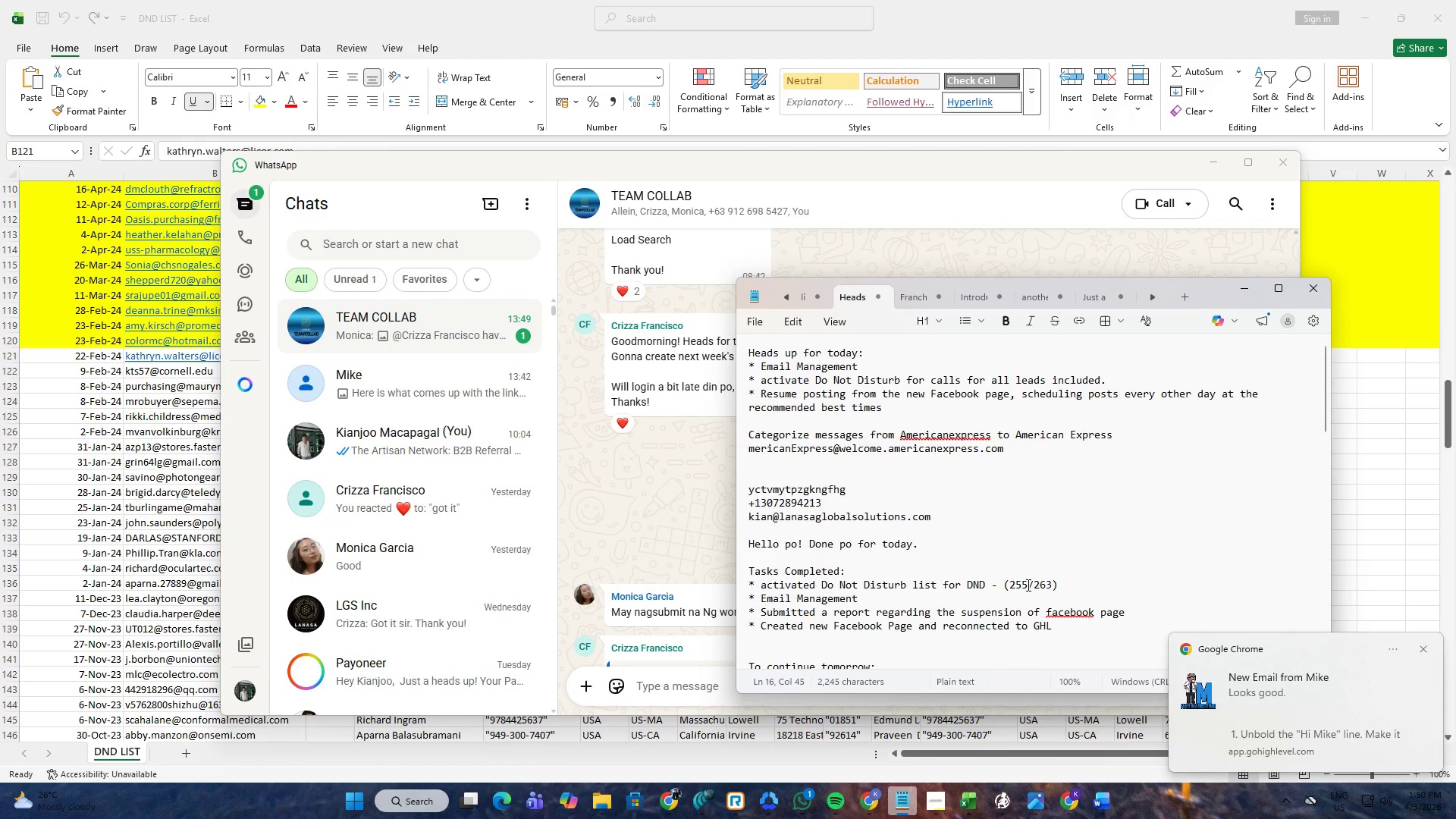 
left_click_drag(start_coordinate=[1027, 585], to_coordinate=[1008, 588])
 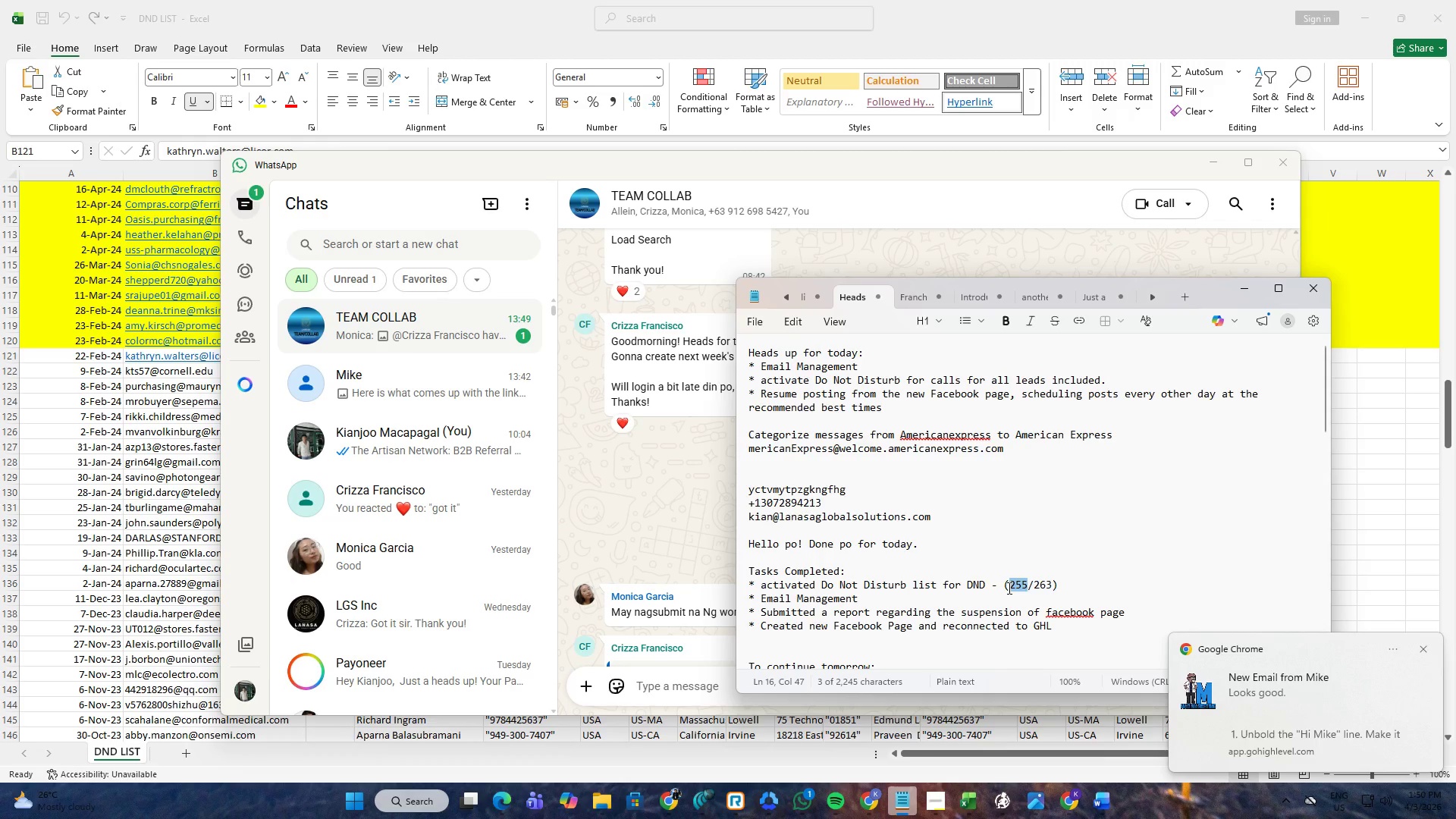 
key(Numpad1)
 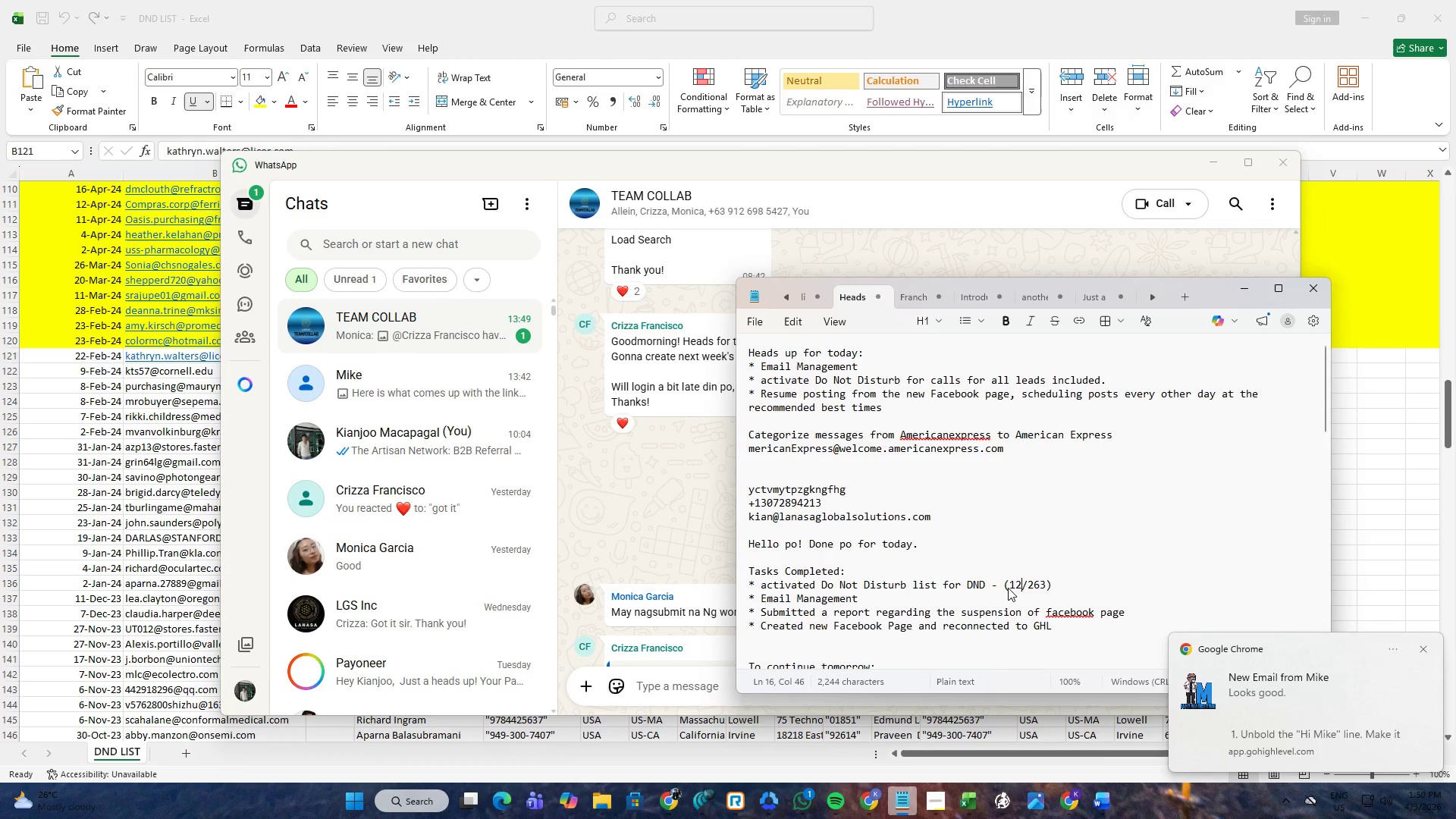 
key(Numpad2)
 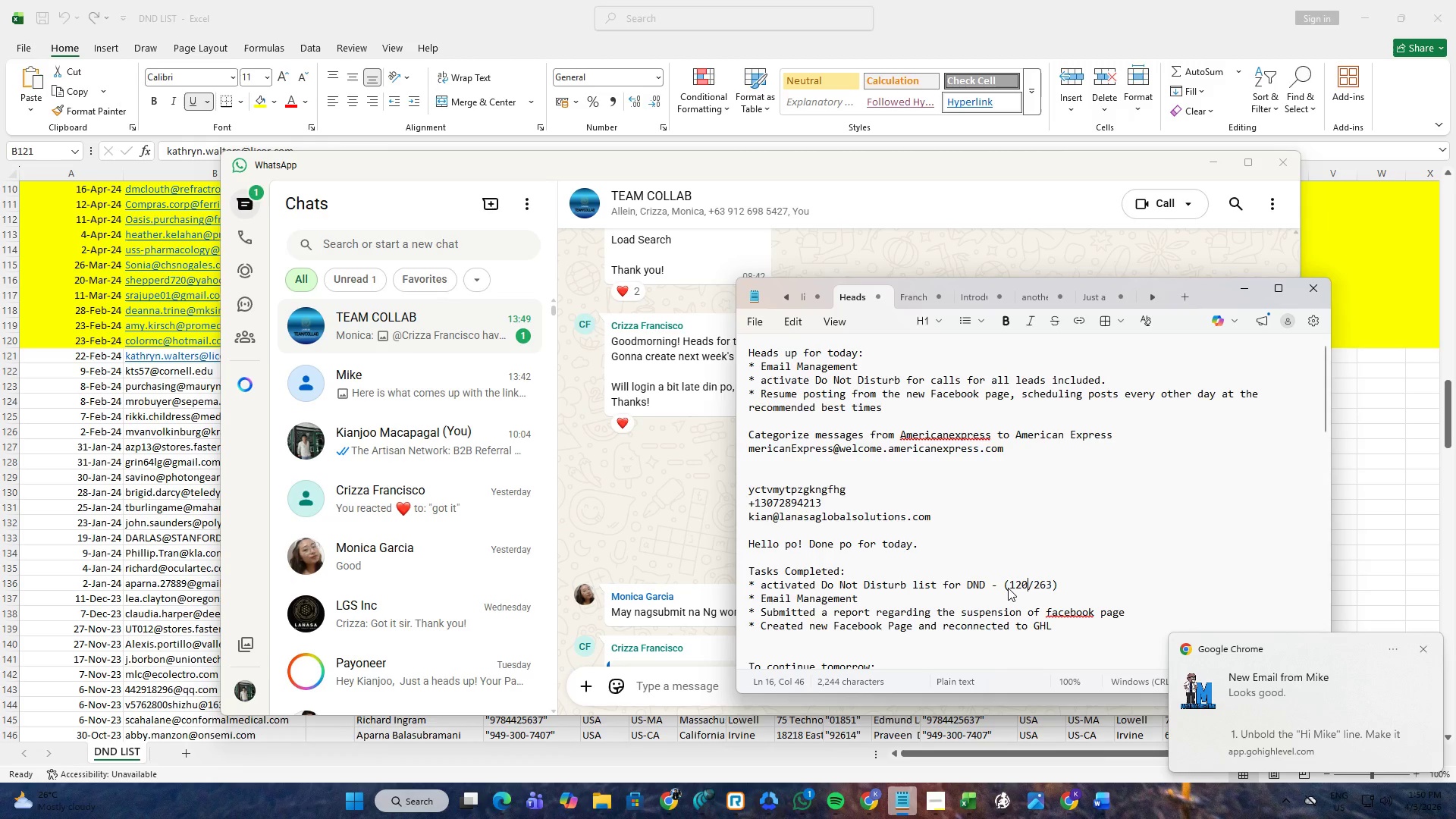 
key(Numpad0)
 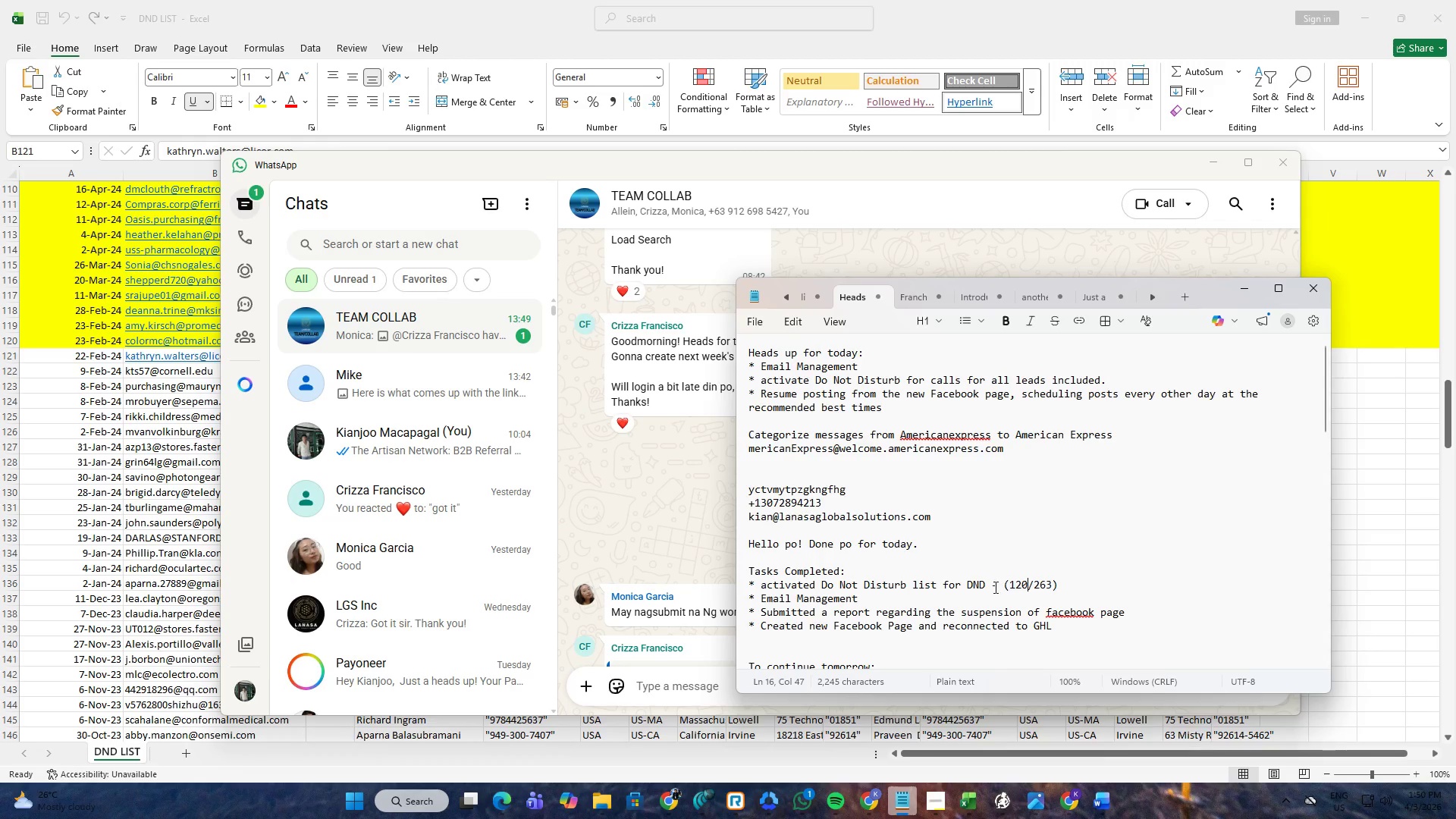 
left_click([802, 788])
 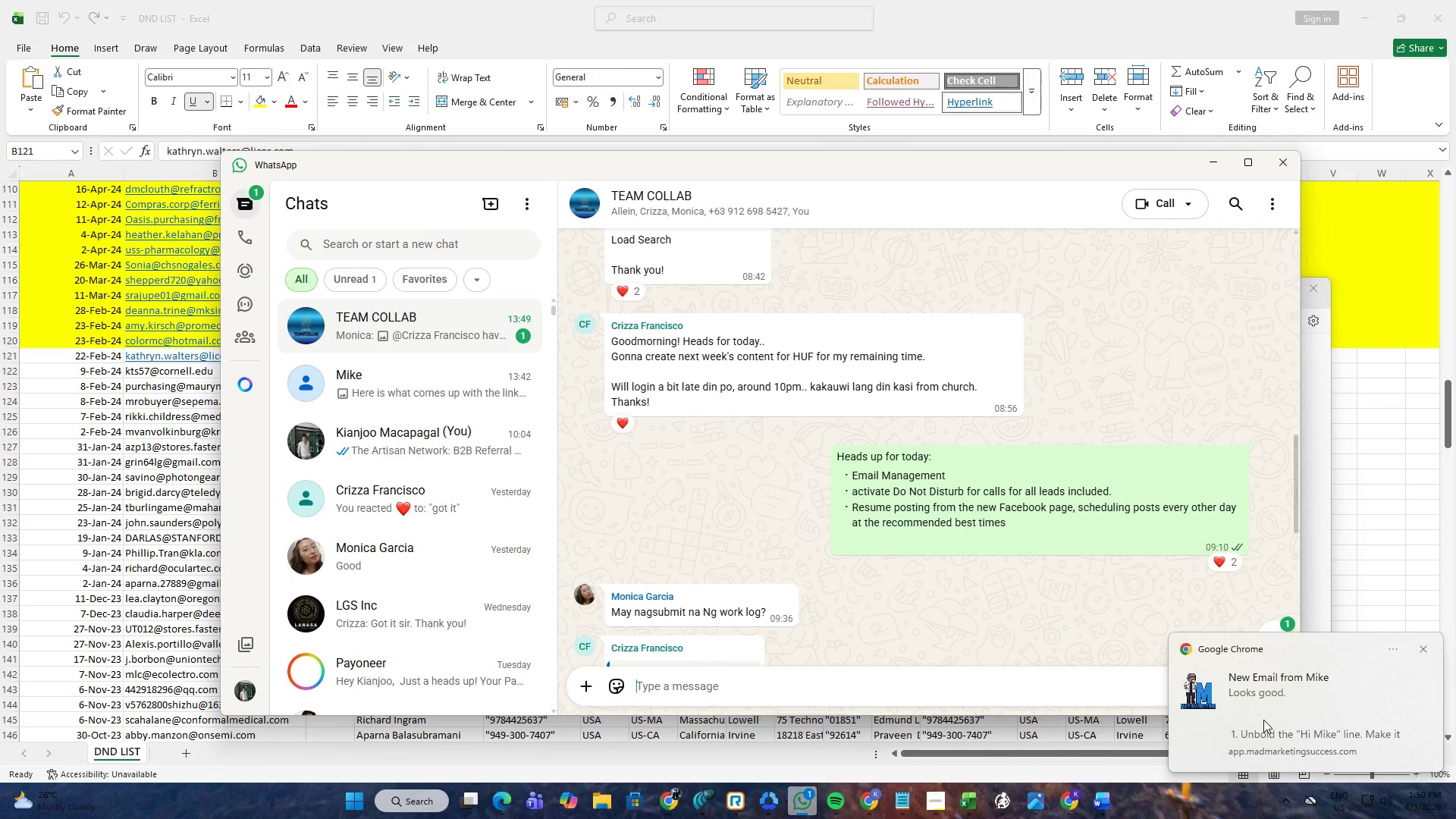 
left_click([1267, 703])
 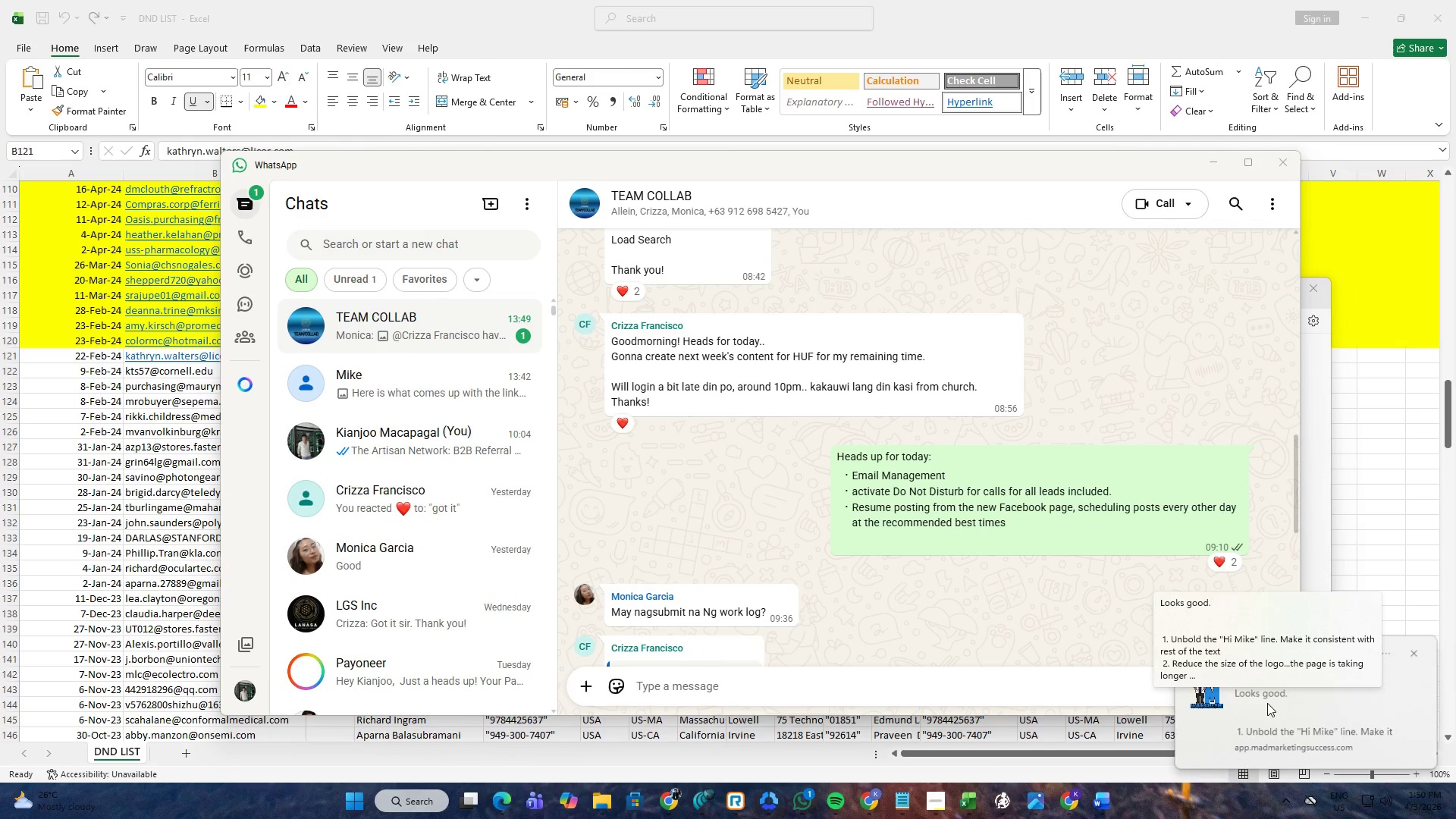 
key(Unknown)
 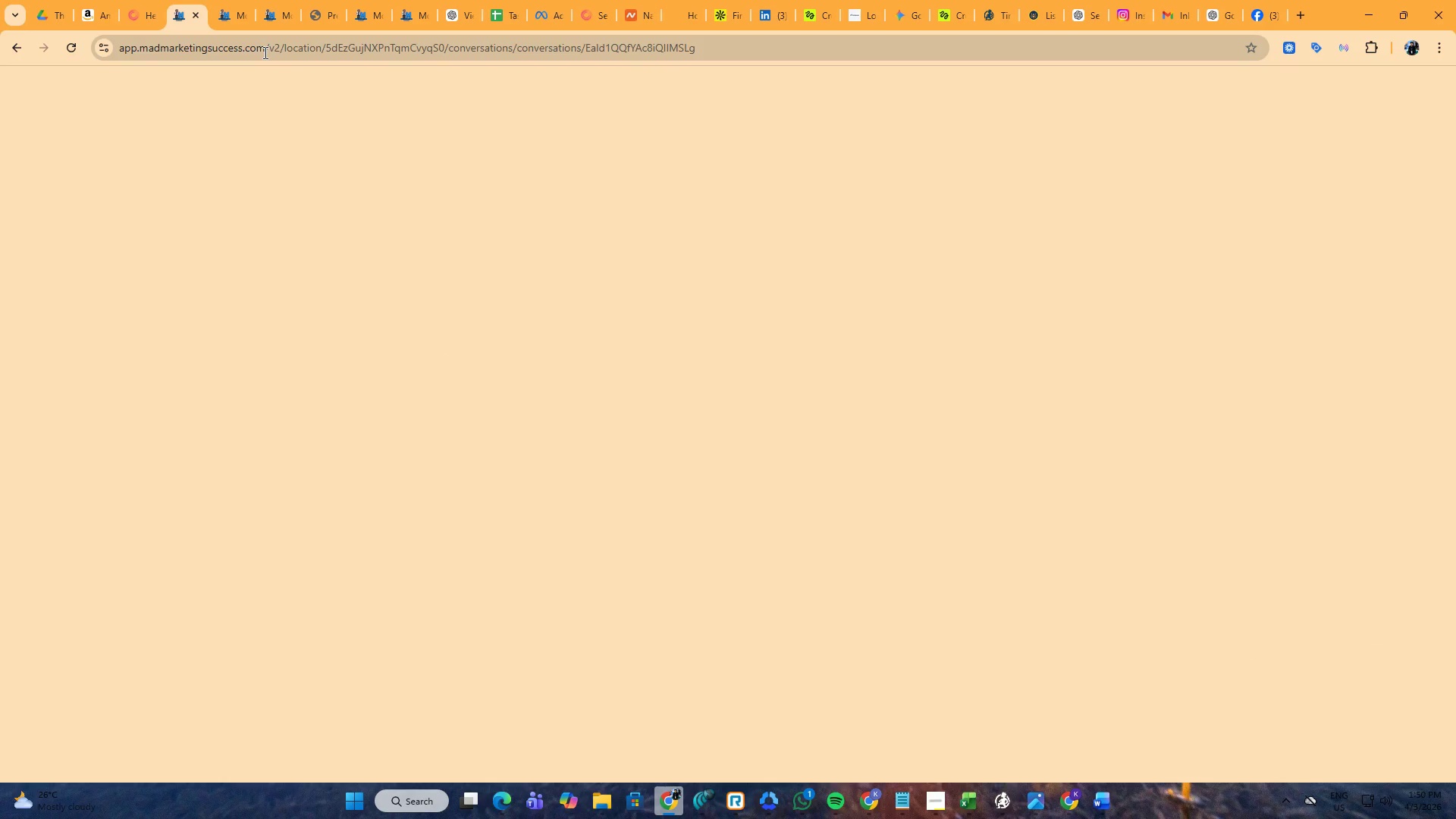 
mouse_move([212, 17])
 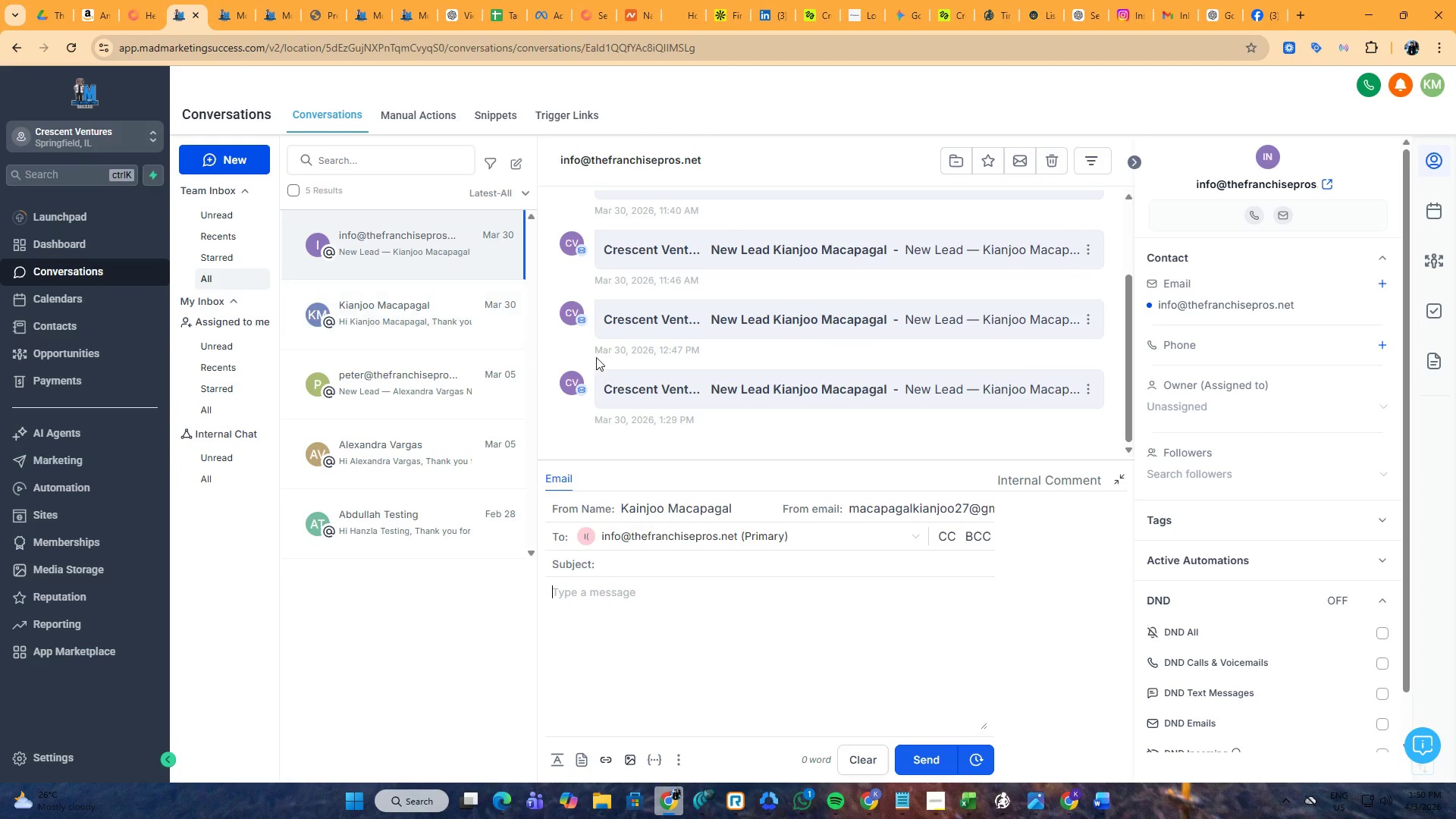 
scroll: coordinate [729, 407], scroll_direction: up, amount: 3.0
 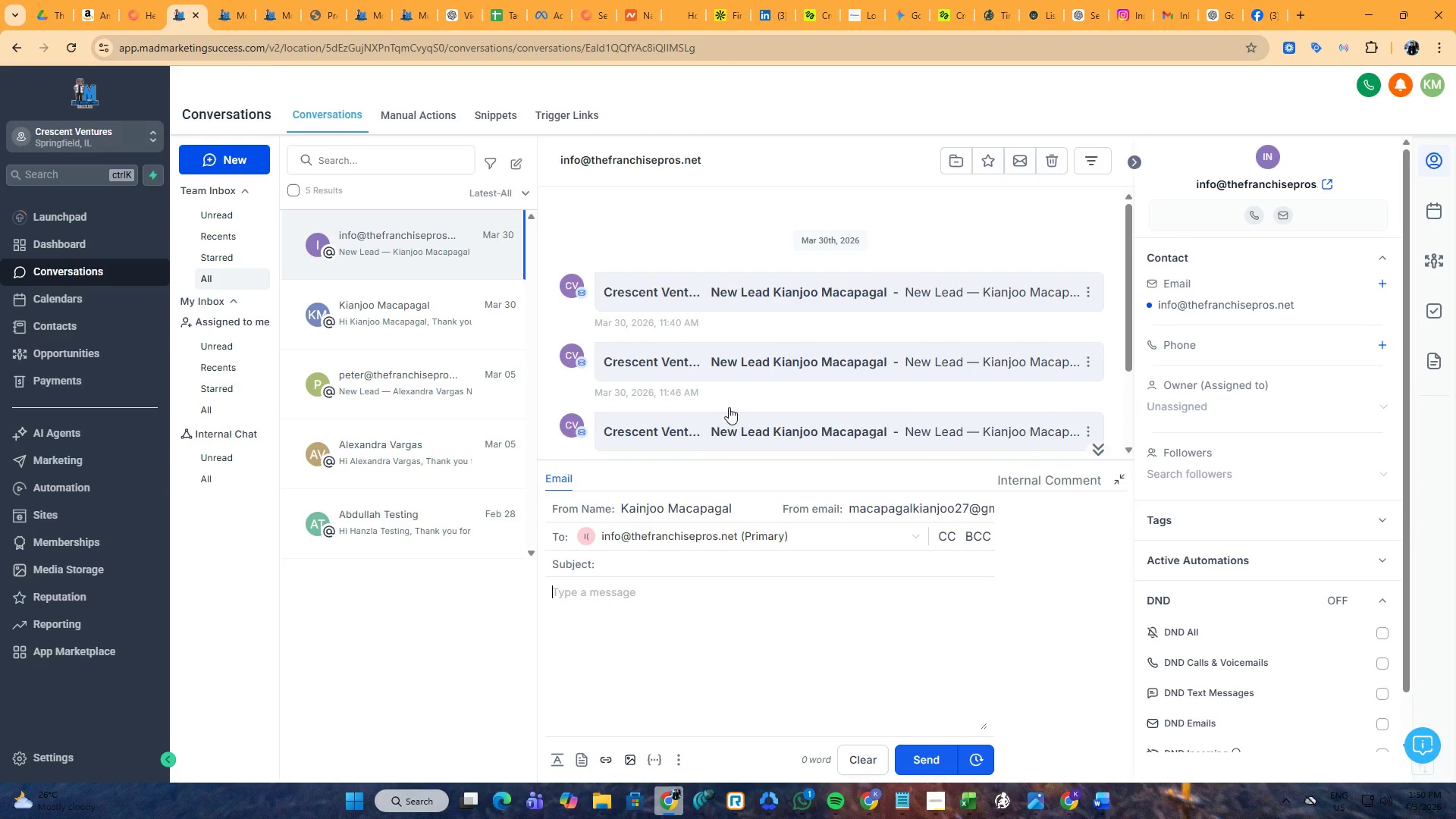 
scroll: coordinate [714, 389], scroll_direction: down, amount: 4.0
 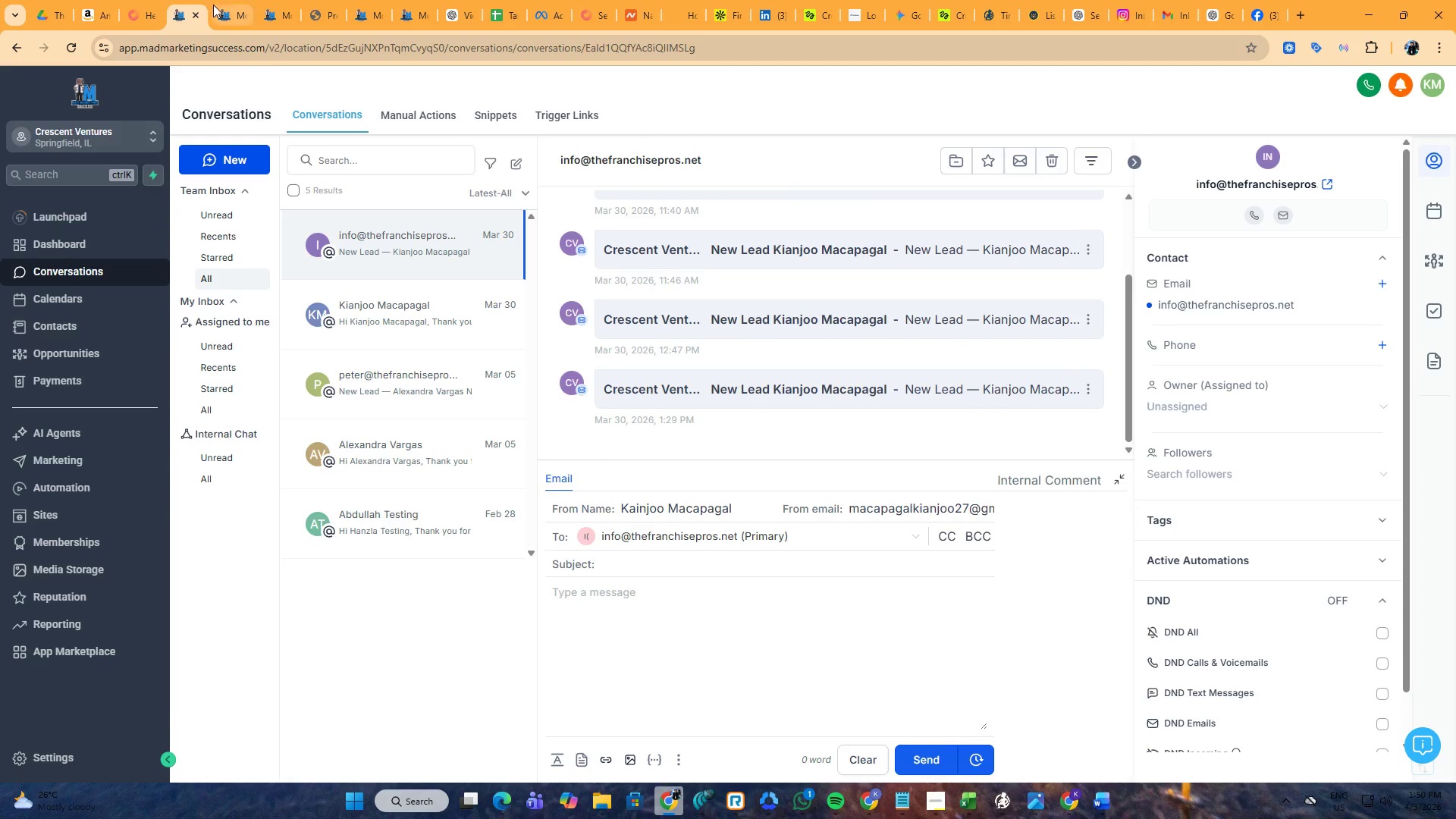 
left_click([221, 0])
 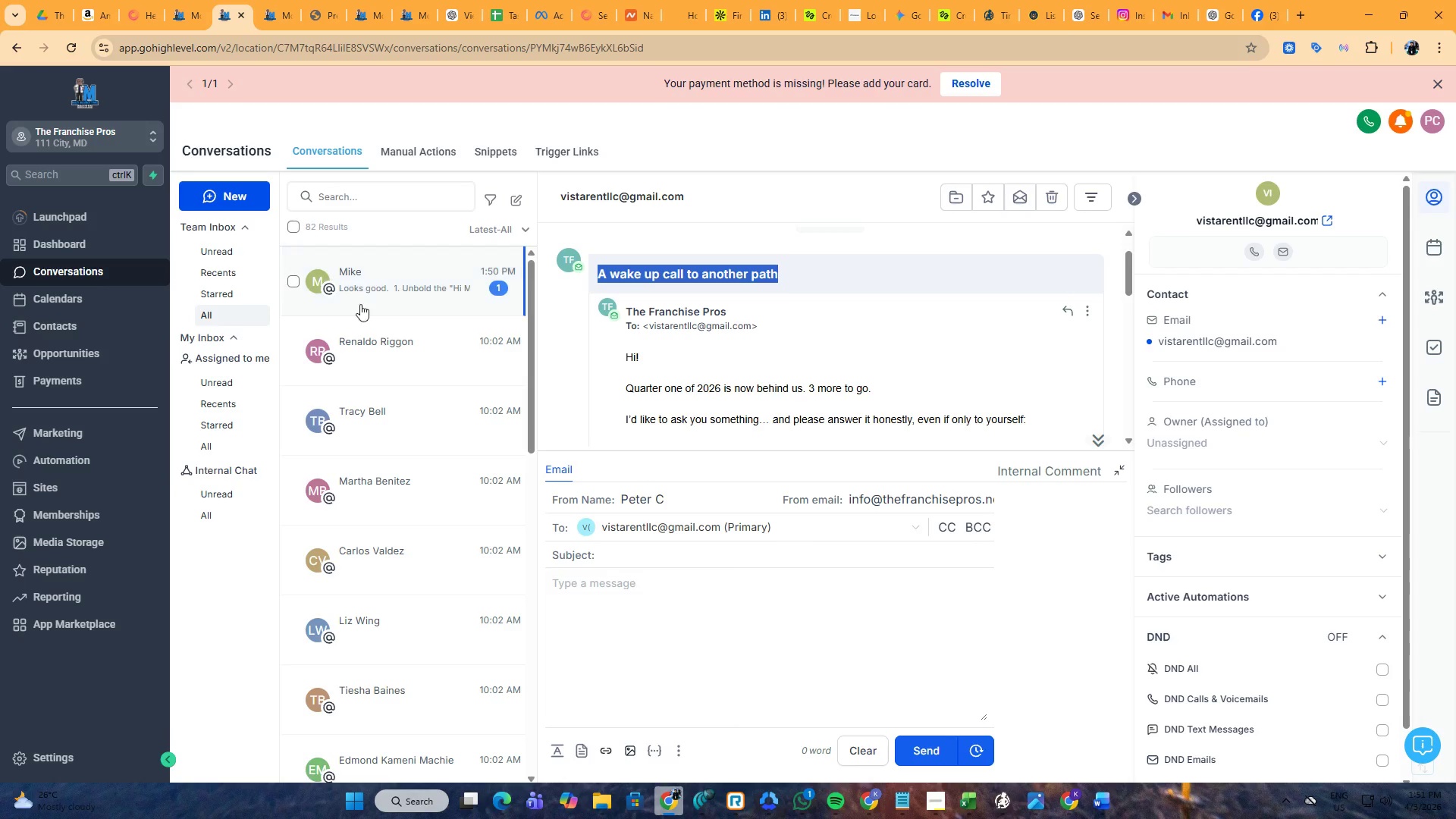 
left_click([408, 275])
 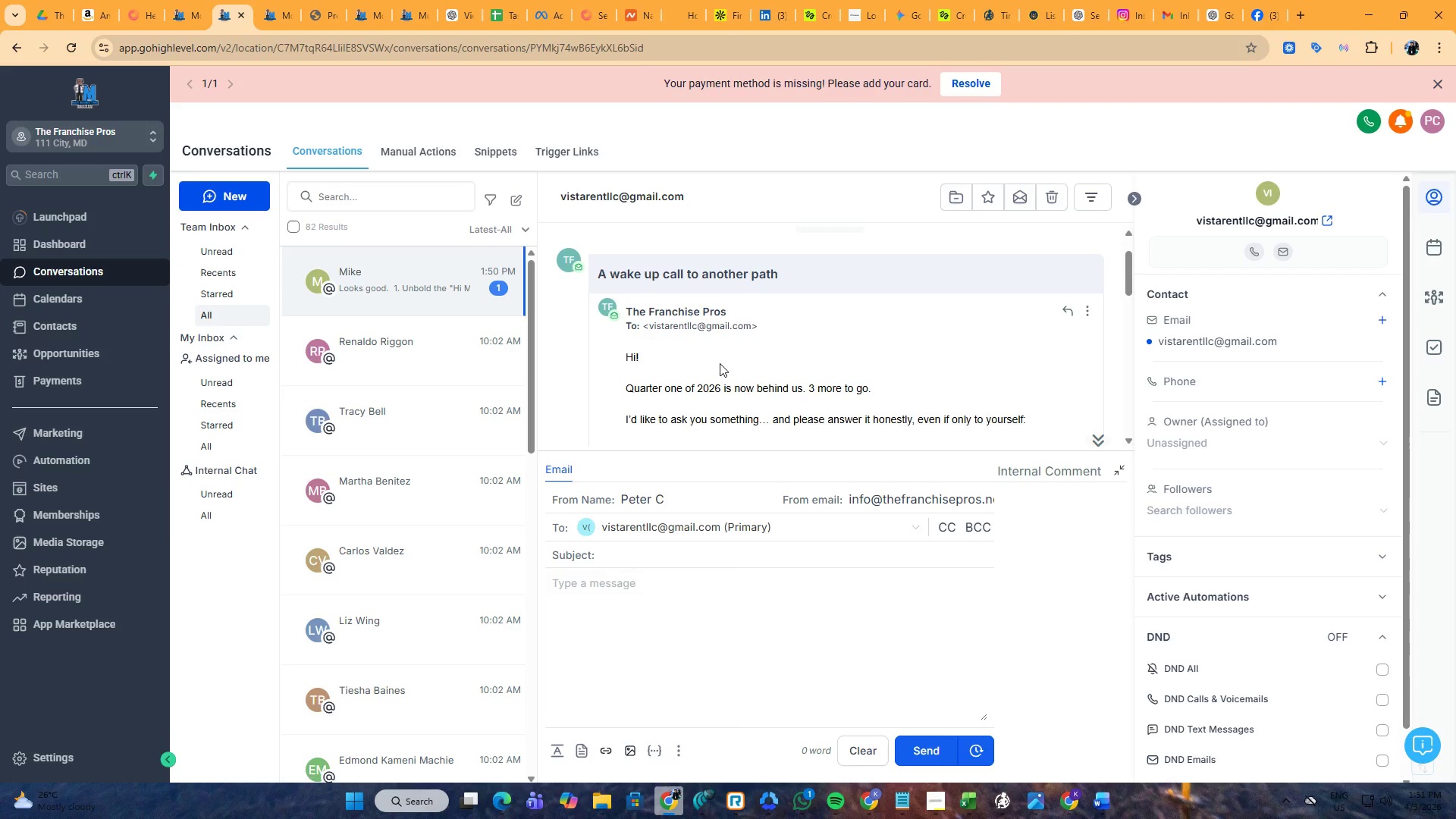 
scroll: coordinate [726, 352], scroll_direction: down, amount: 16.0
 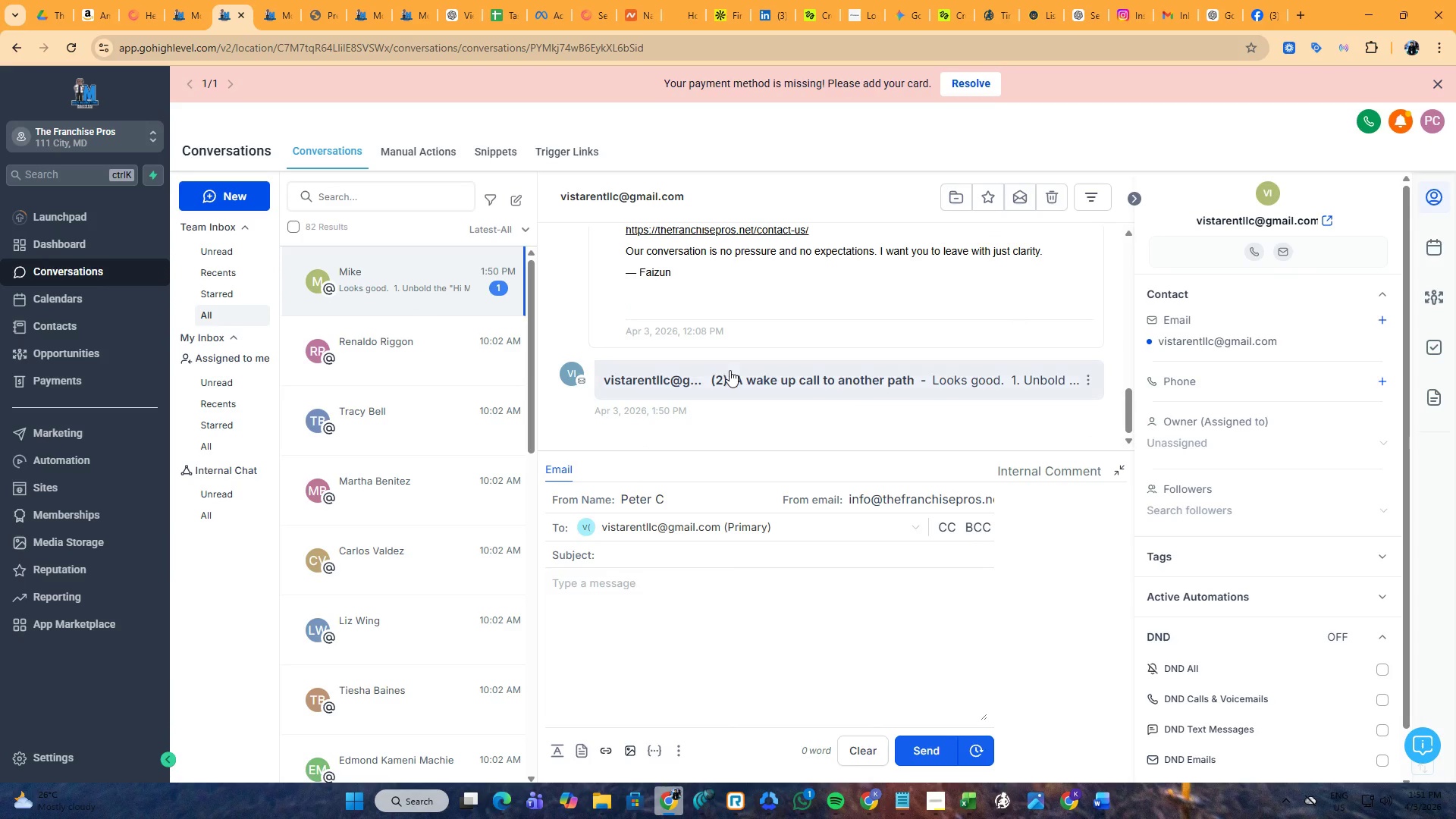 
left_click([730, 370])
 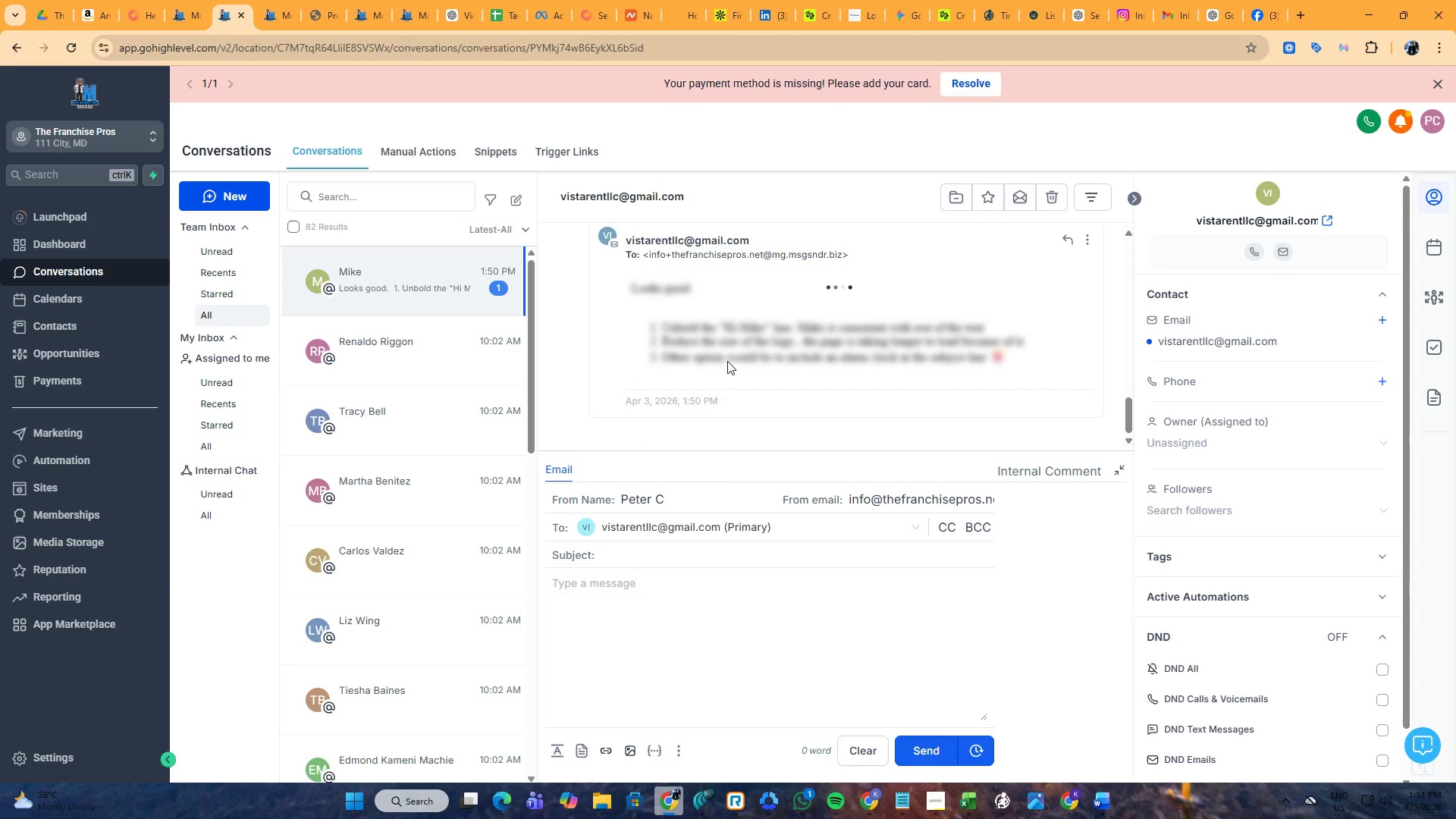 
scroll: coordinate [692, 340], scroll_direction: up, amount: 15.0
 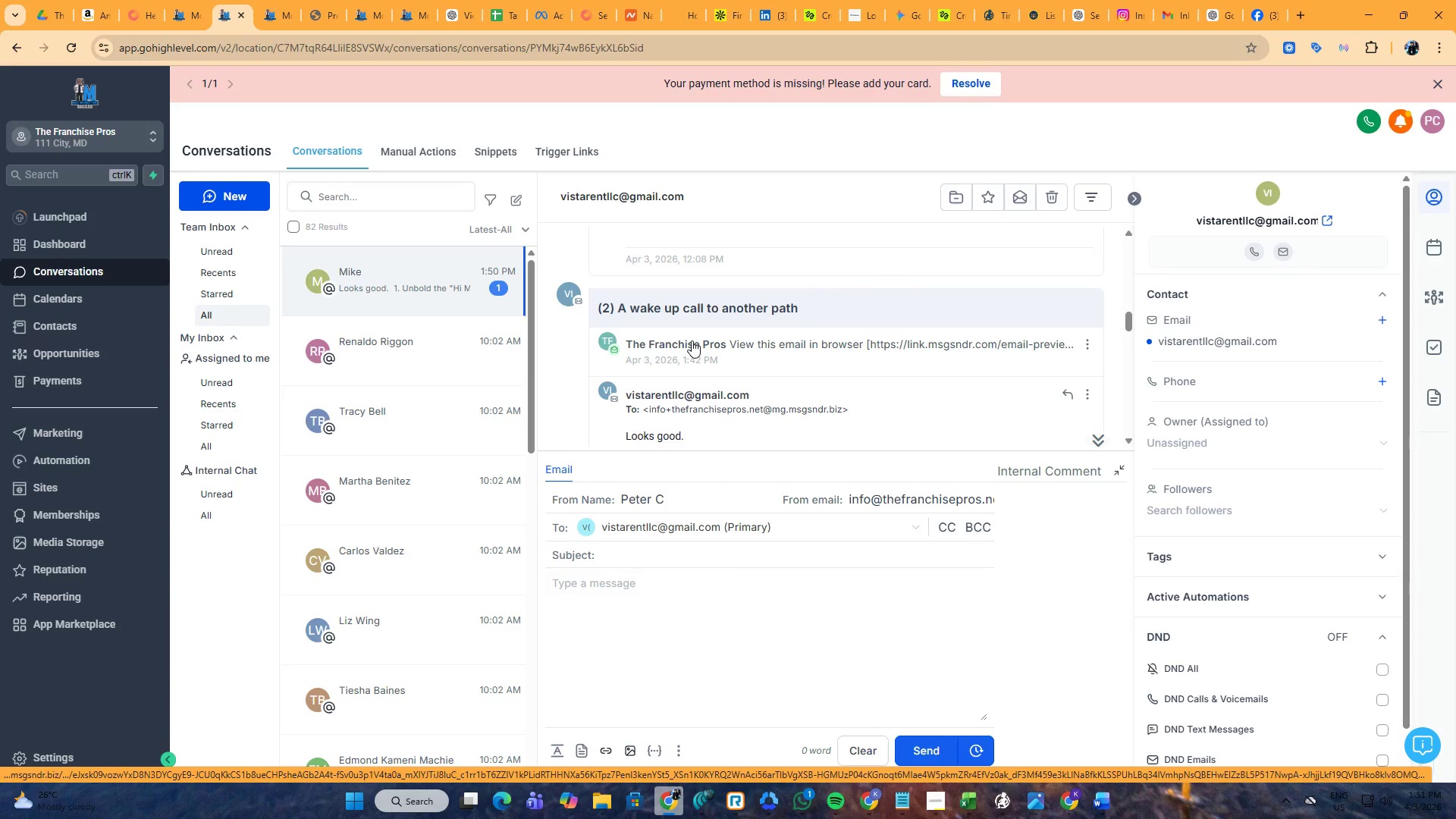 
scroll: coordinate [692, 340], scroll_direction: down, amount: 1.0
 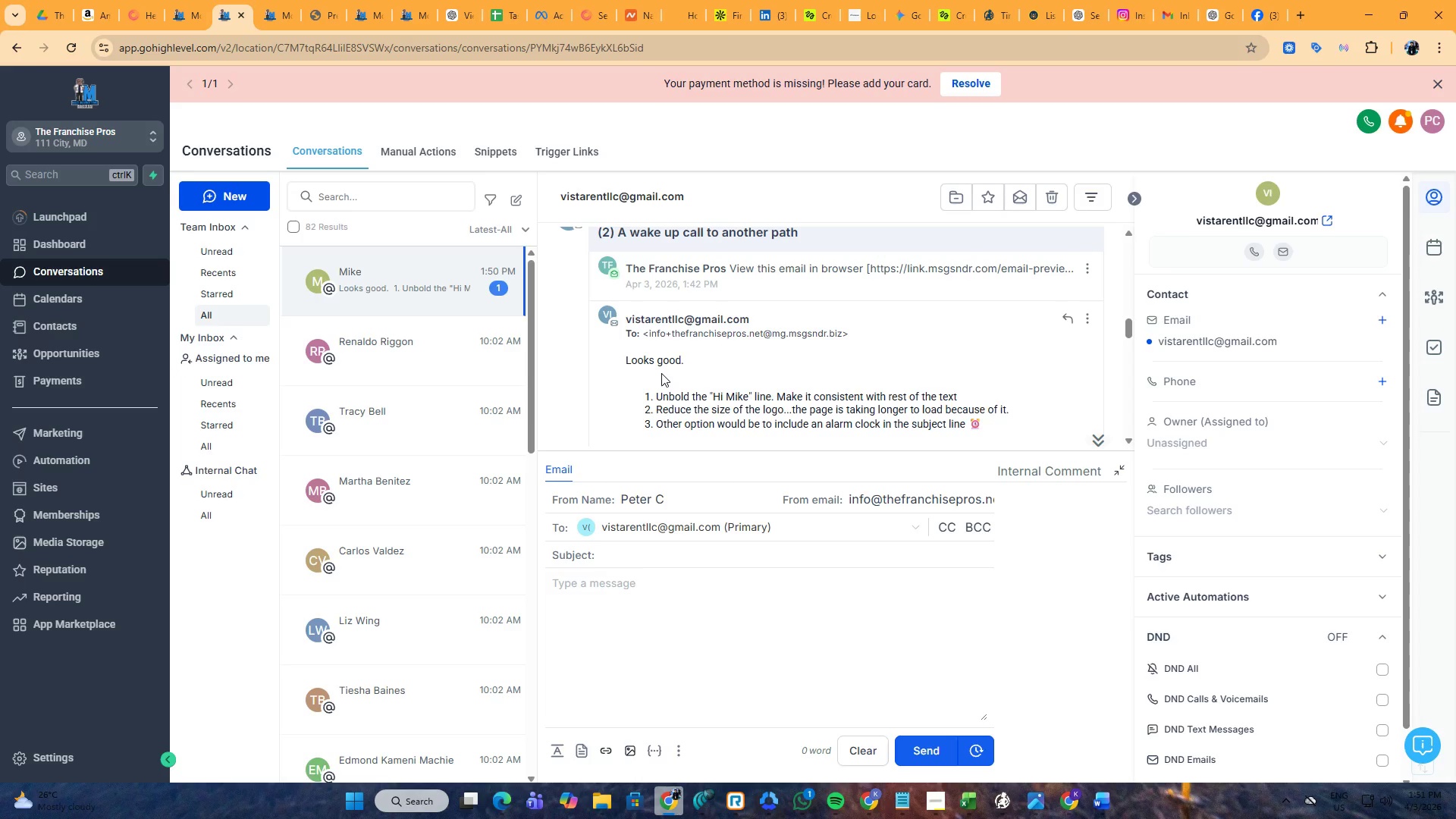 
wait(13.7)
 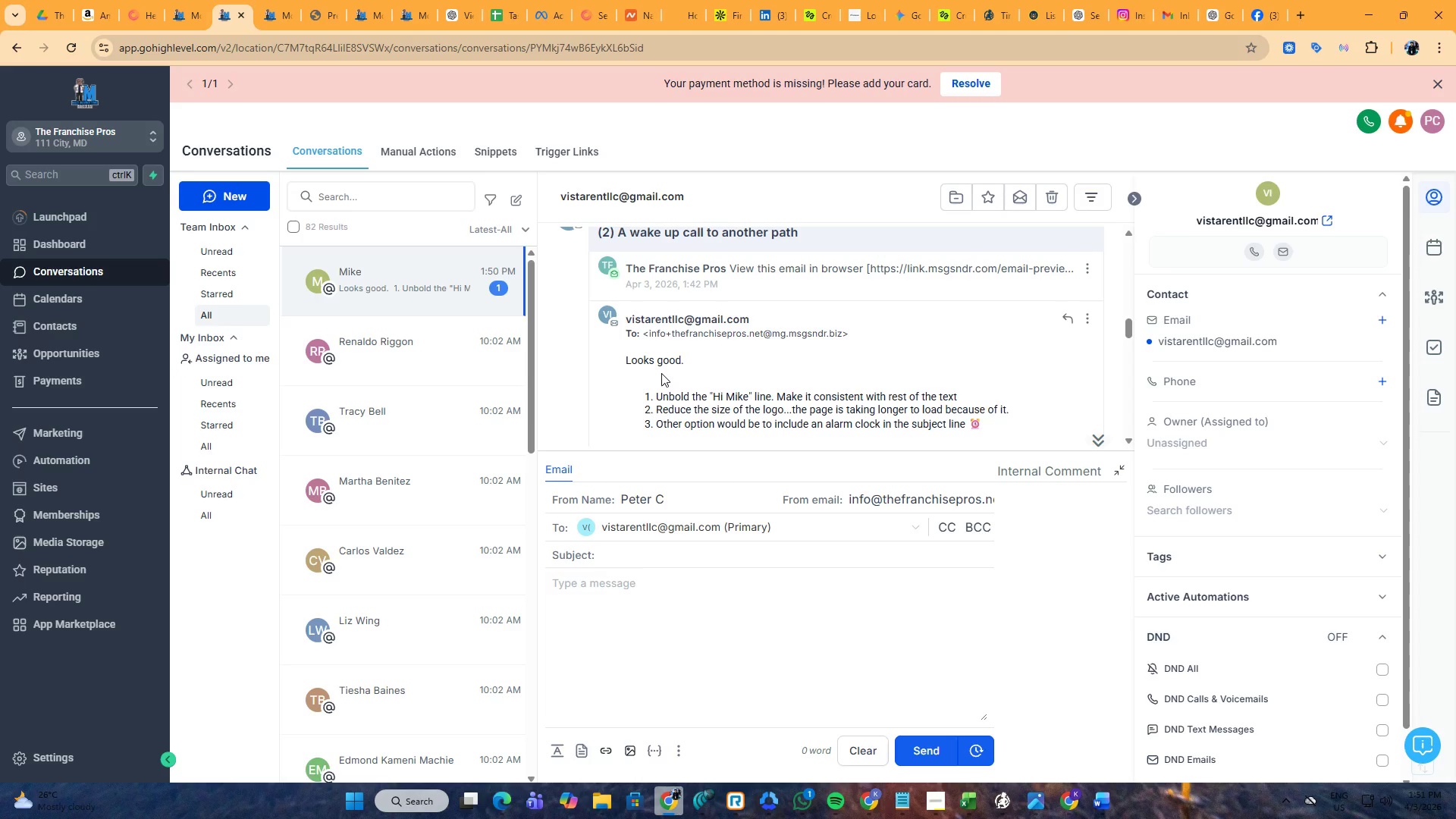 
scroll: coordinate [661, 373], scroll_direction: down, amount: 1.0
 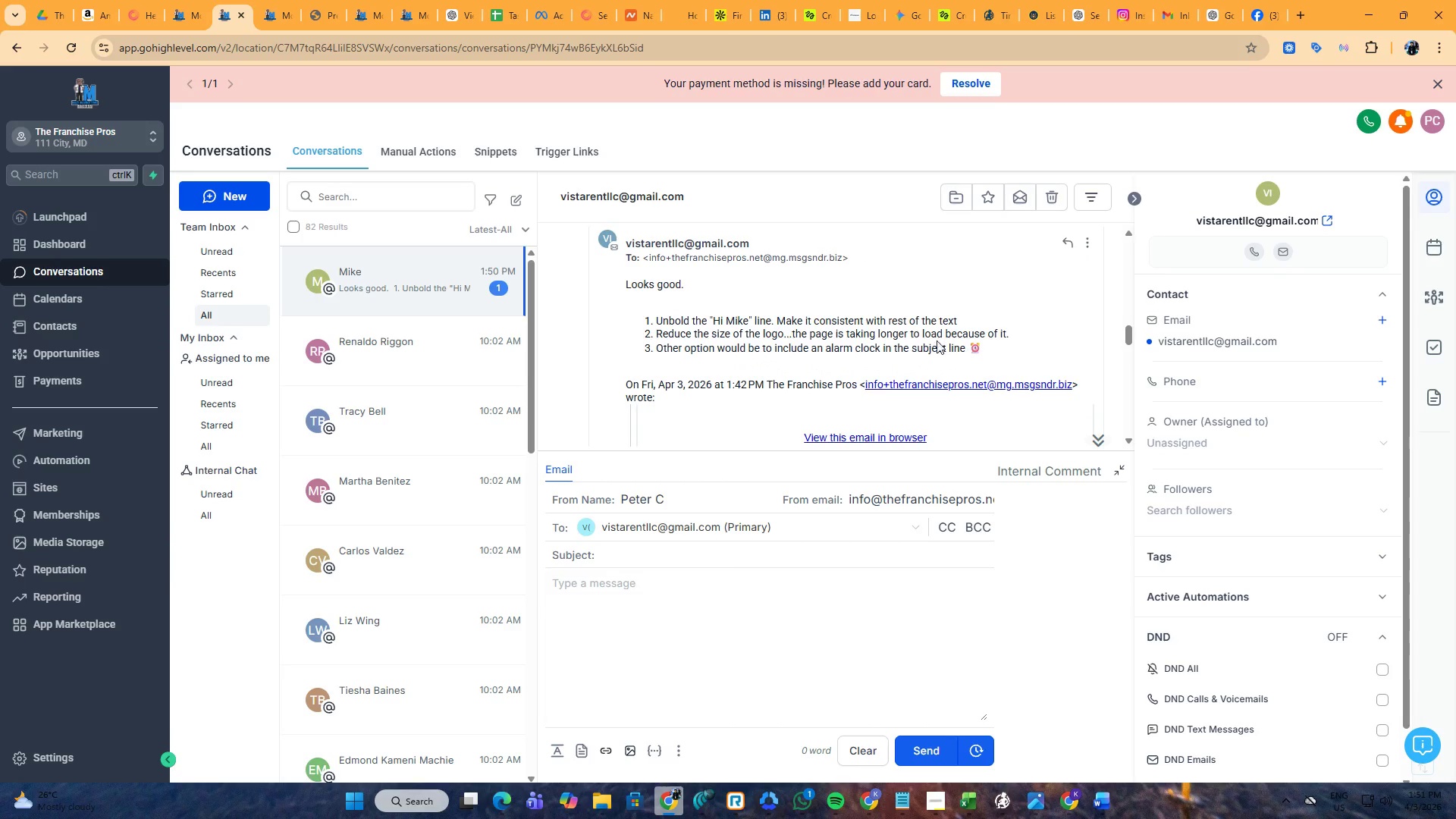 
left_click_drag(start_coordinate=[983, 344], to_coordinate=[821, 332])
 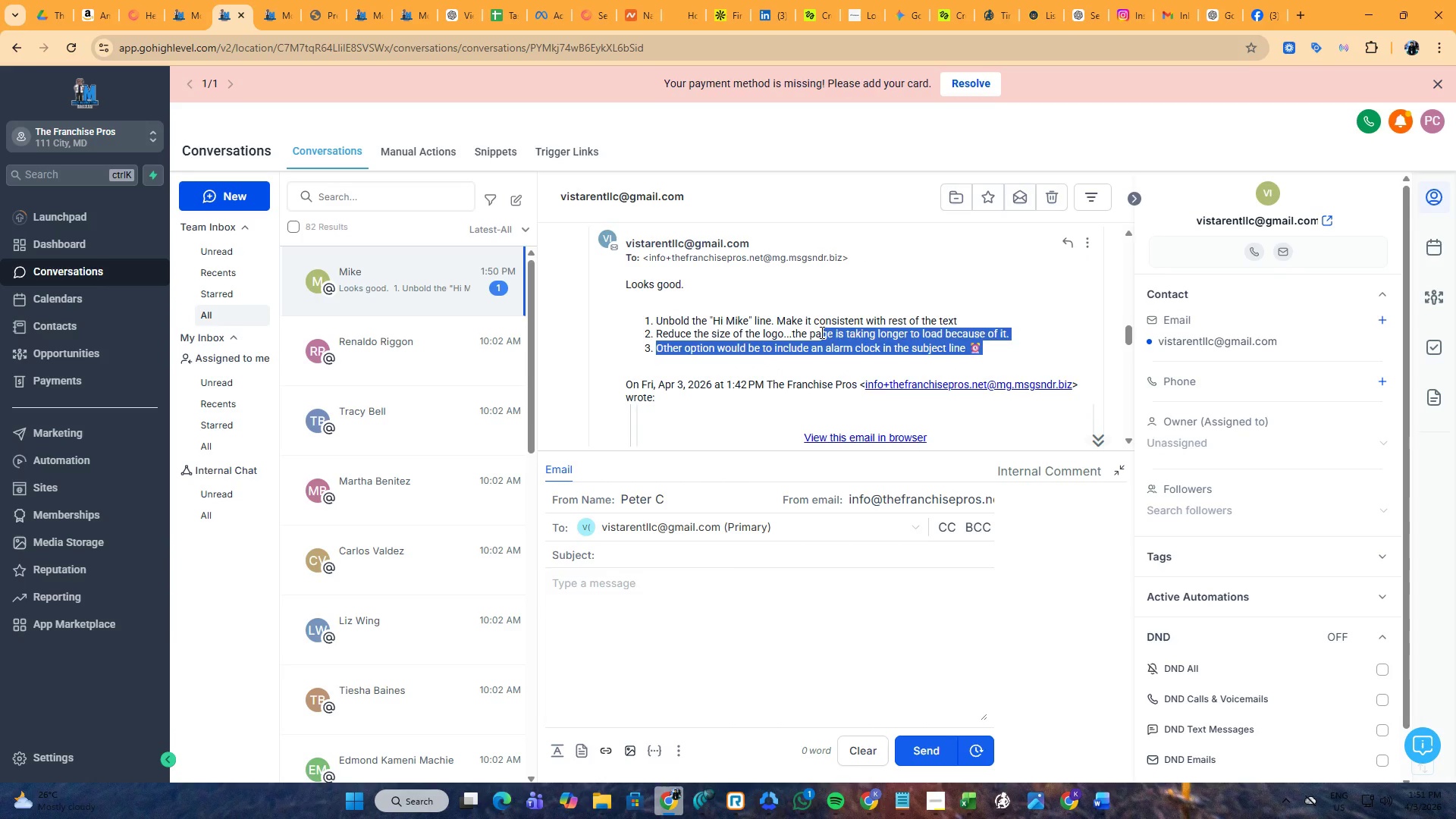 
left_click([821, 332])
 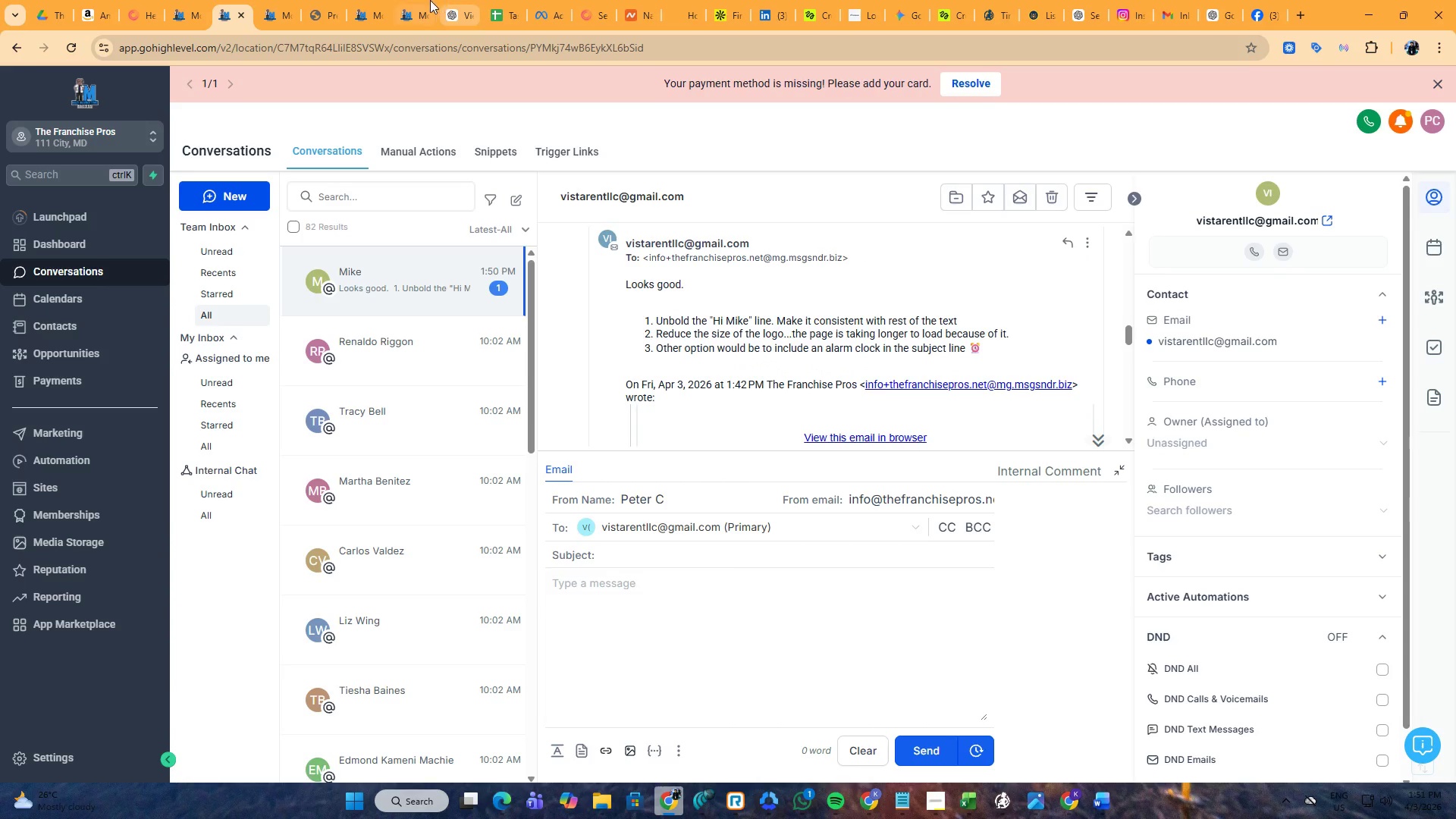 
left_click([423, 0])
 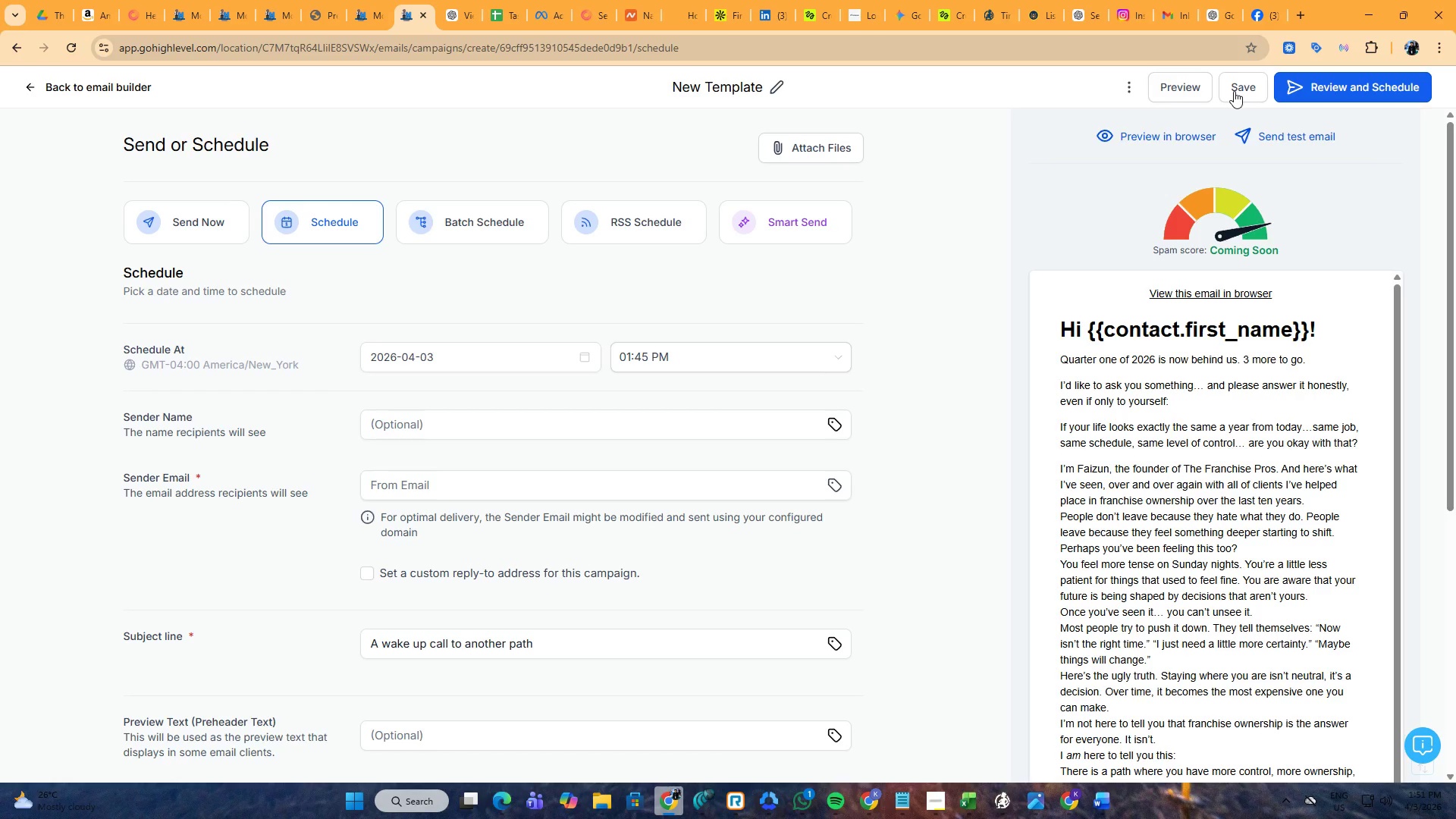 
wait(5.62)
 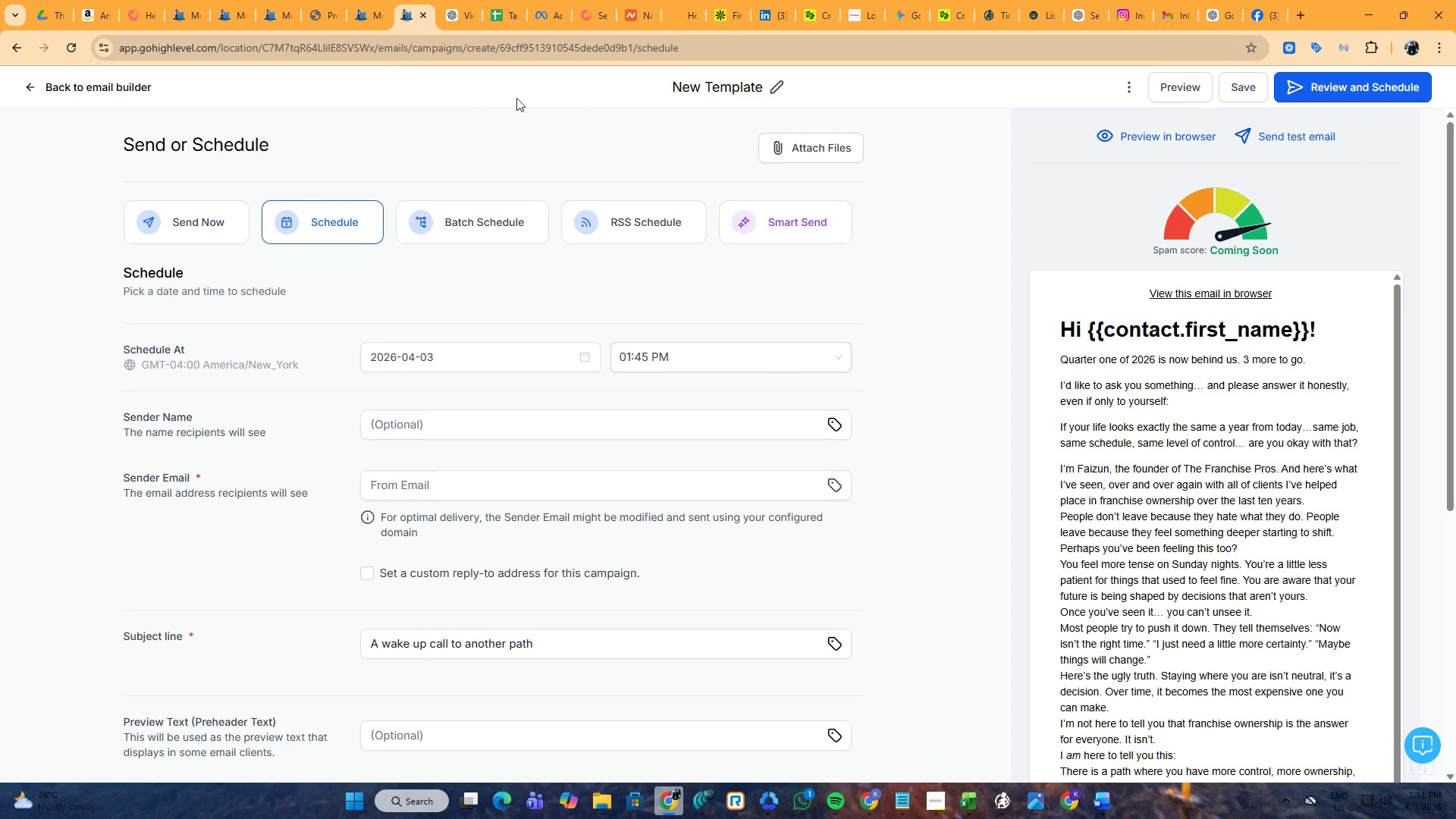 
left_click([1238, 91])
 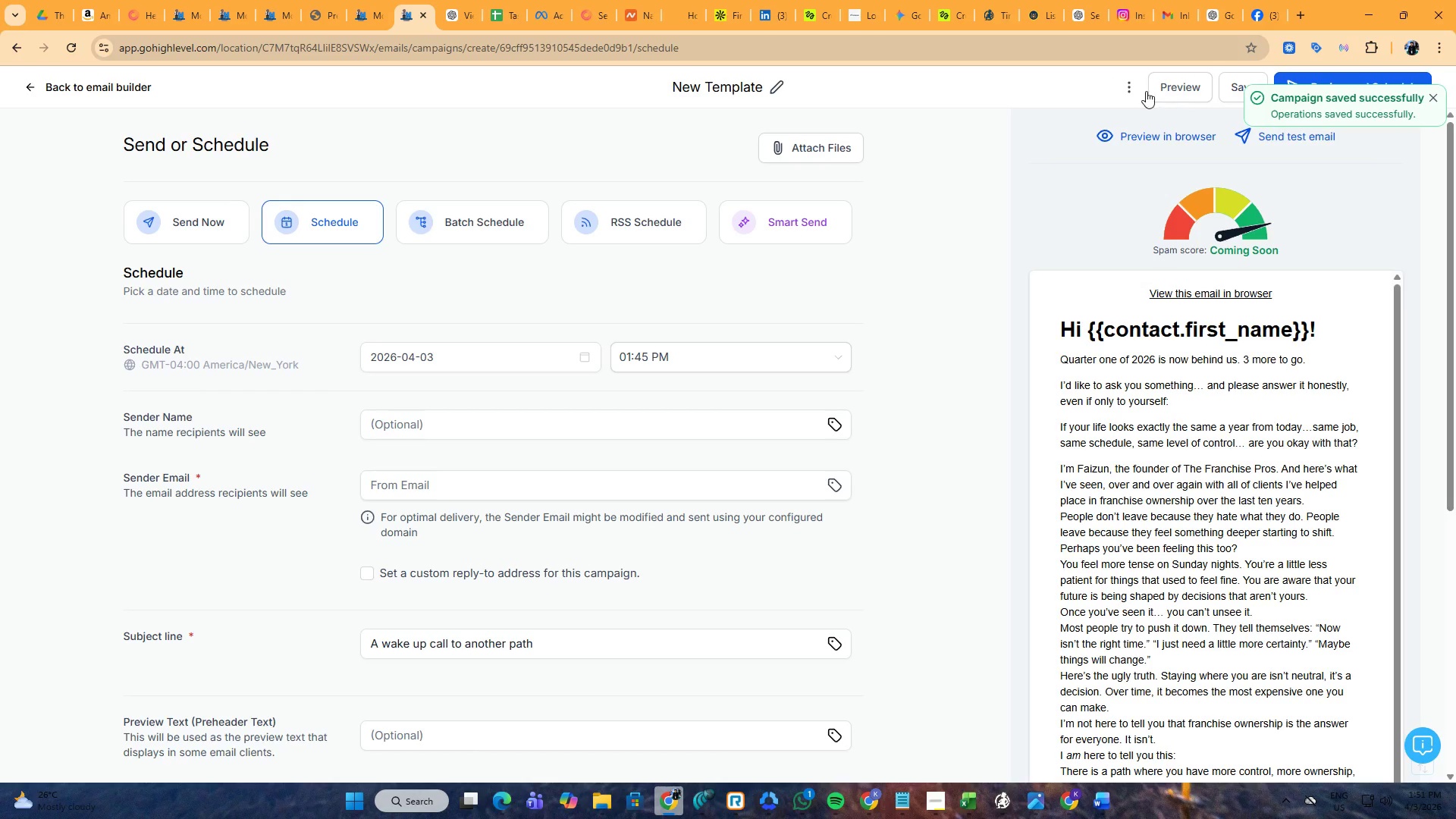 
left_click([88, 80])
 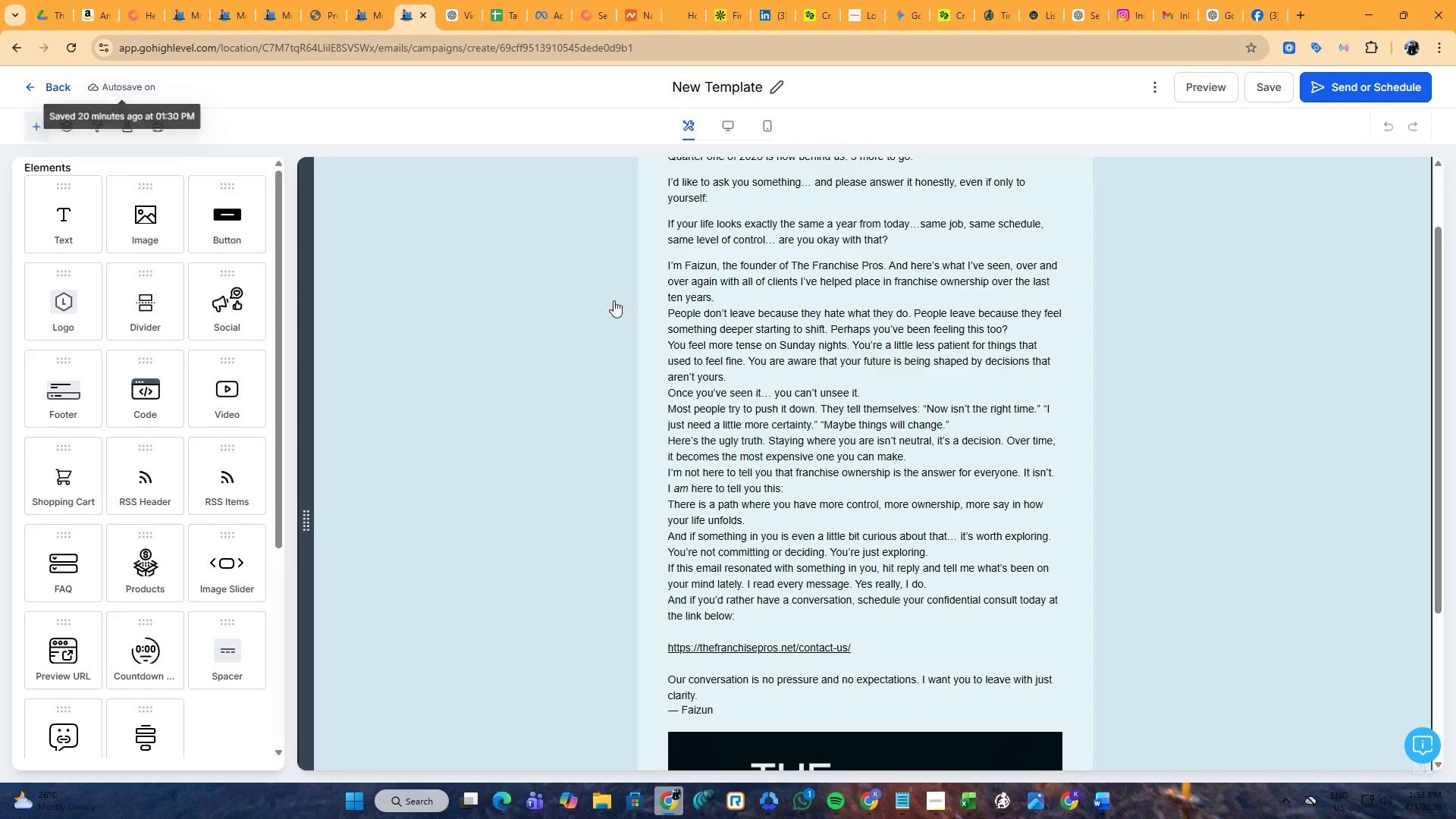 
scroll: coordinate [803, 369], scroll_direction: up, amount: 8.0
 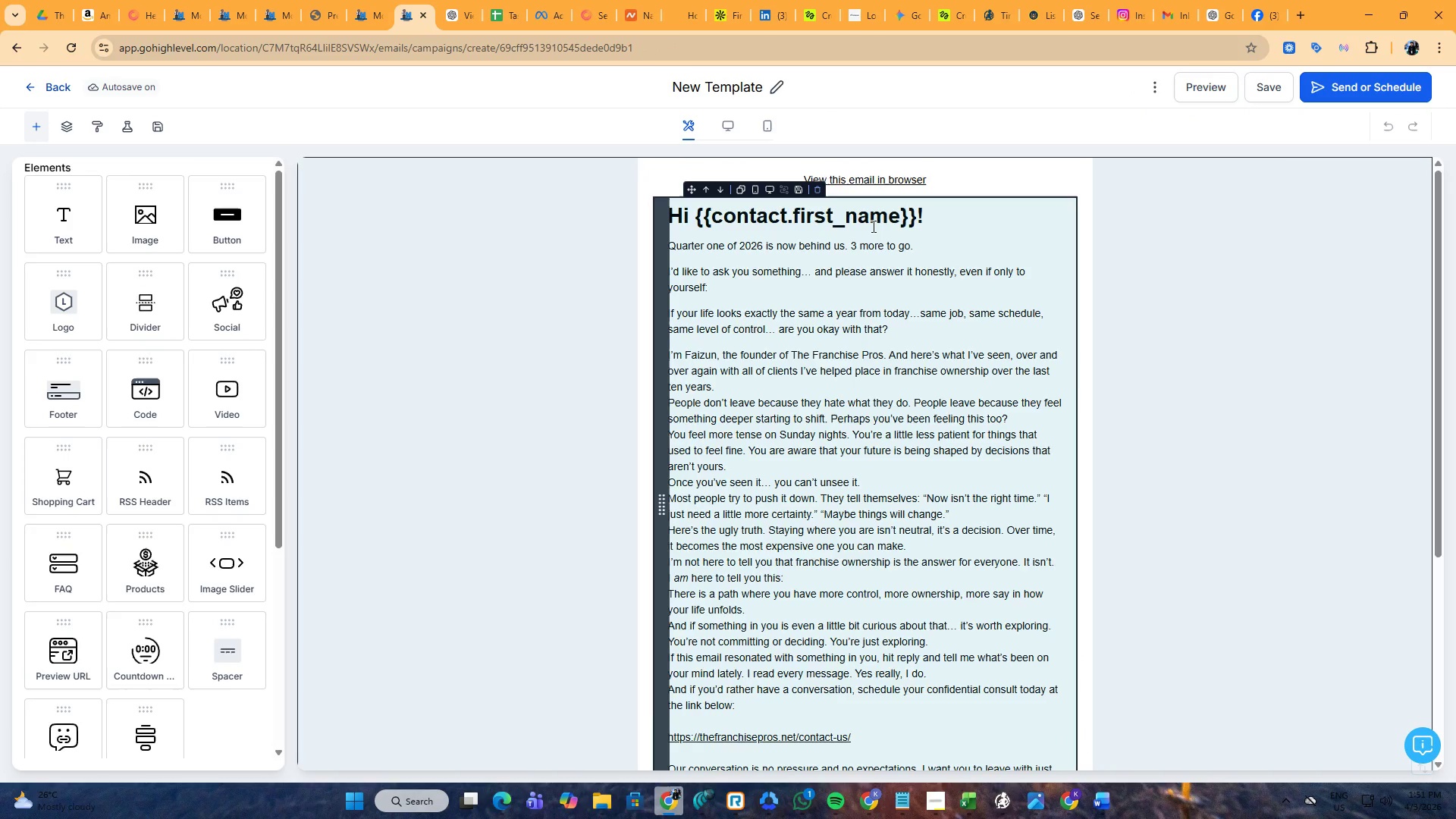 
left_click([896, 224])
 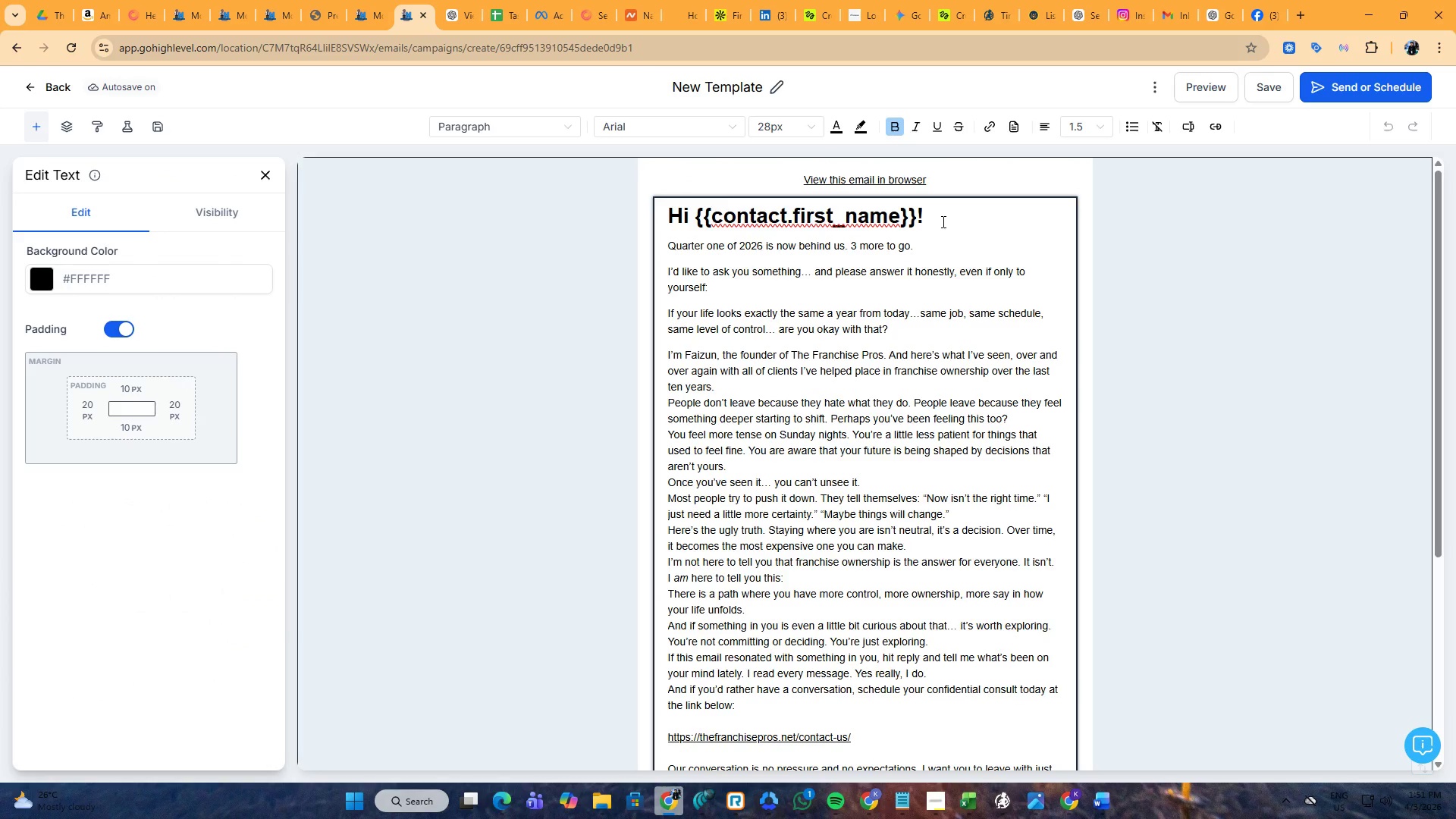 
left_click_drag(start_coordinate=[942, 221], to_coordinate=[671, 225])
 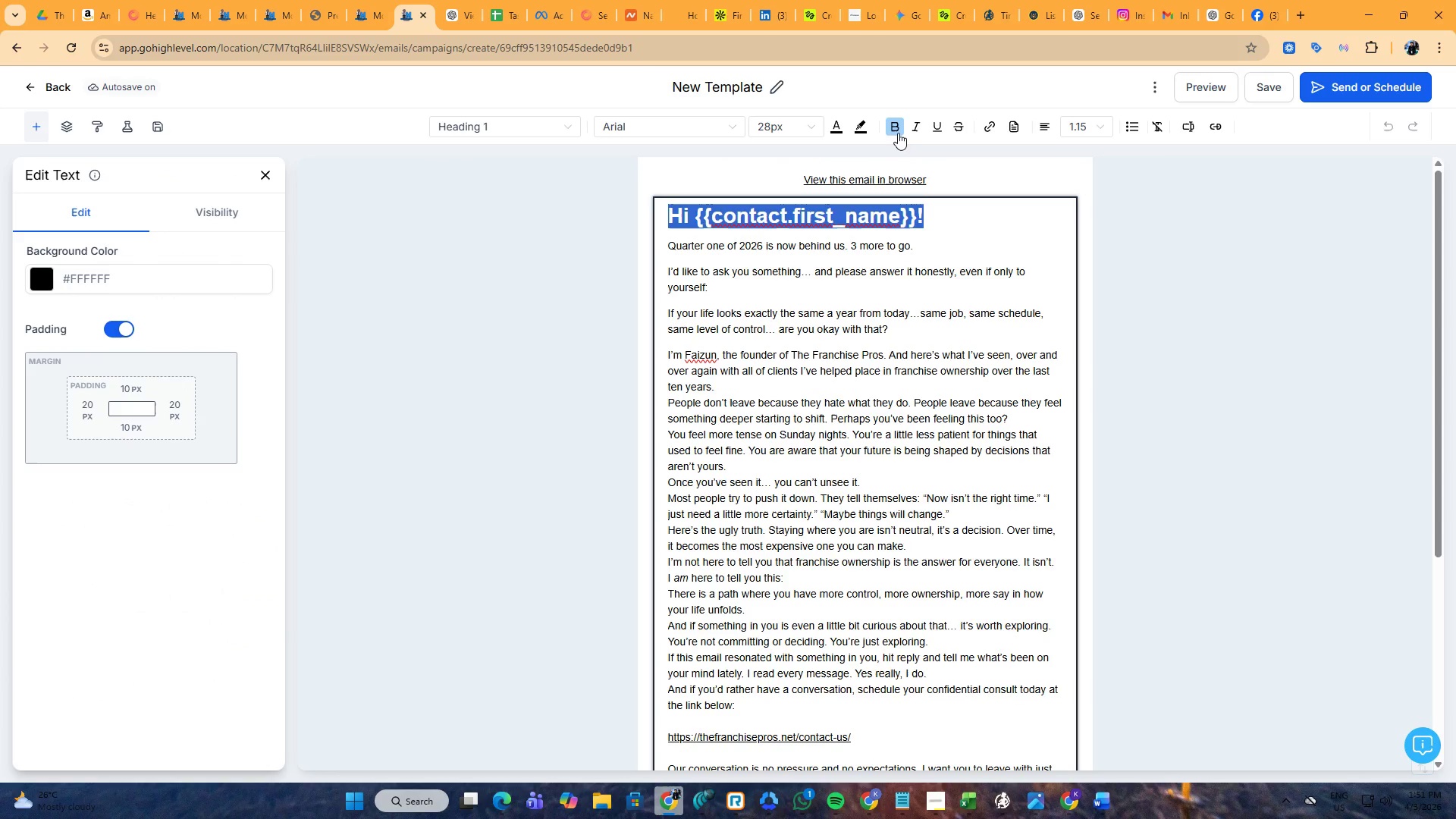 
left_click([896, 130])
 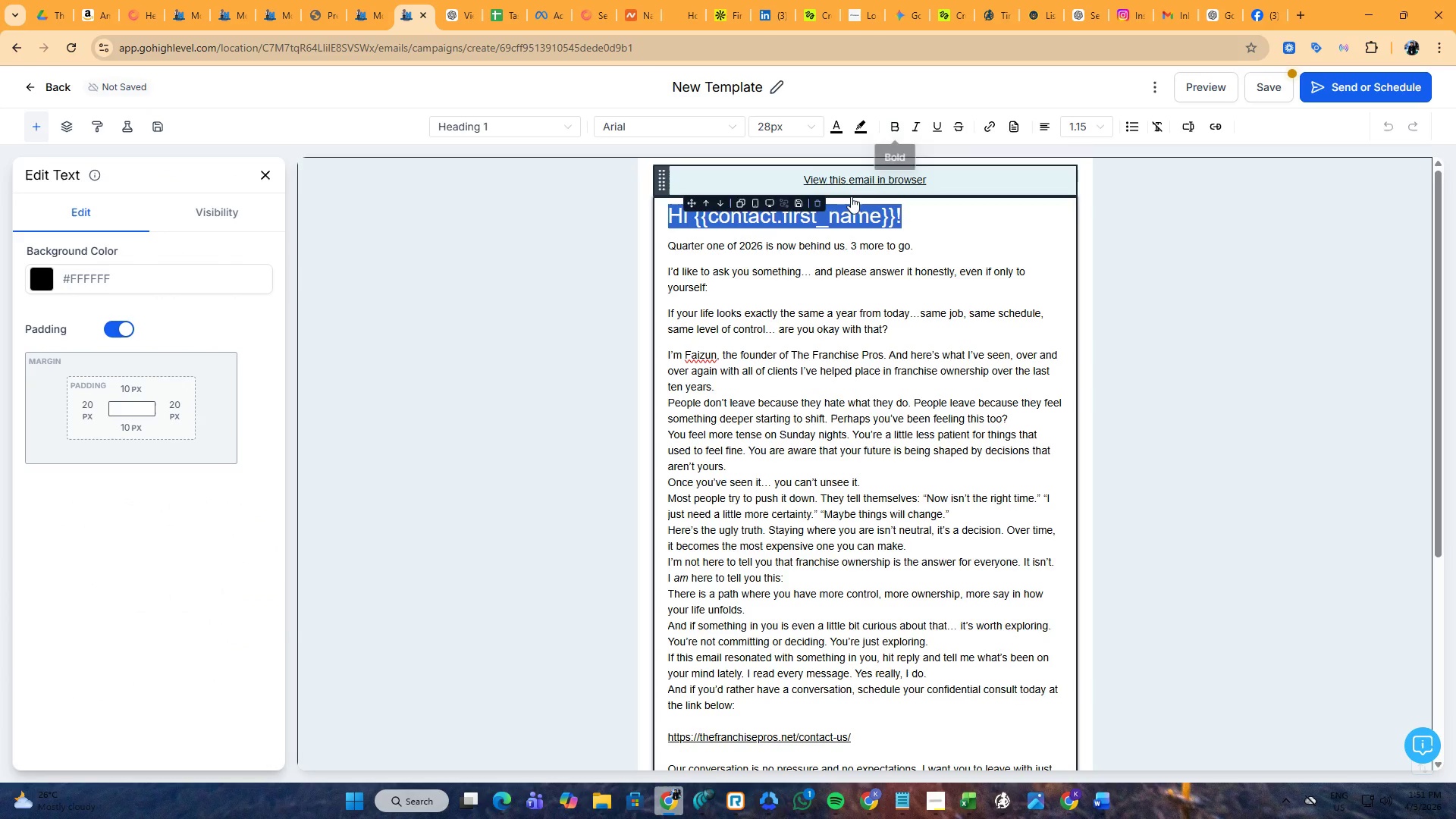 
left_click([929, 210])
 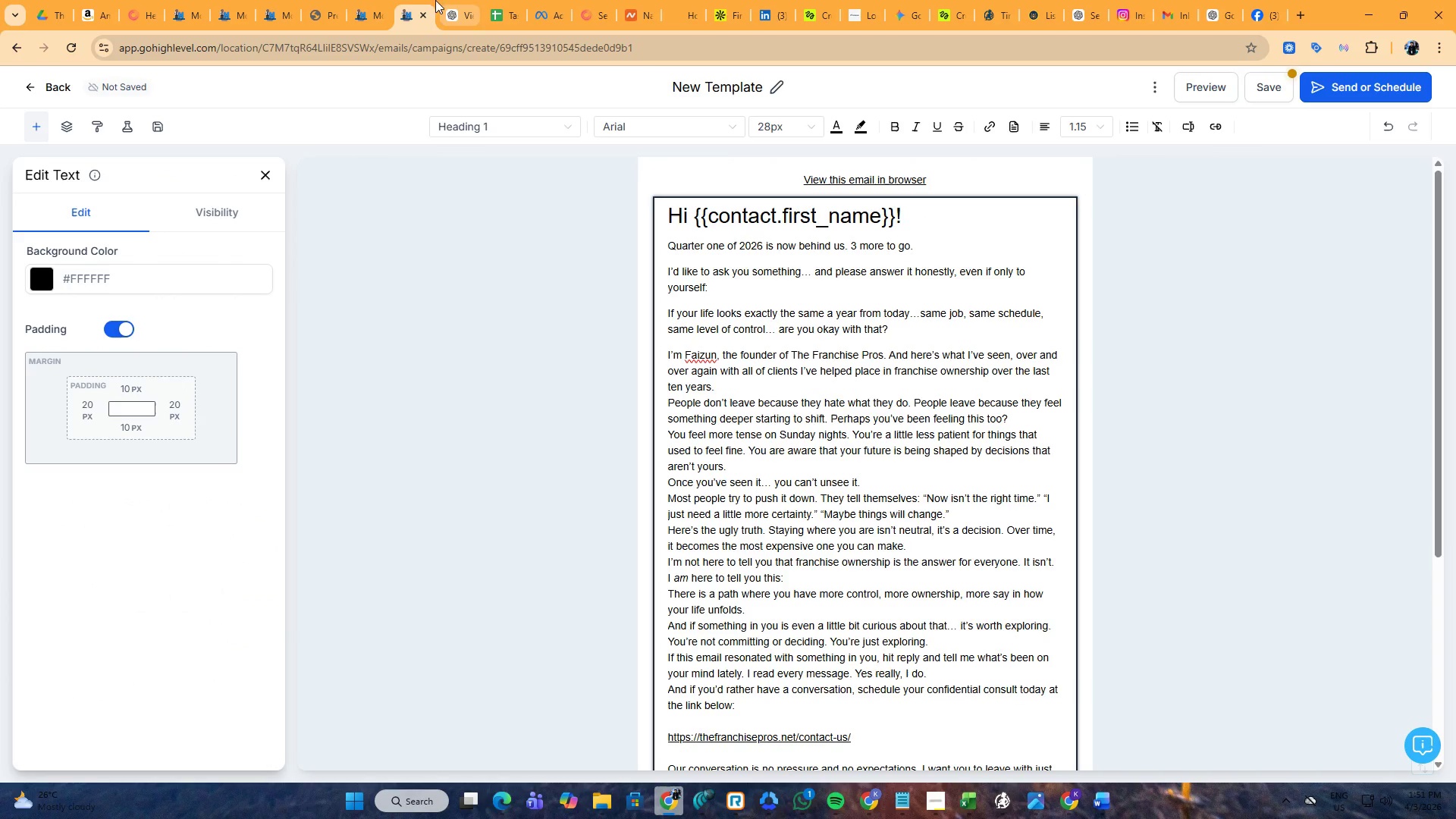 
left_click([369, 0])
 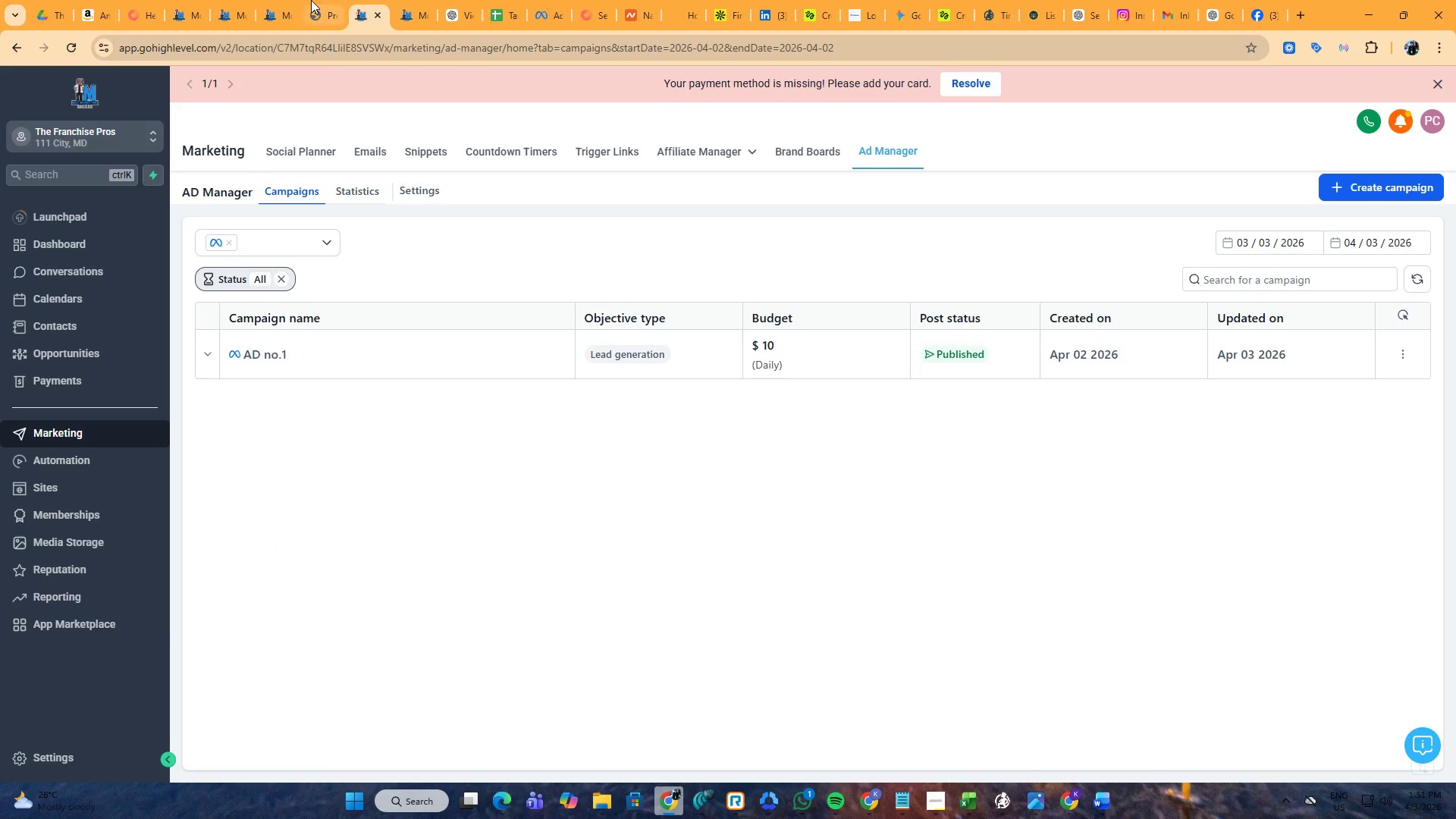 
left_click([259, 0])
 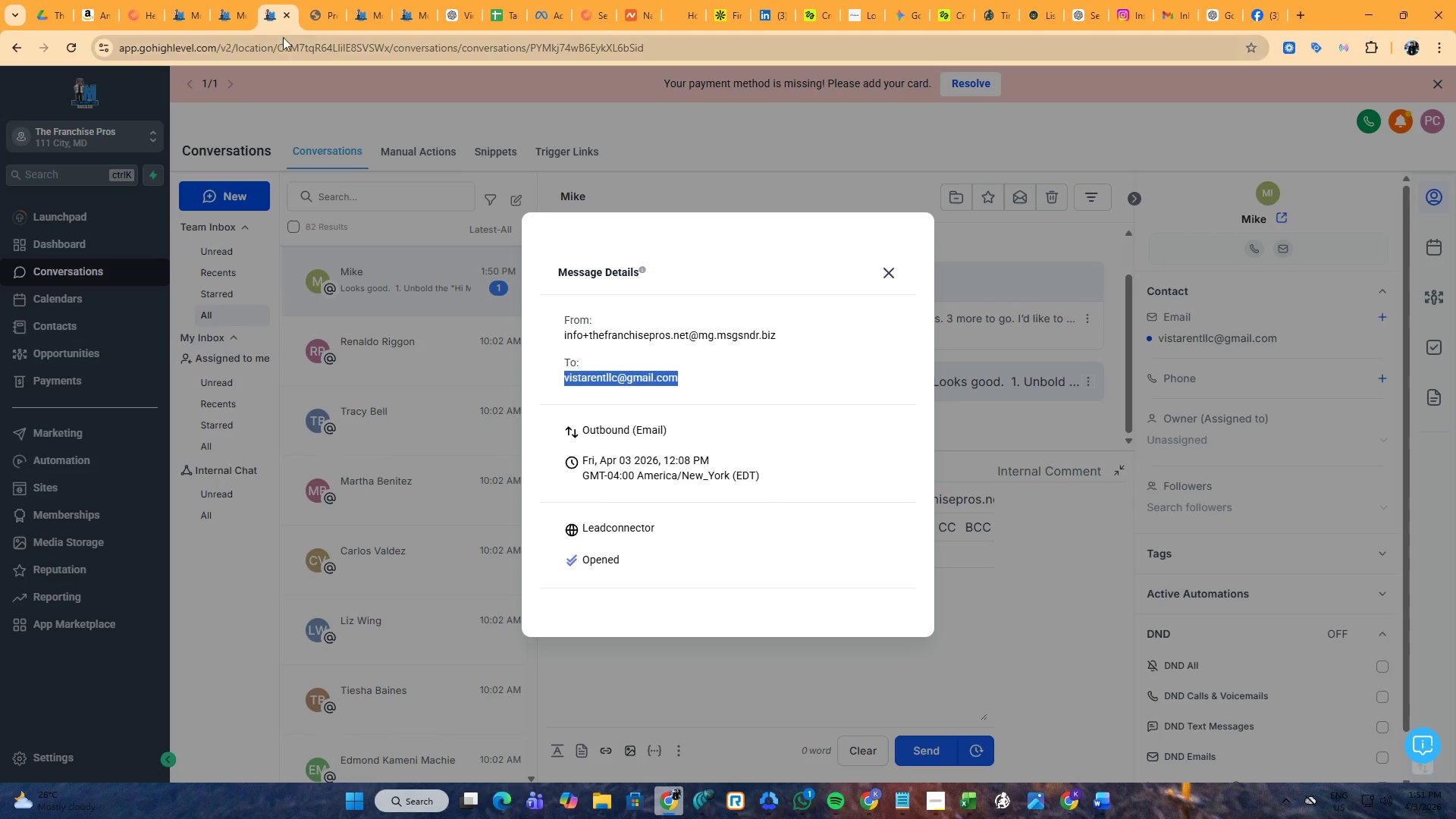 
left_click([238, 0])
 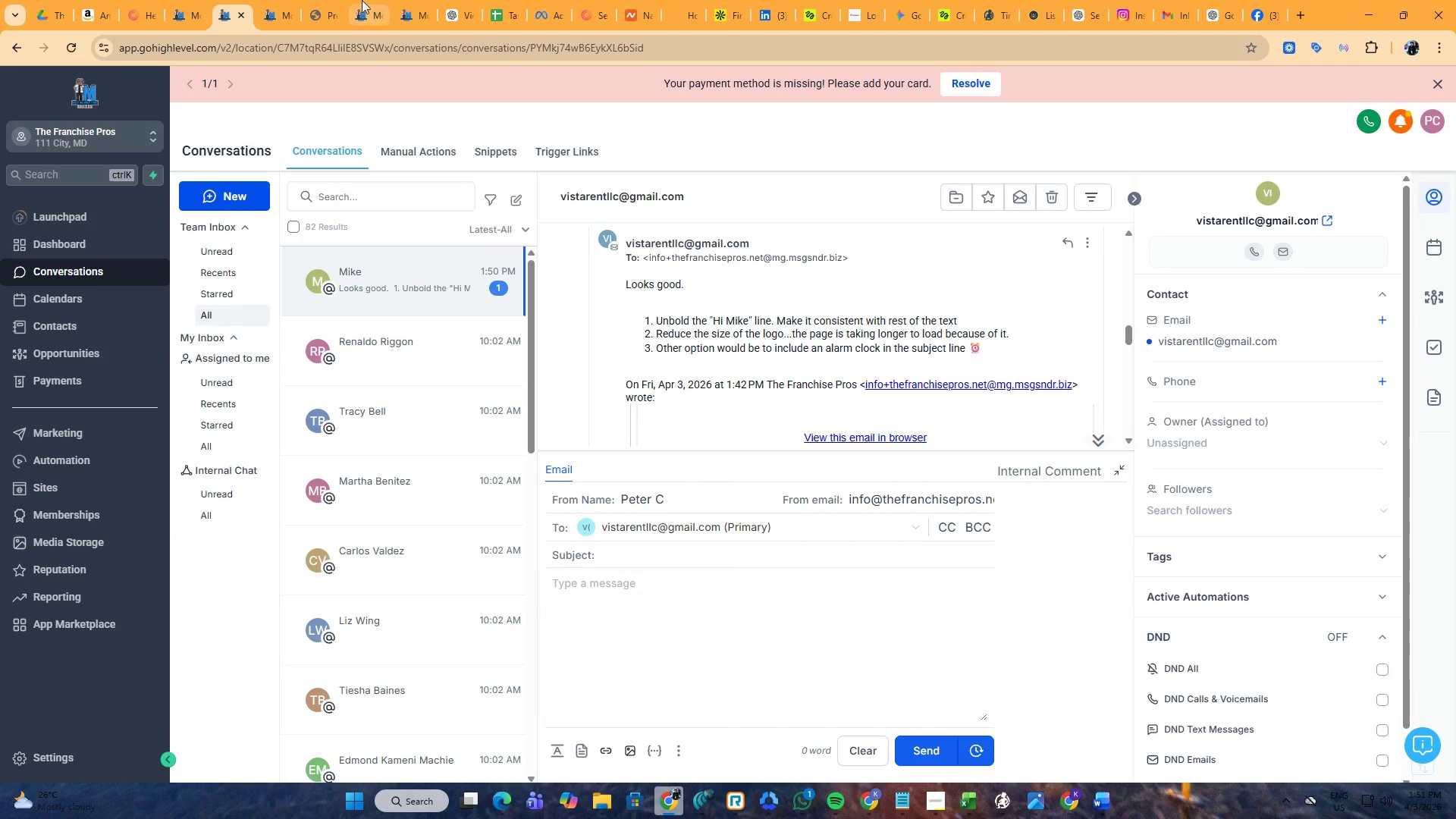 
left_click([394, 0])
 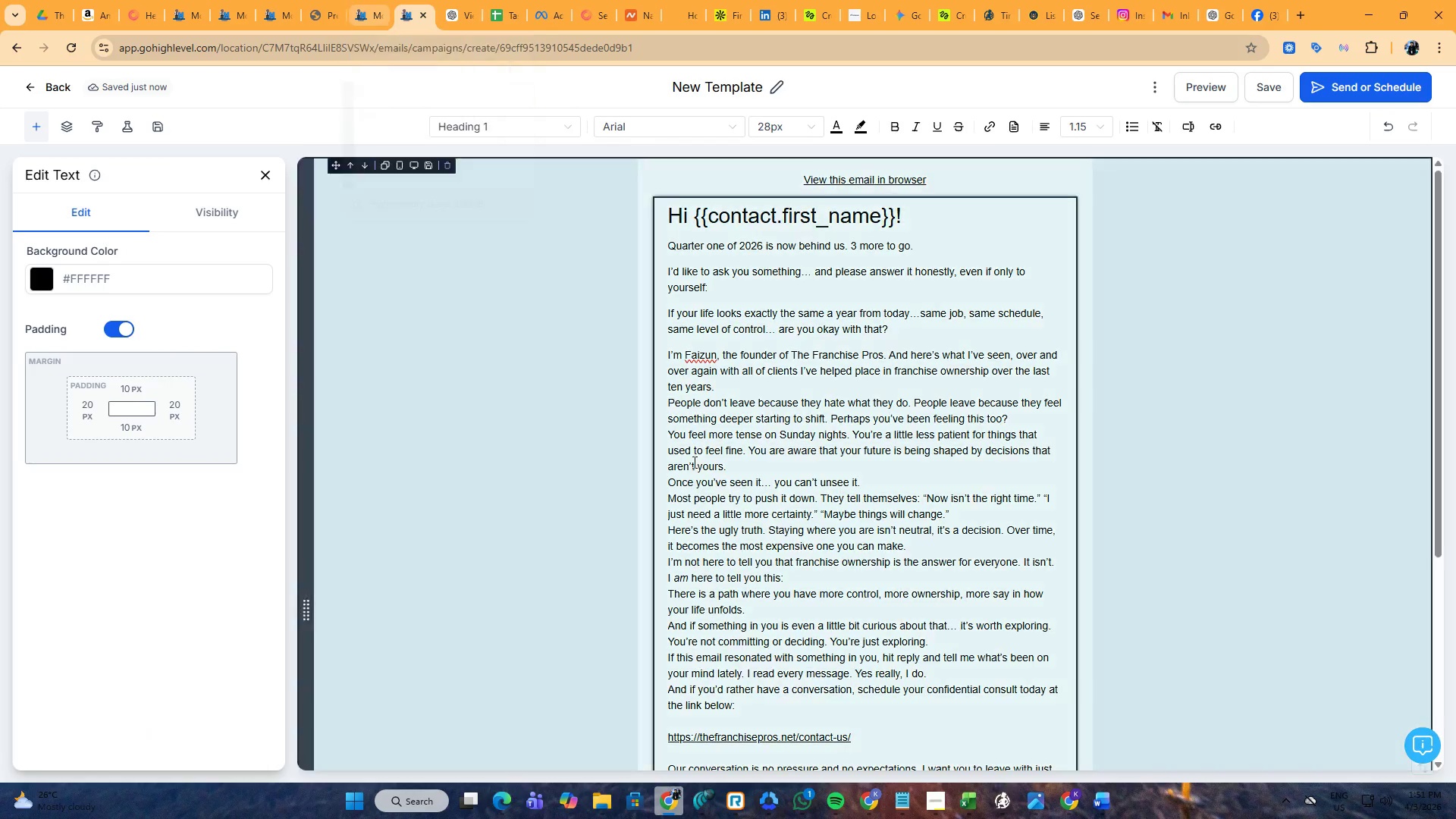 
scroll: coordinate [780, 478], scroll_direction: down, amount: 5.0
 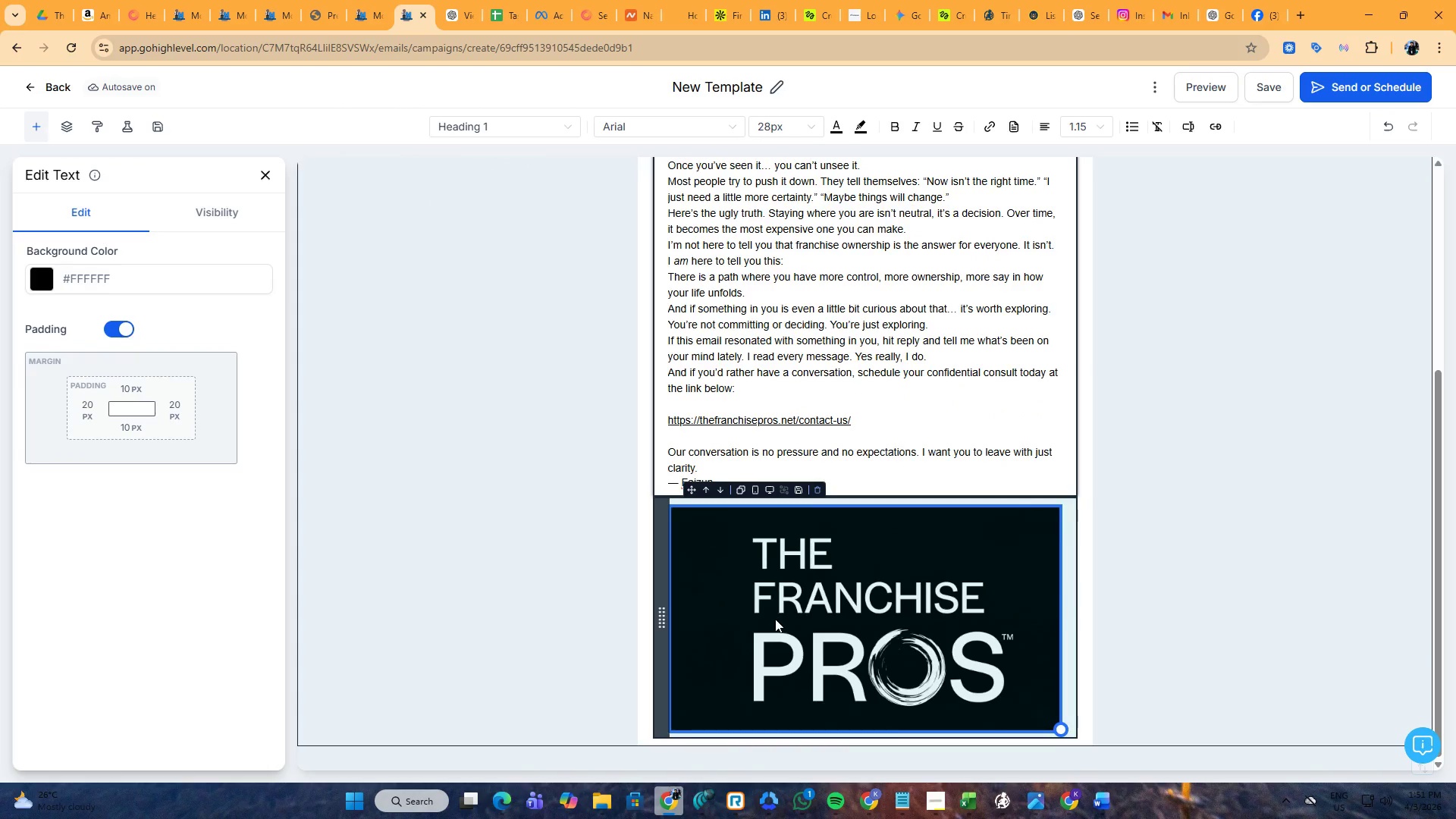 
left_click([776, 617])
 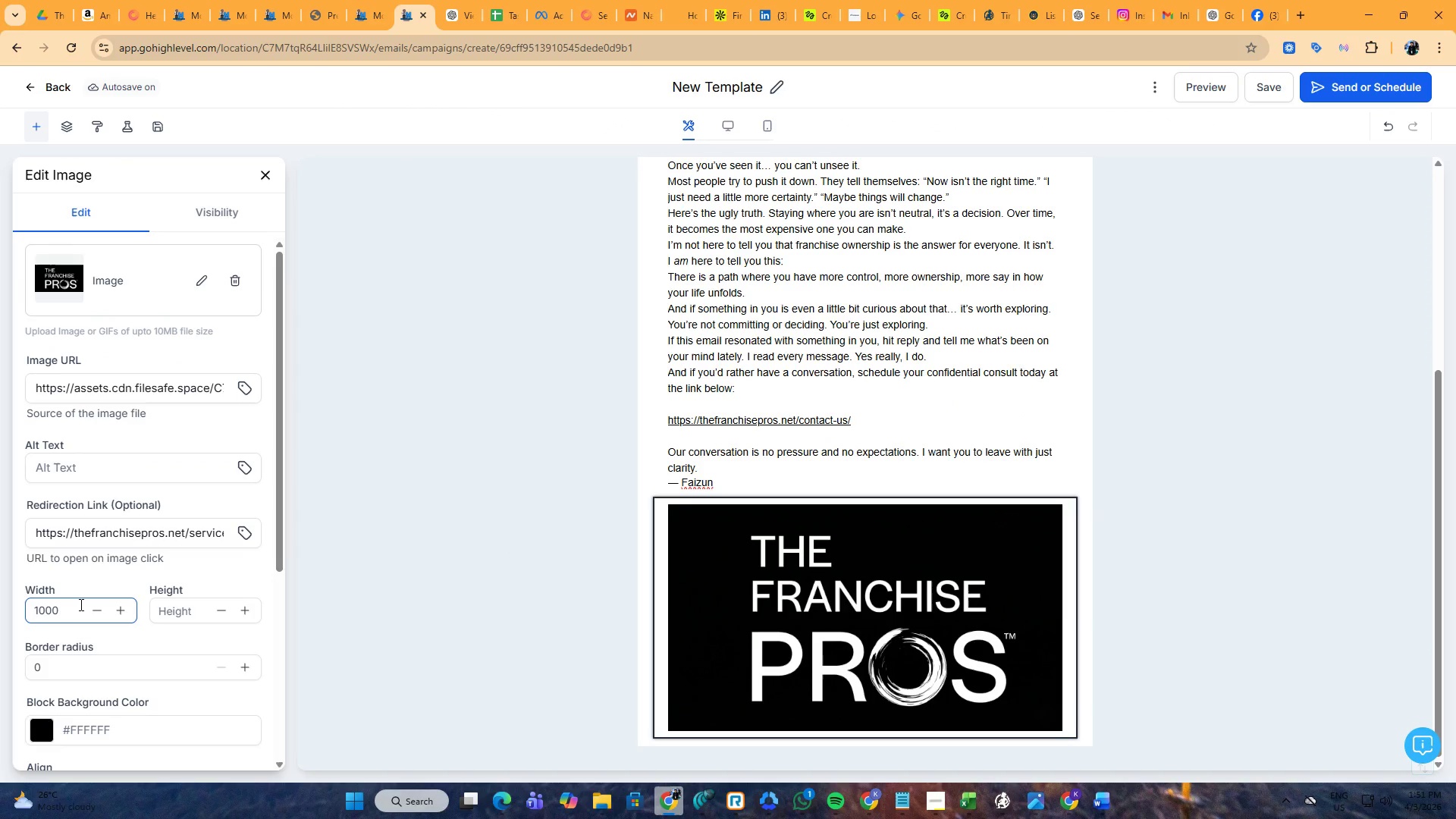 
left_click([73, 604])
 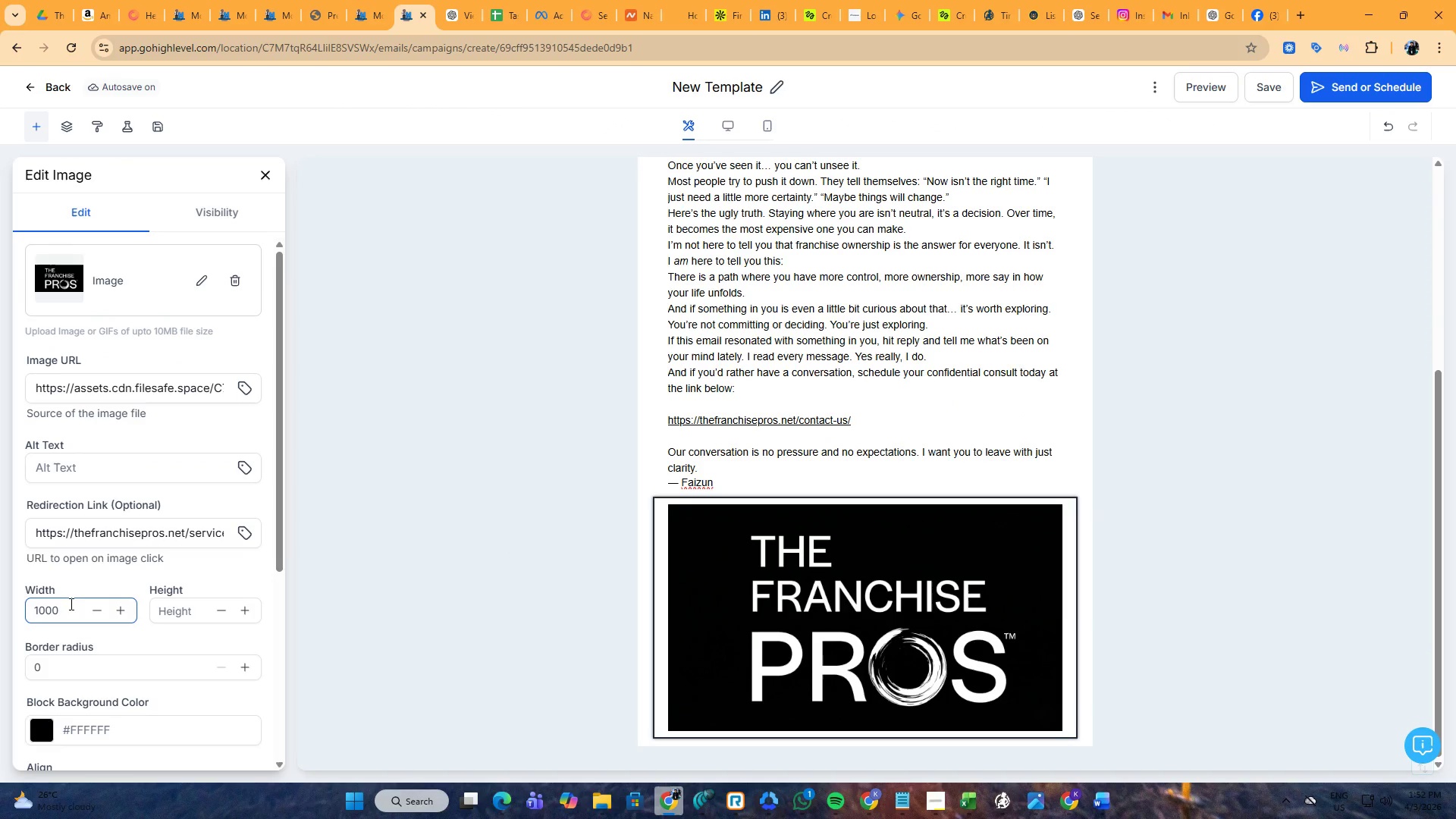 
left_click_drag(start_coordinate=[67, 606], to_coordinate=[28, 609])
 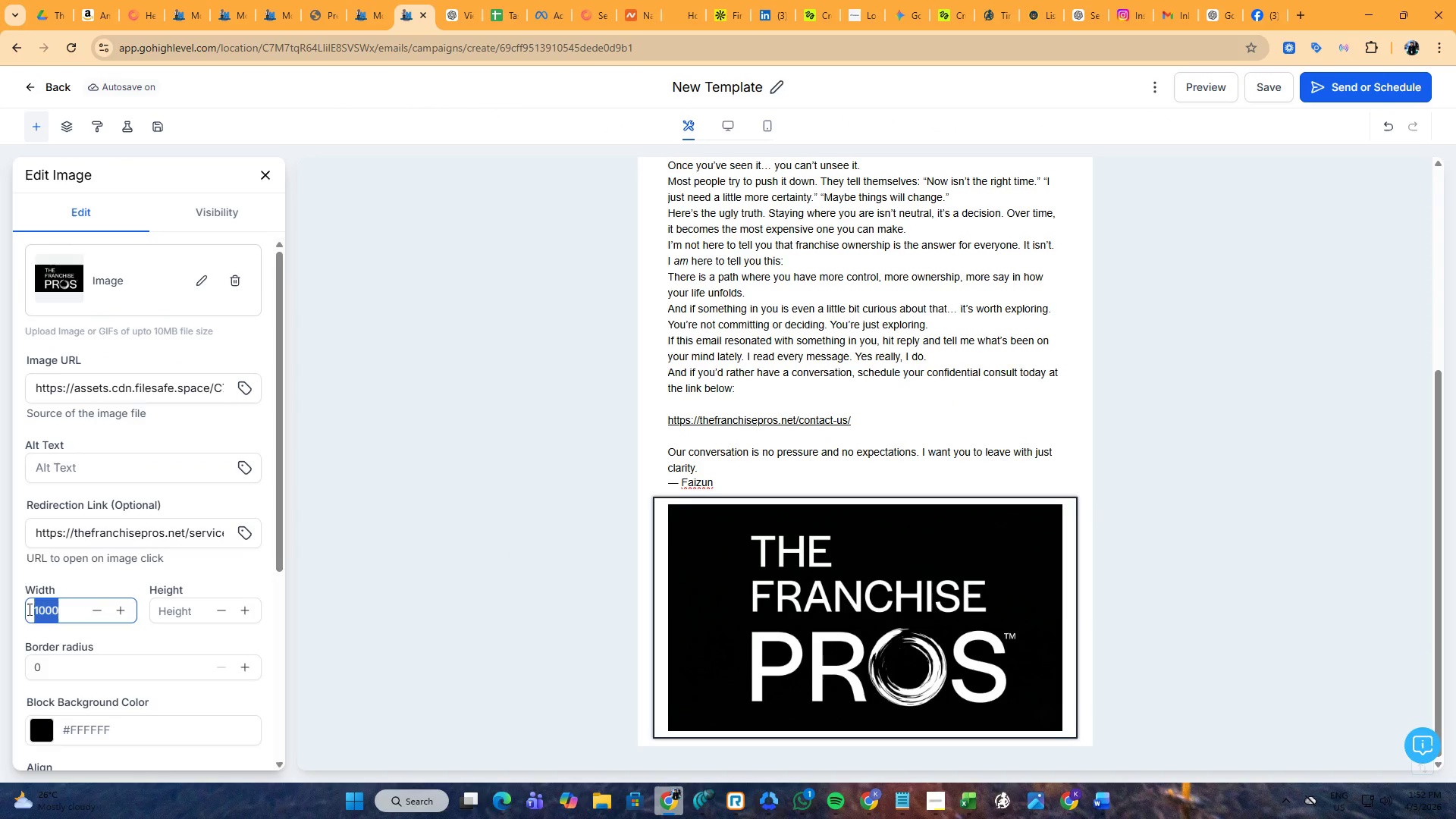 
key(Numpad5)
 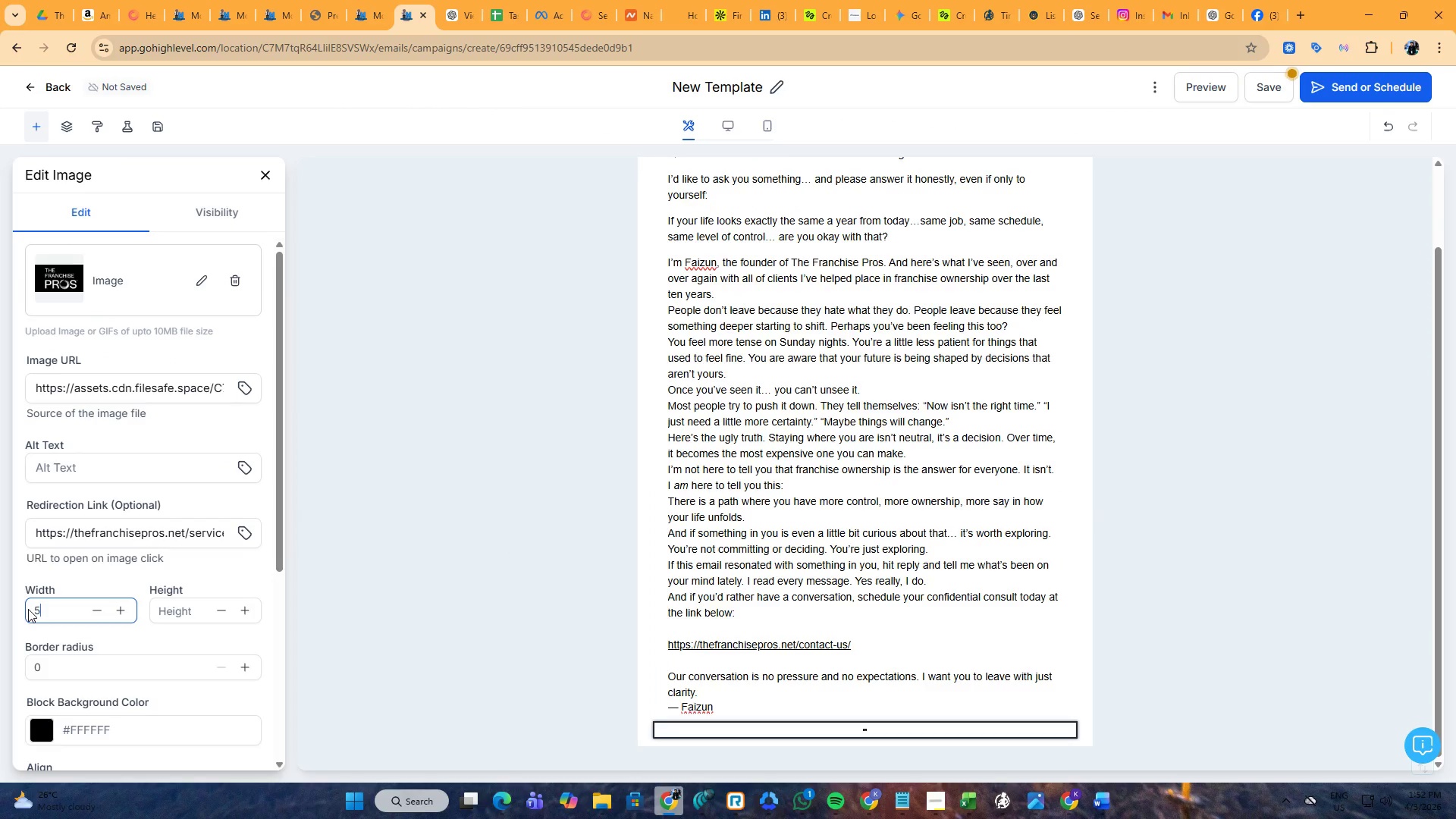 
key(Numpad0)
 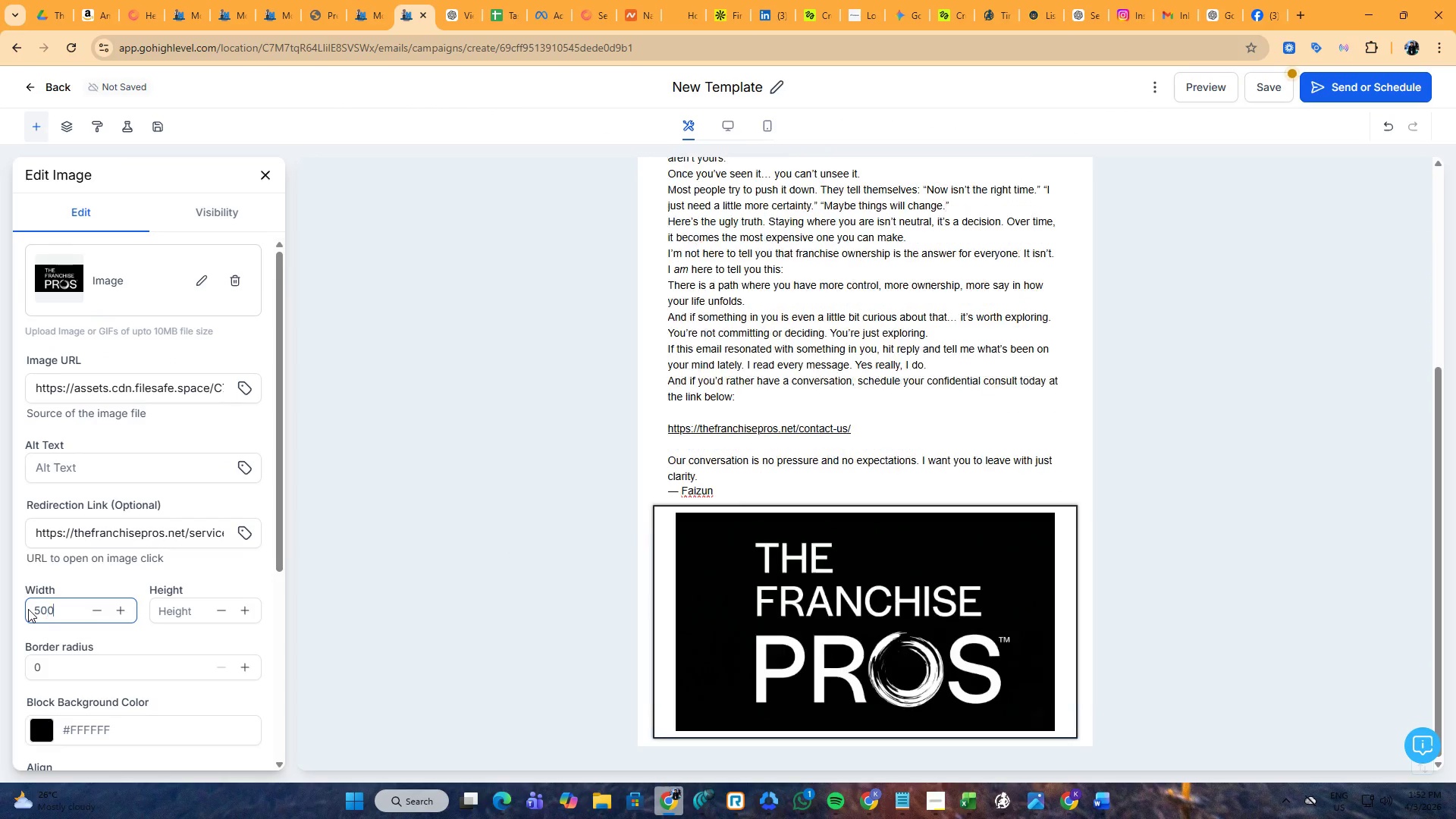 
key(Numpad0)
 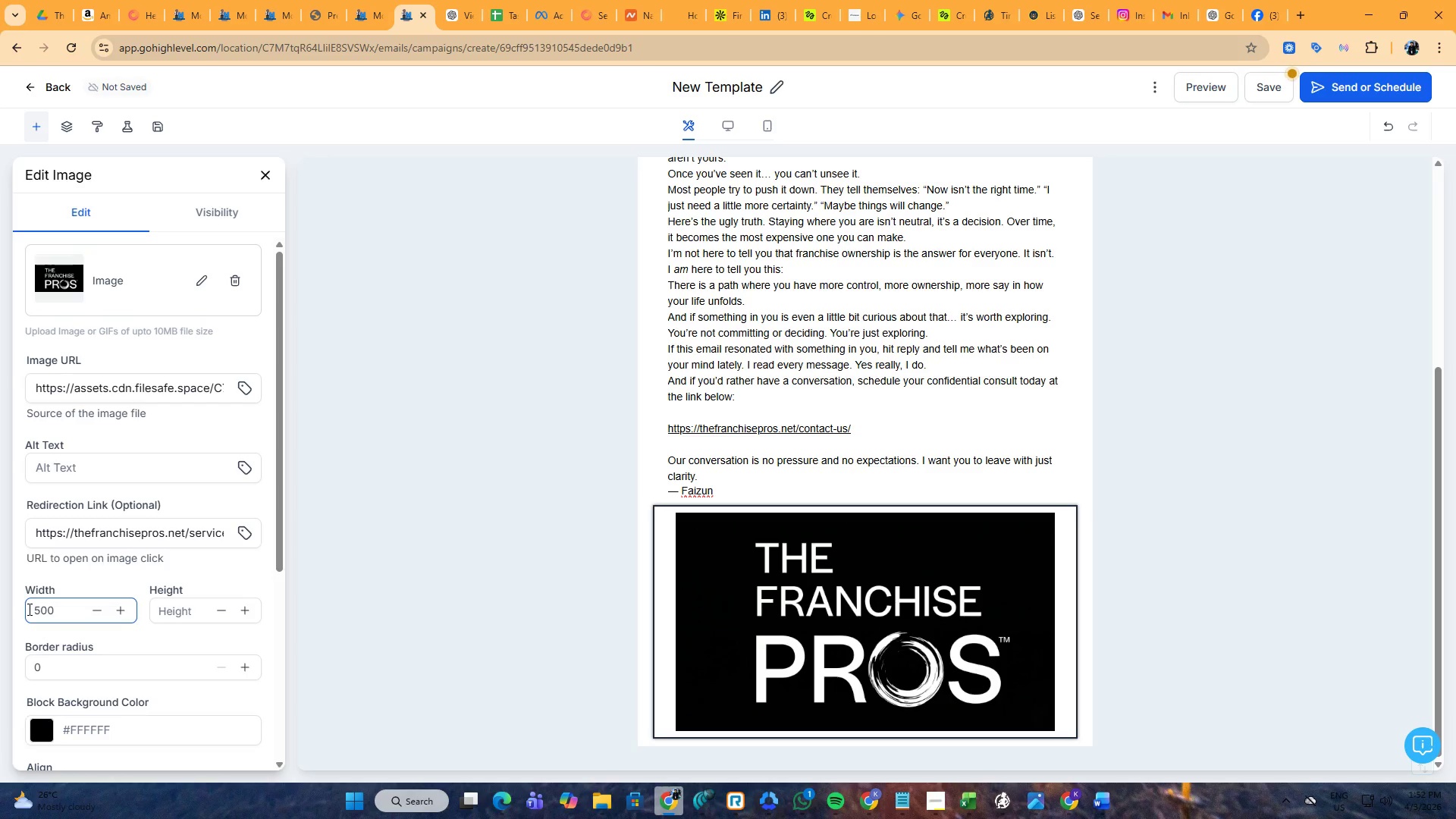 
key(NumpadEnter)
 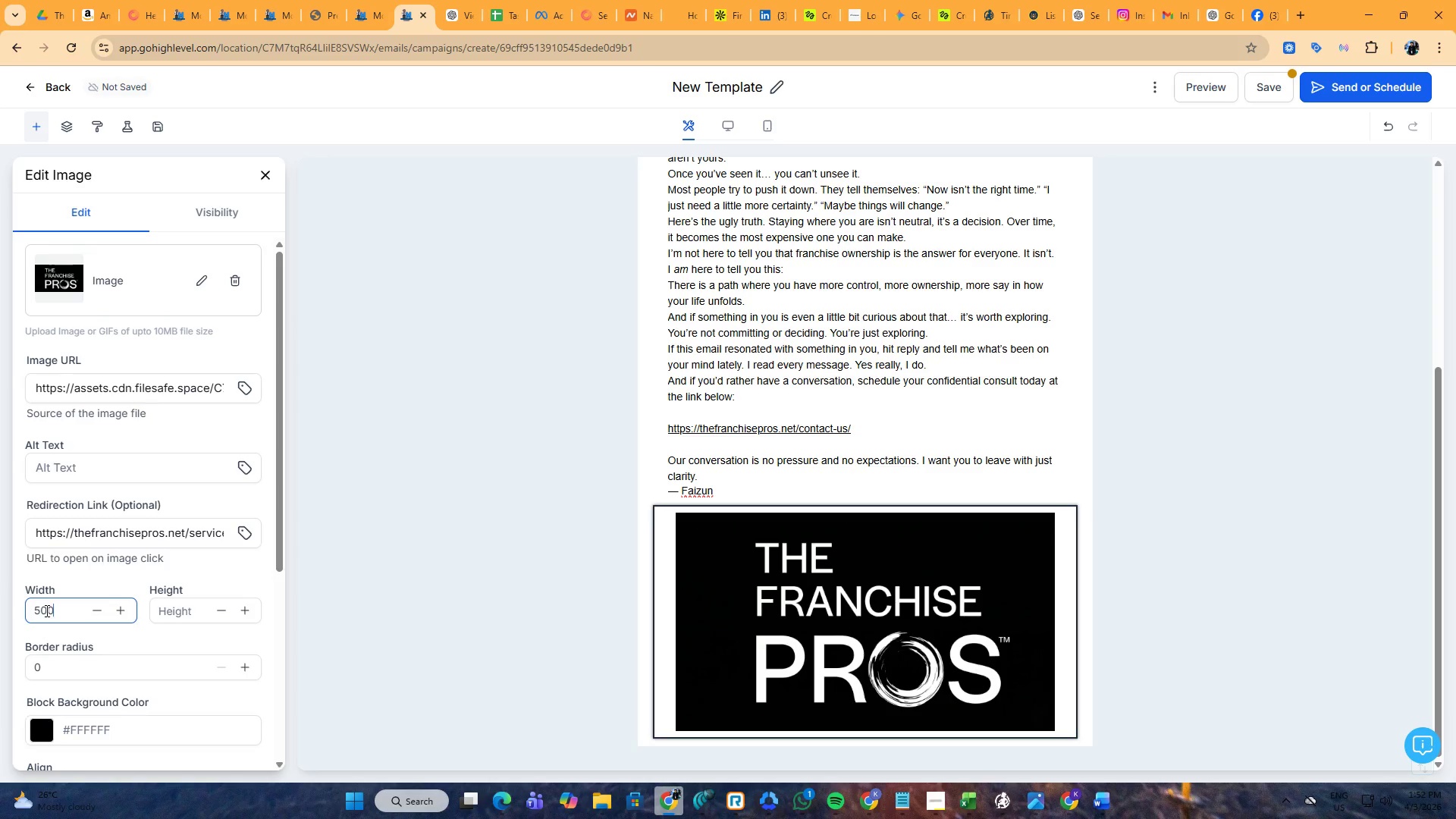 
key(Backspace)
 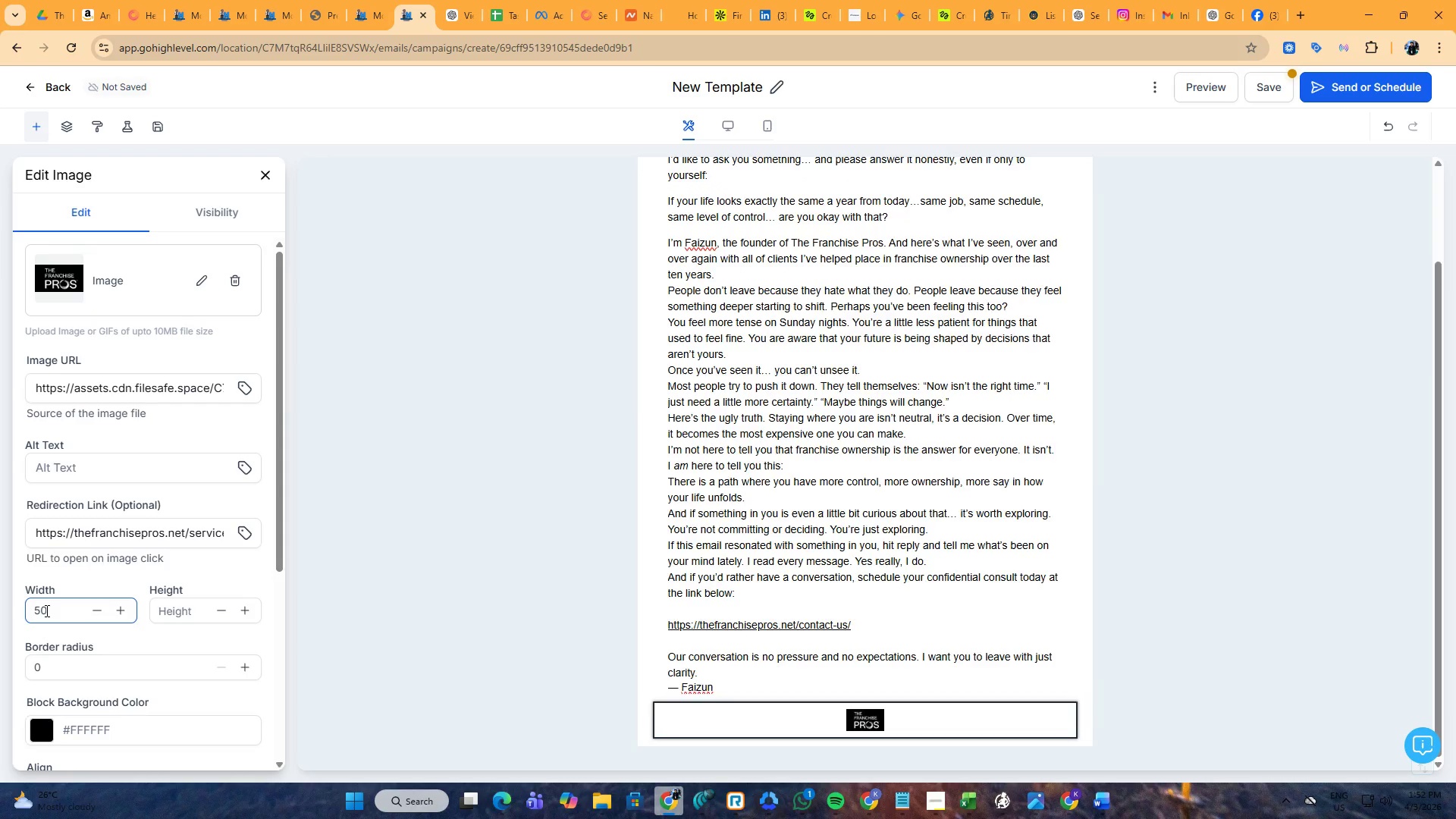 
key(Backspace)
 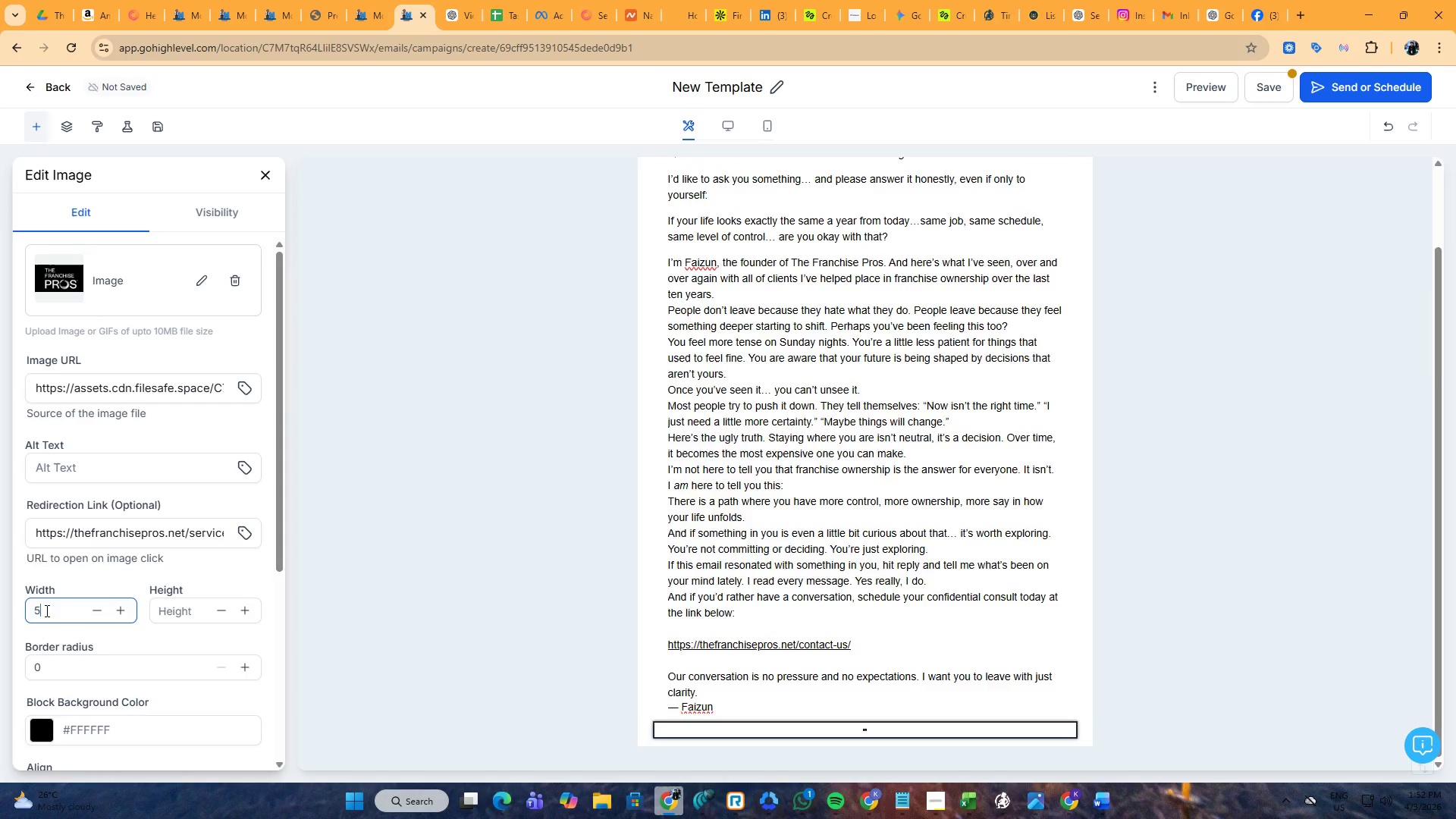 
key(Backspace)
 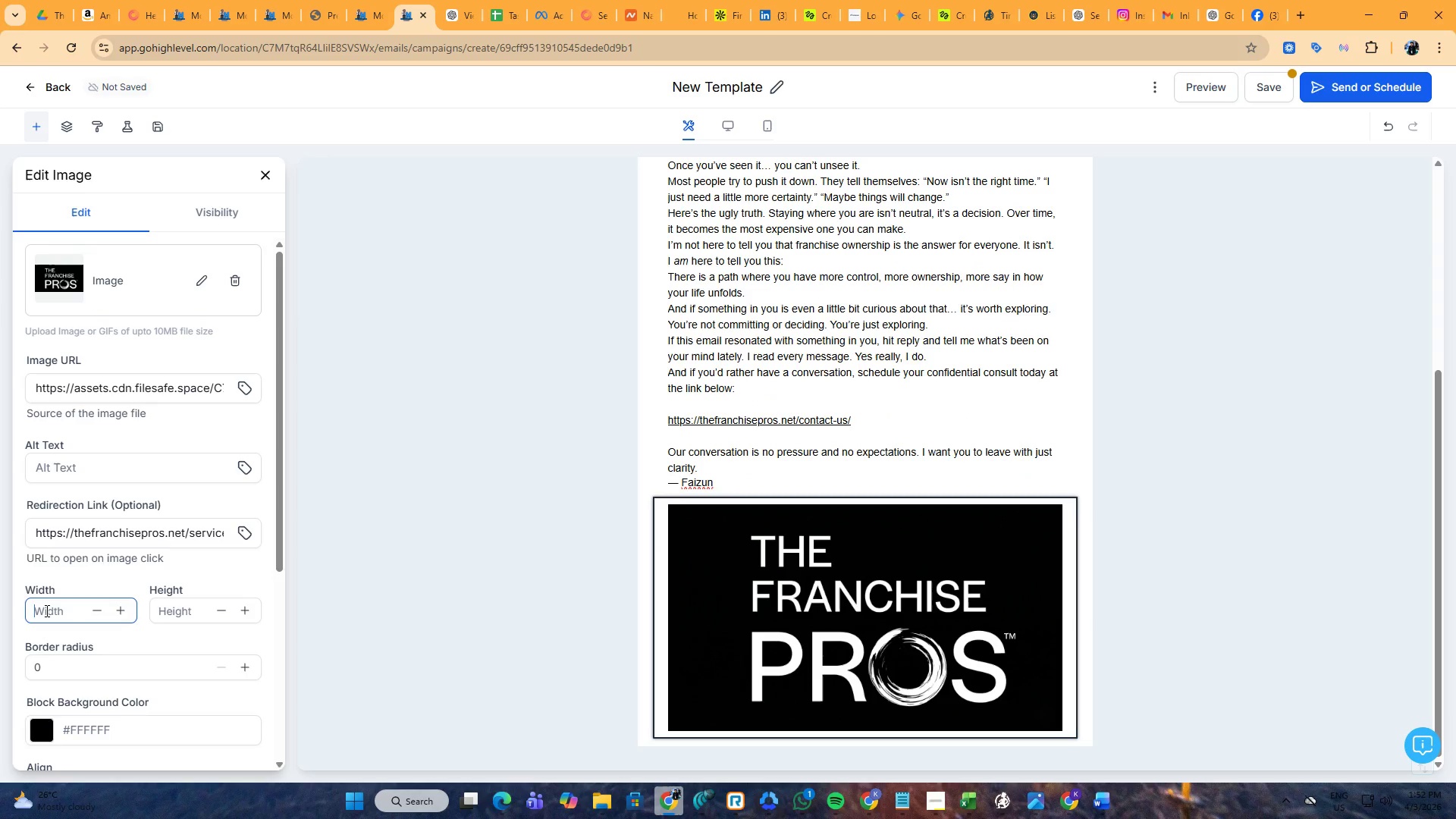 
key(NumpadEnter)
 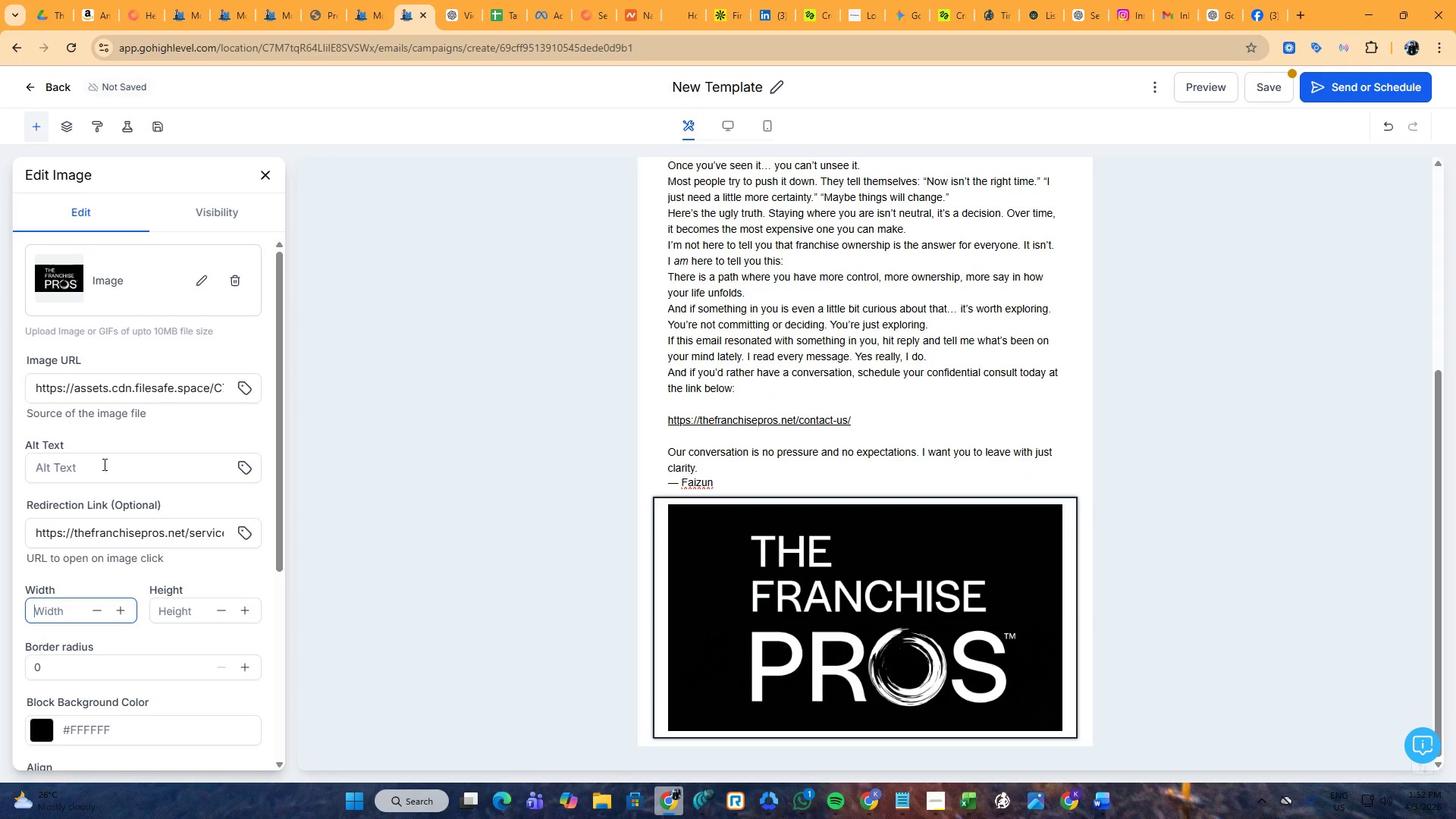 
left_click([217, 577])
 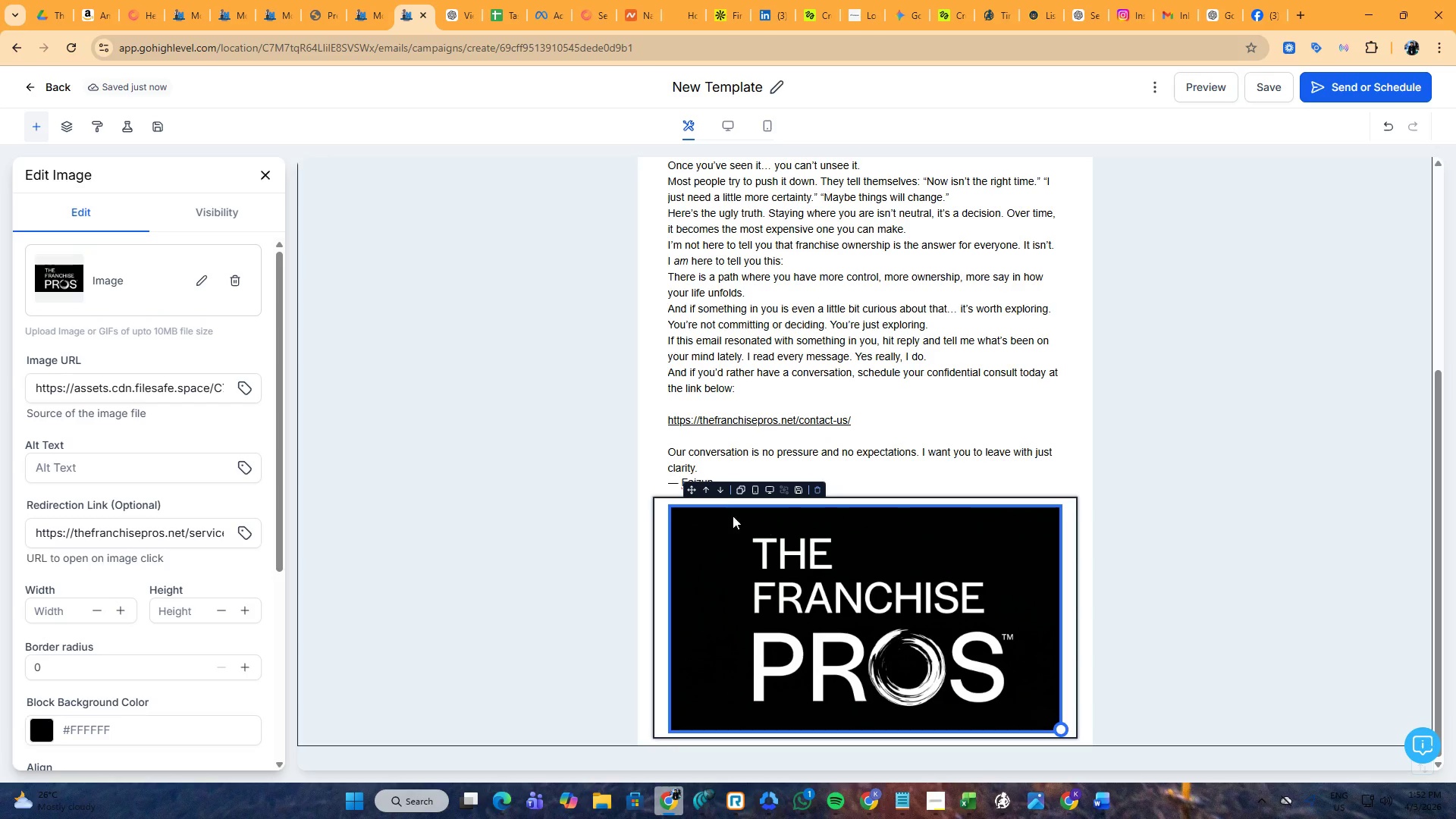 
wait(5.2)
 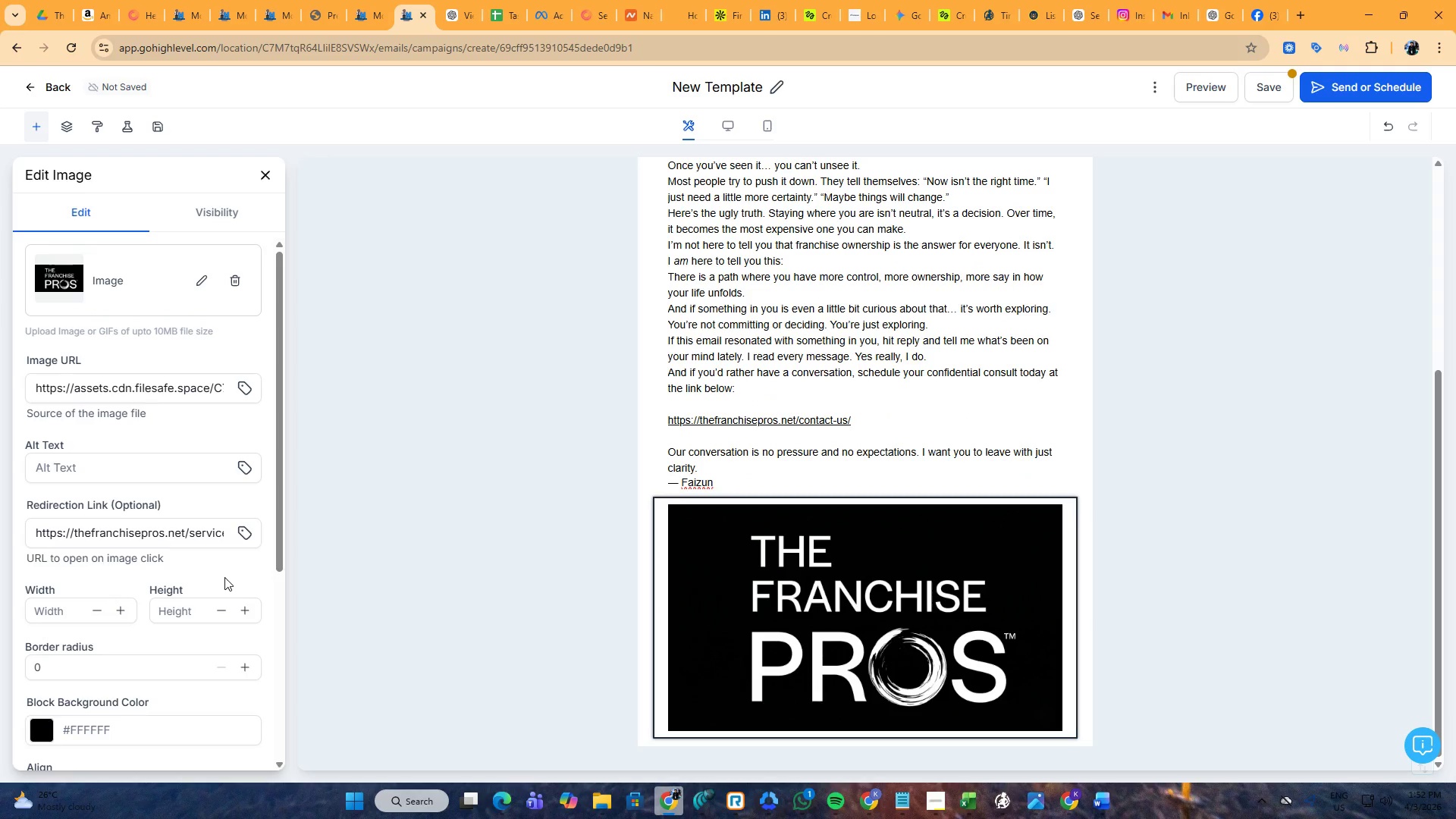 
left_click_drag(start_coordinate=[1059, 730], to_coordinate=[952, 632])
 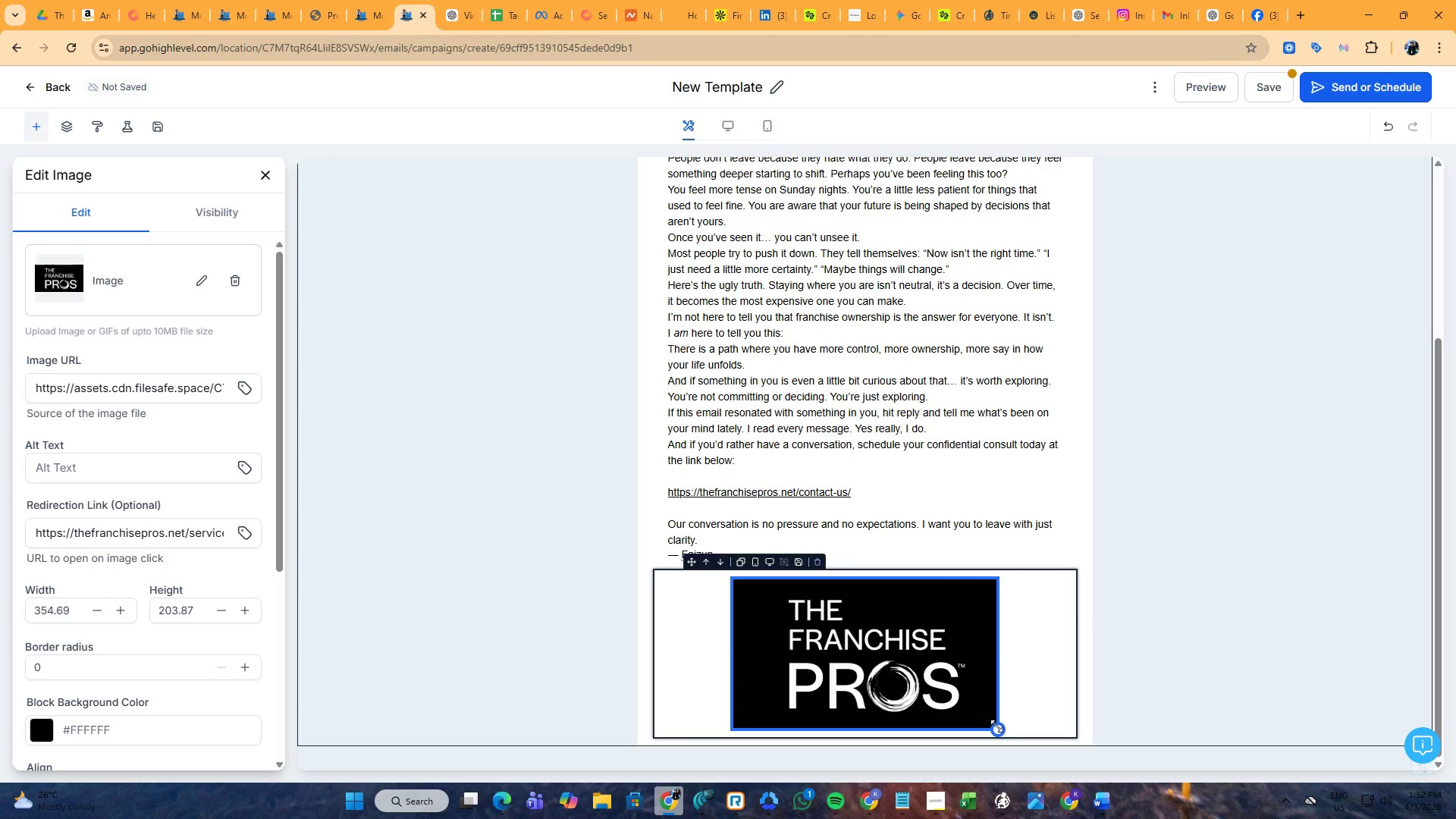 
left_click_drag(start_coordinate=[997, 726], to_coordinate=[1008, 735])
 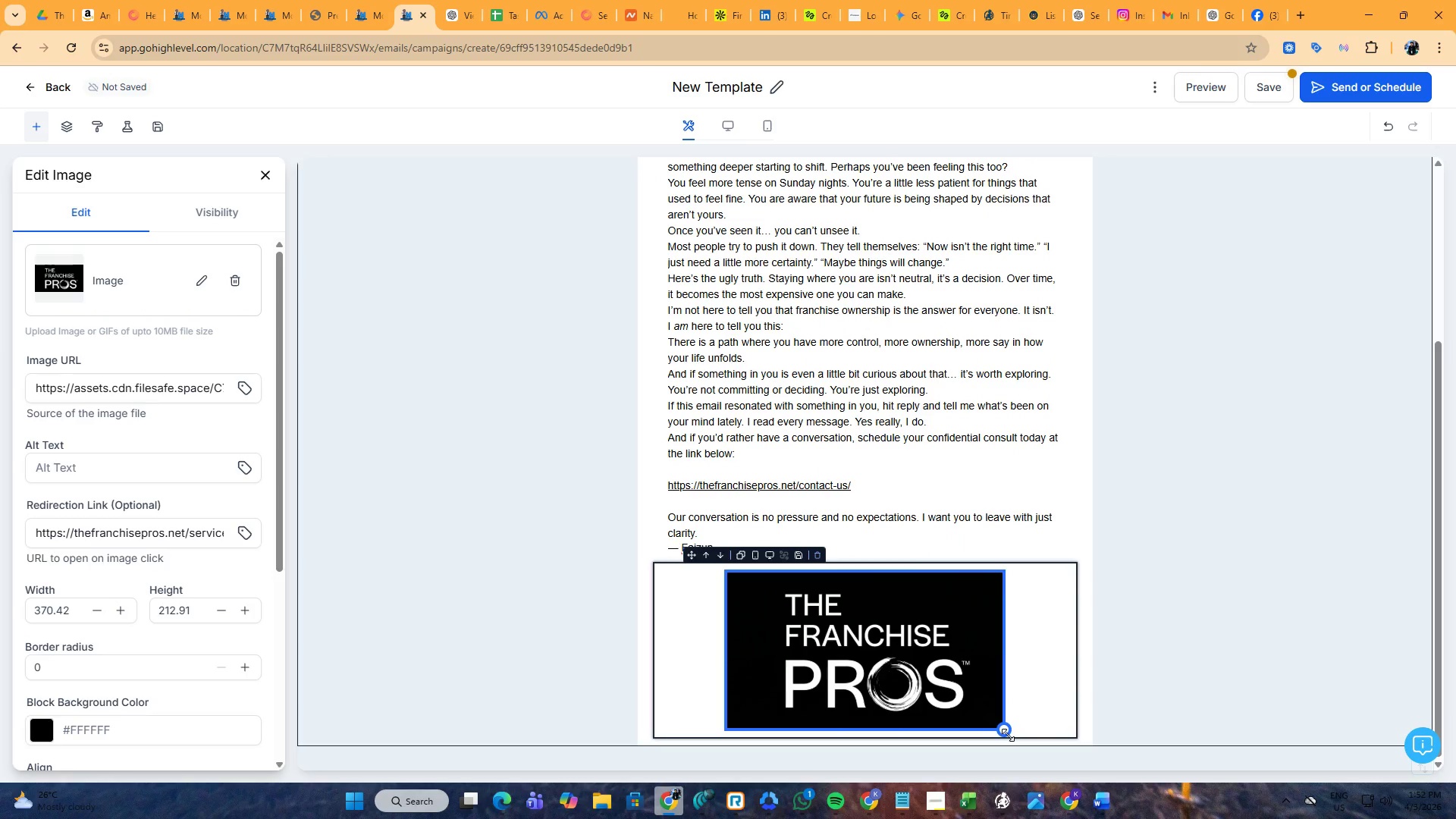 
left_click_drag(start_coordinate=[1008, 735], to_coordinate=[1017, 745])
 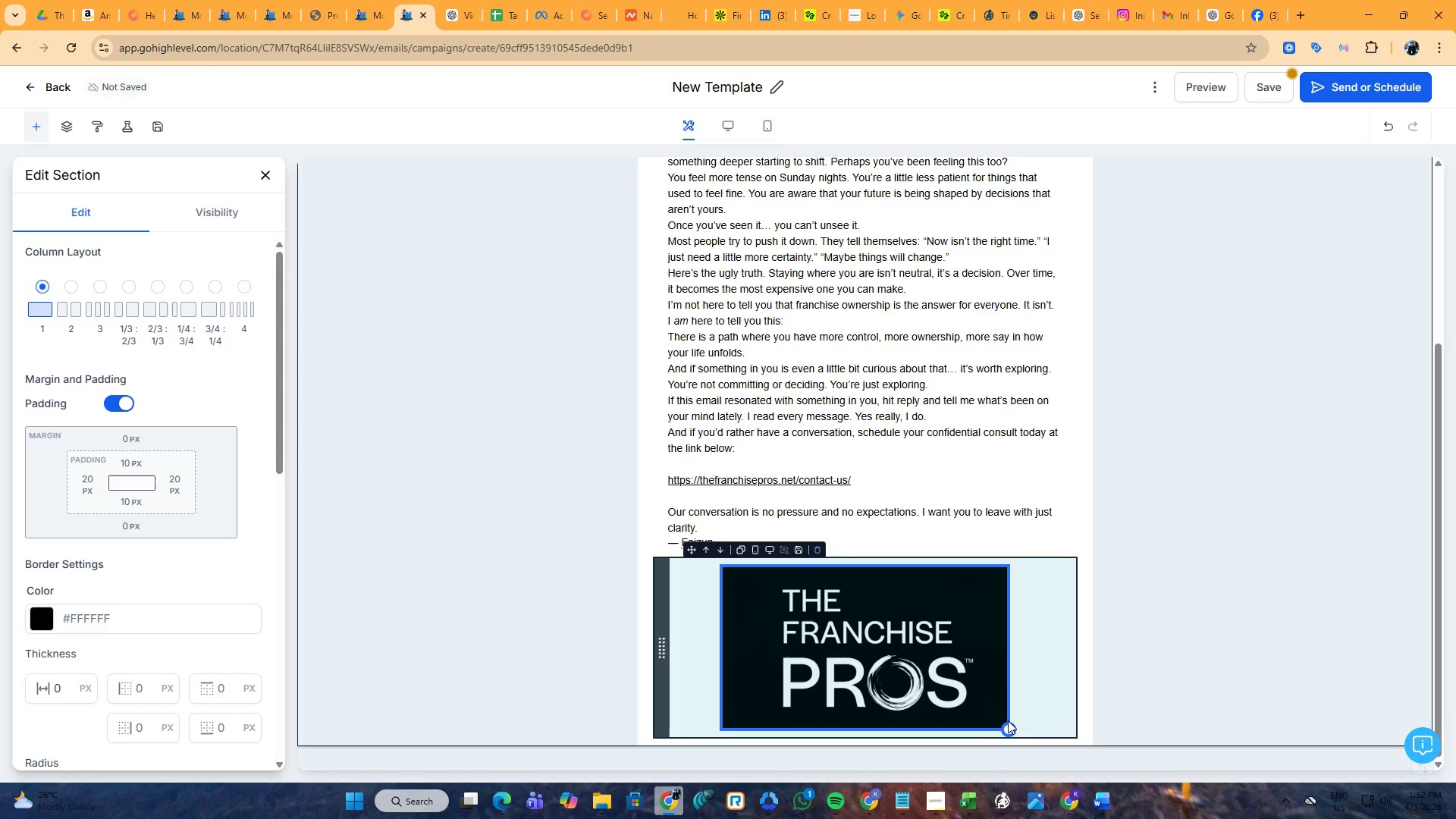 
left_click_drag(start_coordinate=[1008, 726], to_coordinate=[1017, 739])
 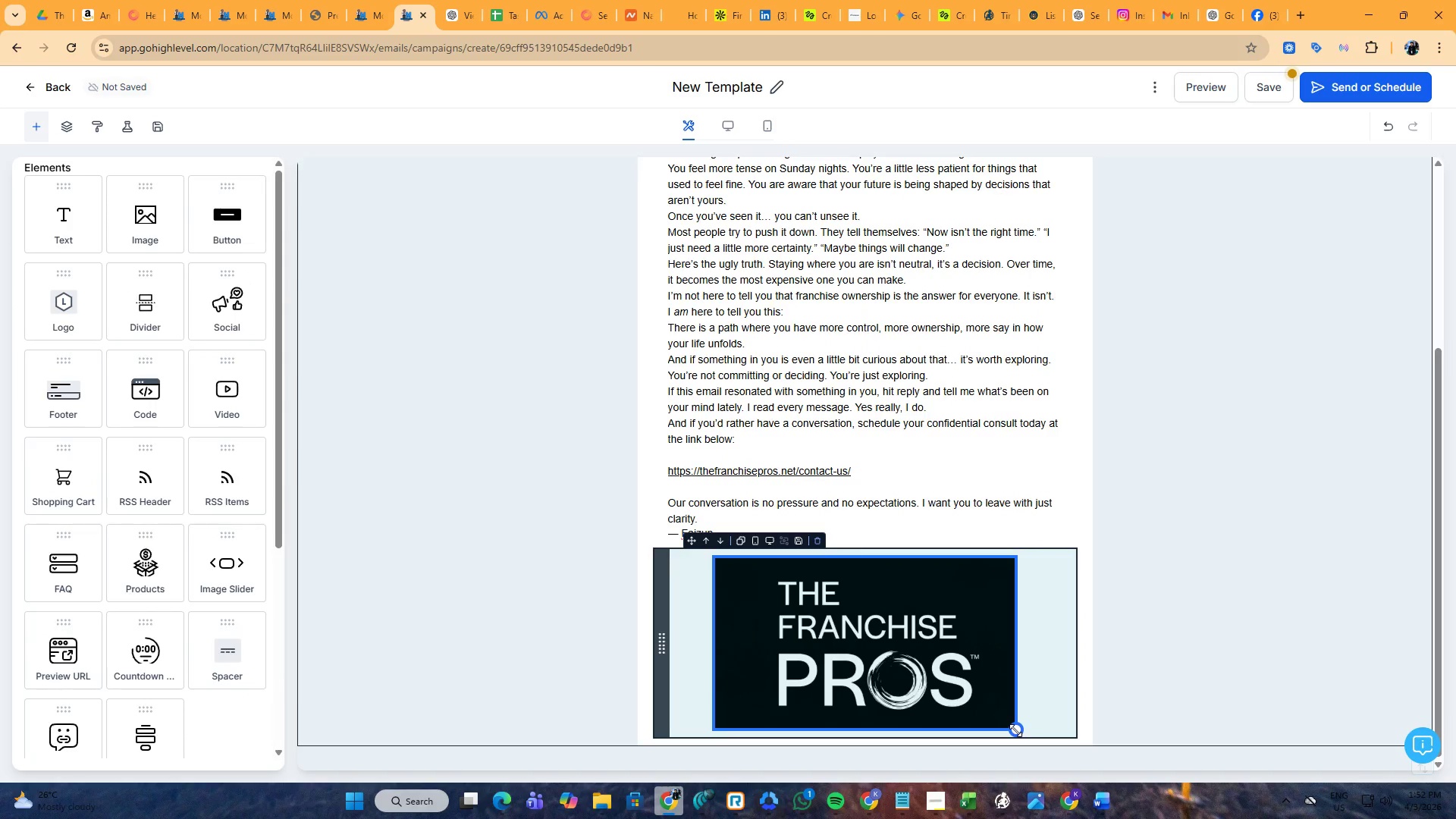 
left_click([1120, 655])
 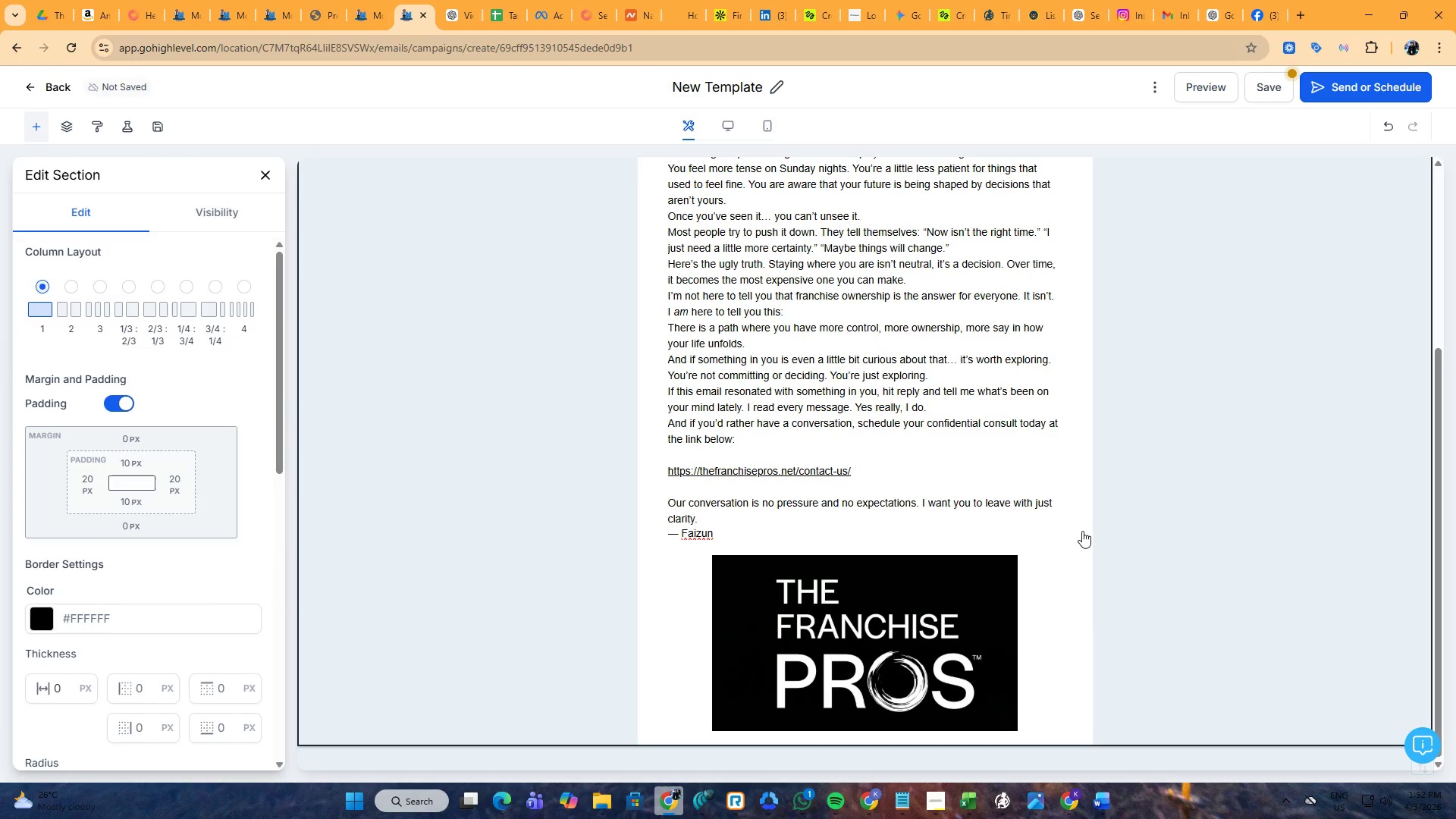 
scroll: coordinate [1049, 500], scroll_direction: up, amount: 7.0
 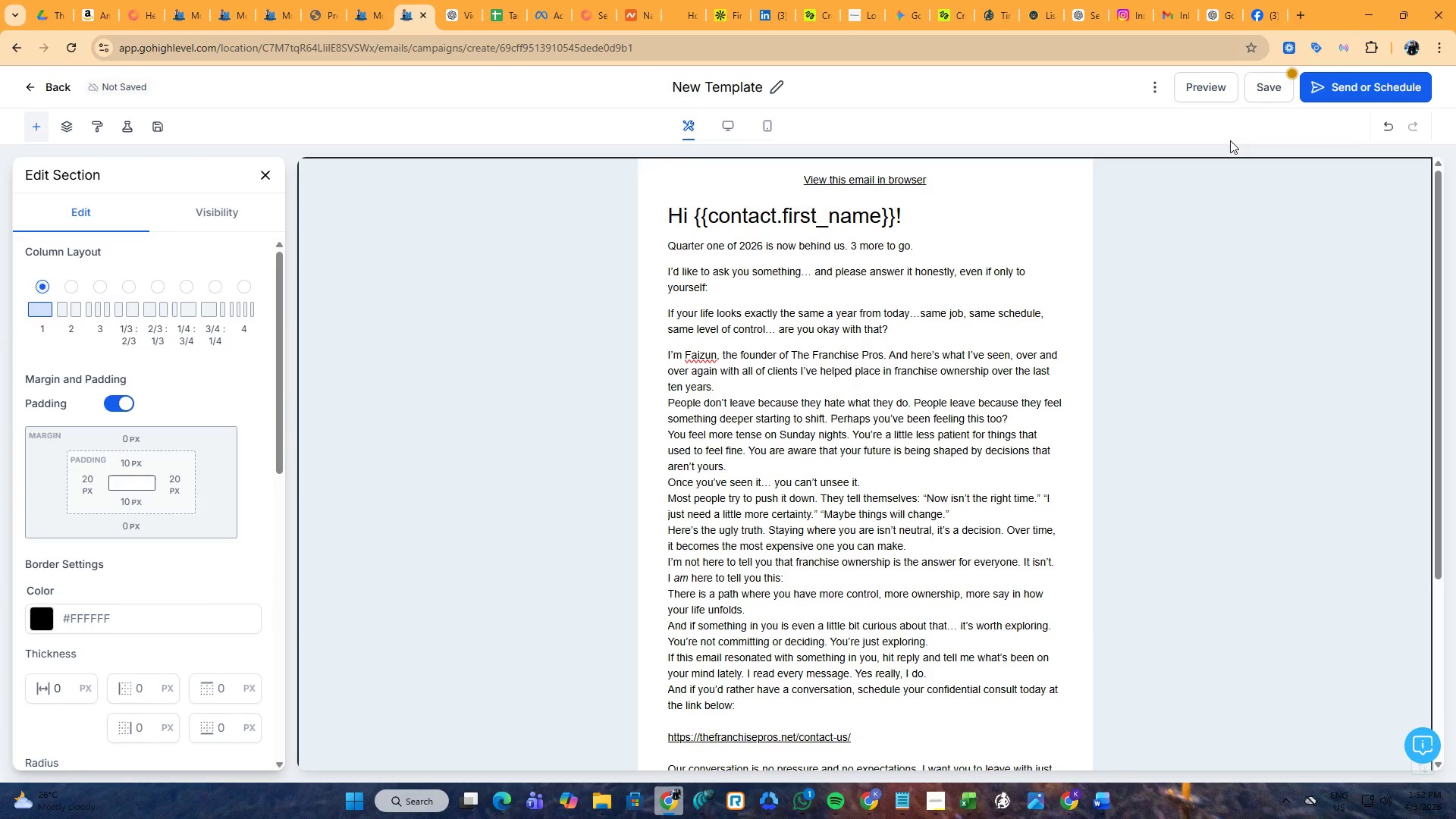 
left_click([1259, 88])
 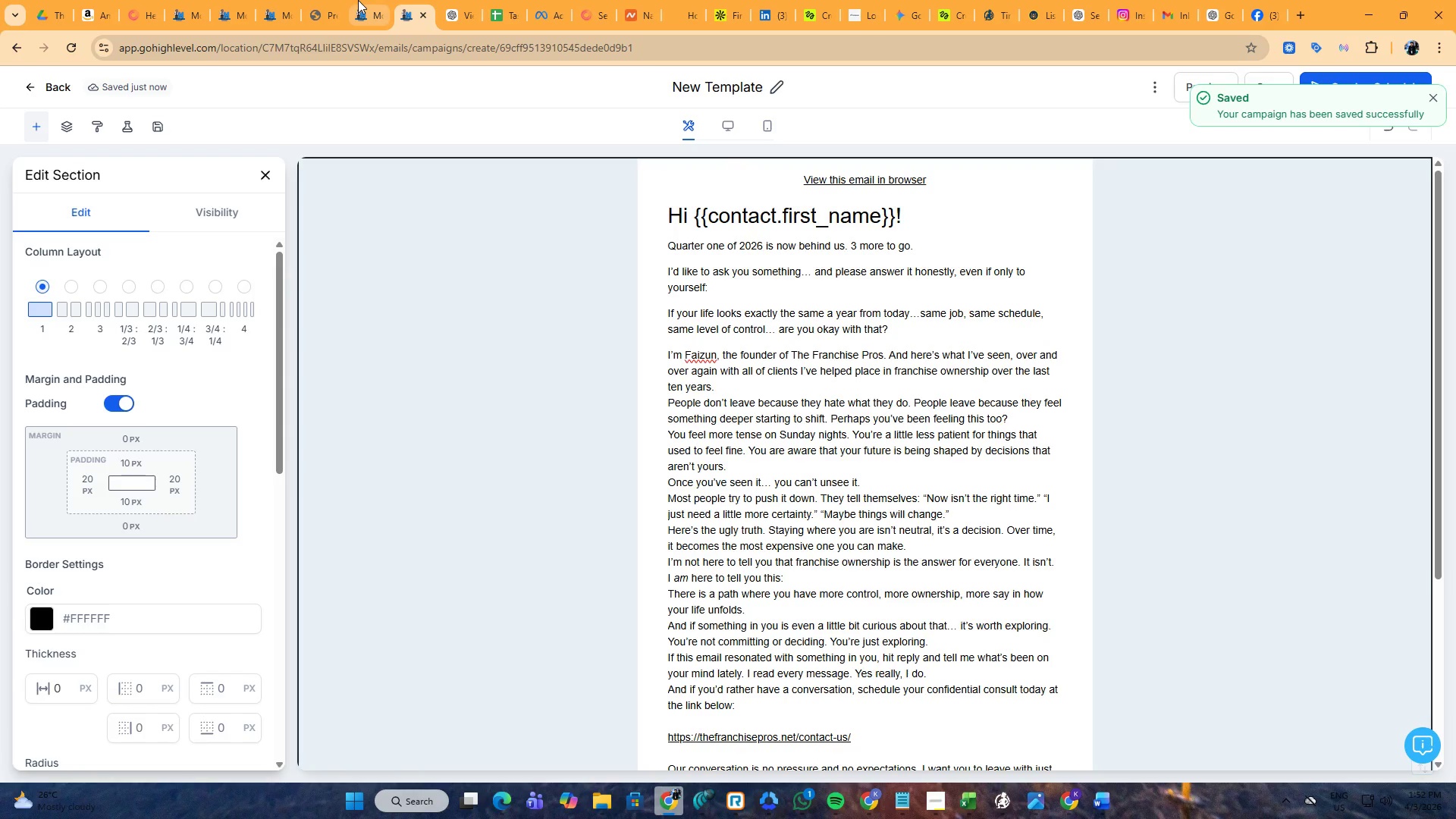 
left_click([228, 0])
 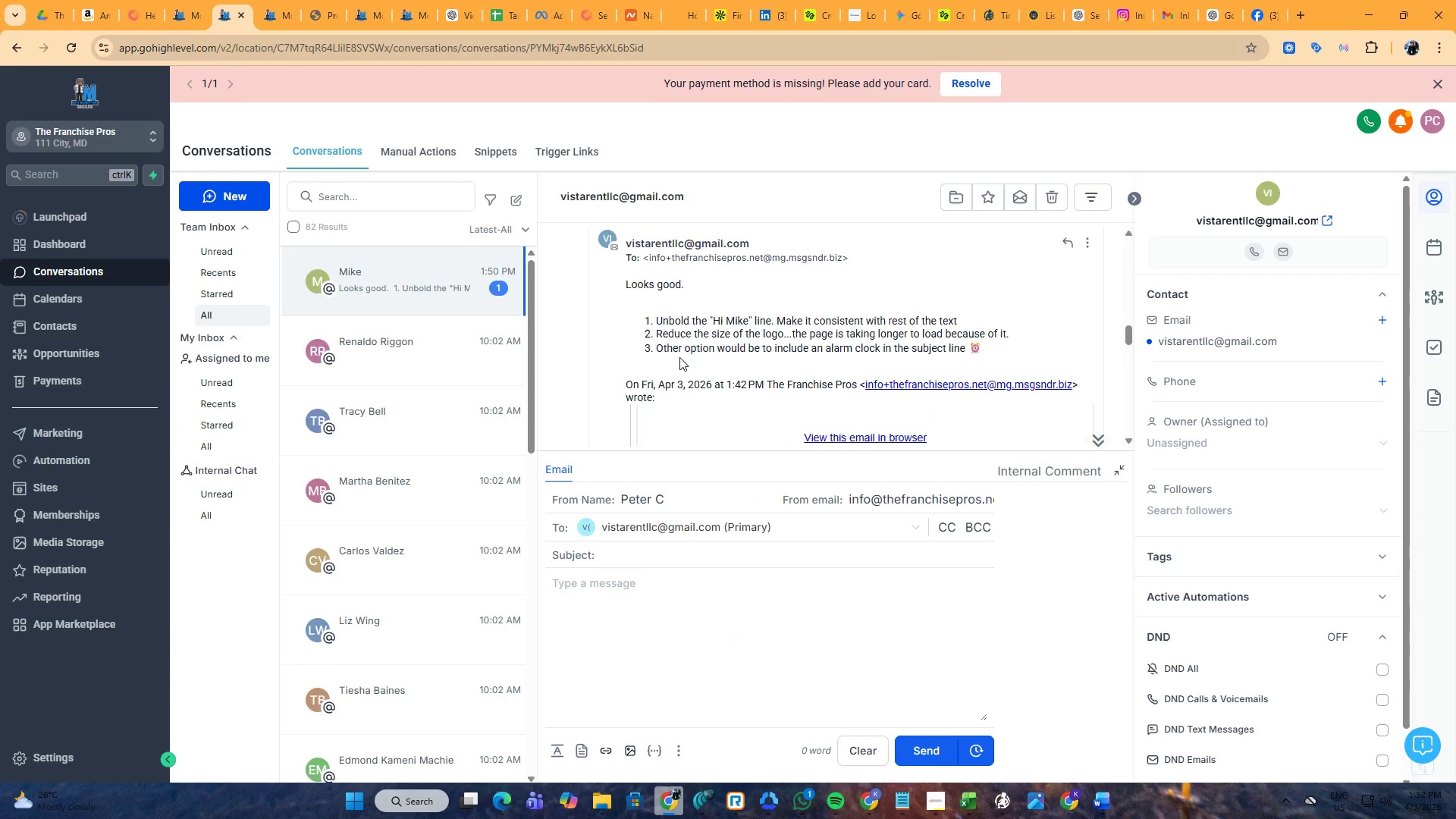 
wait(6.28)
 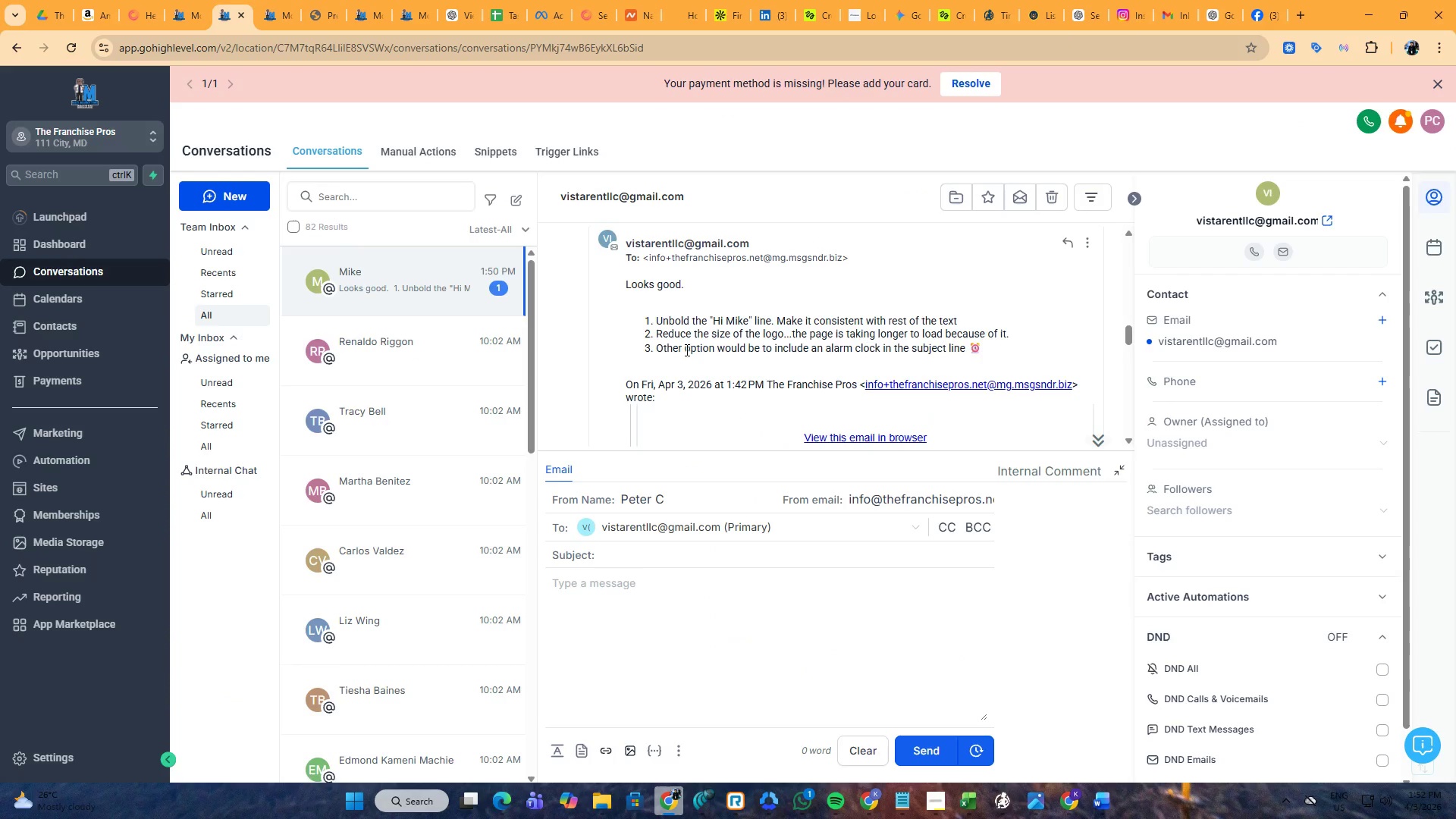 
left_click_drag(start_coordinate=[981, 348], to_coordinate=[971, 348])
 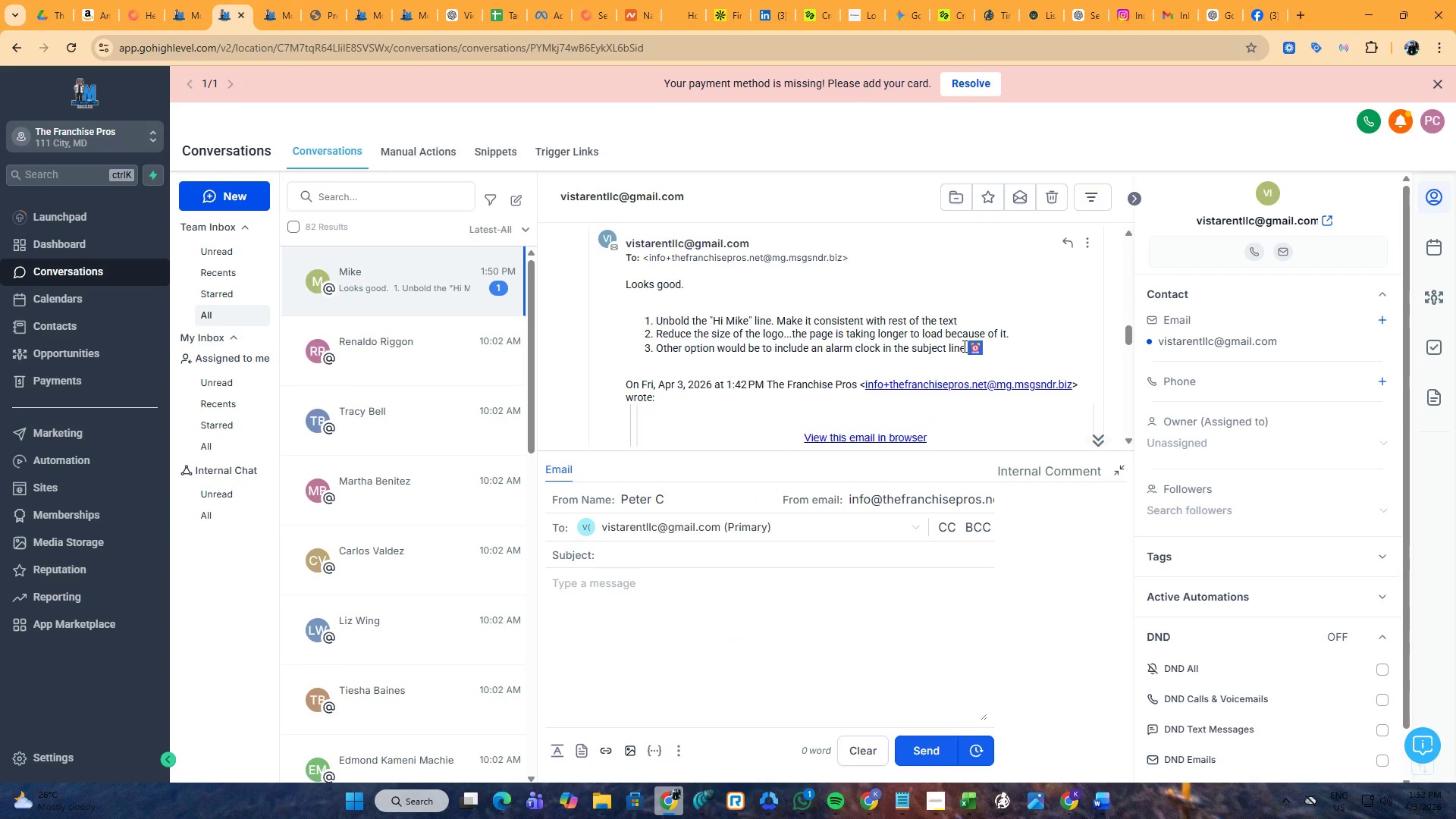 
key(Control+ControlLeft)
 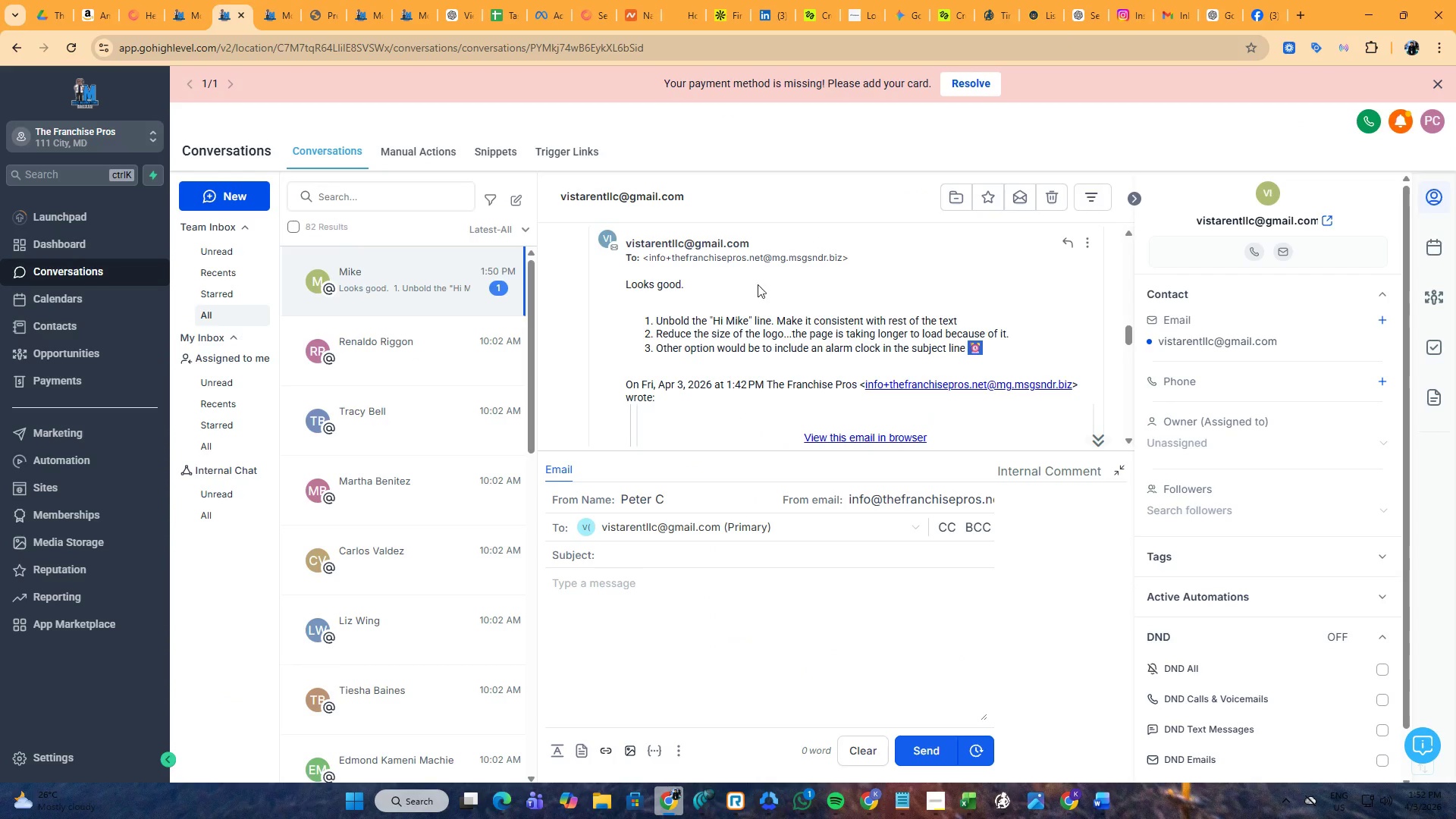 
key(Control+C)
 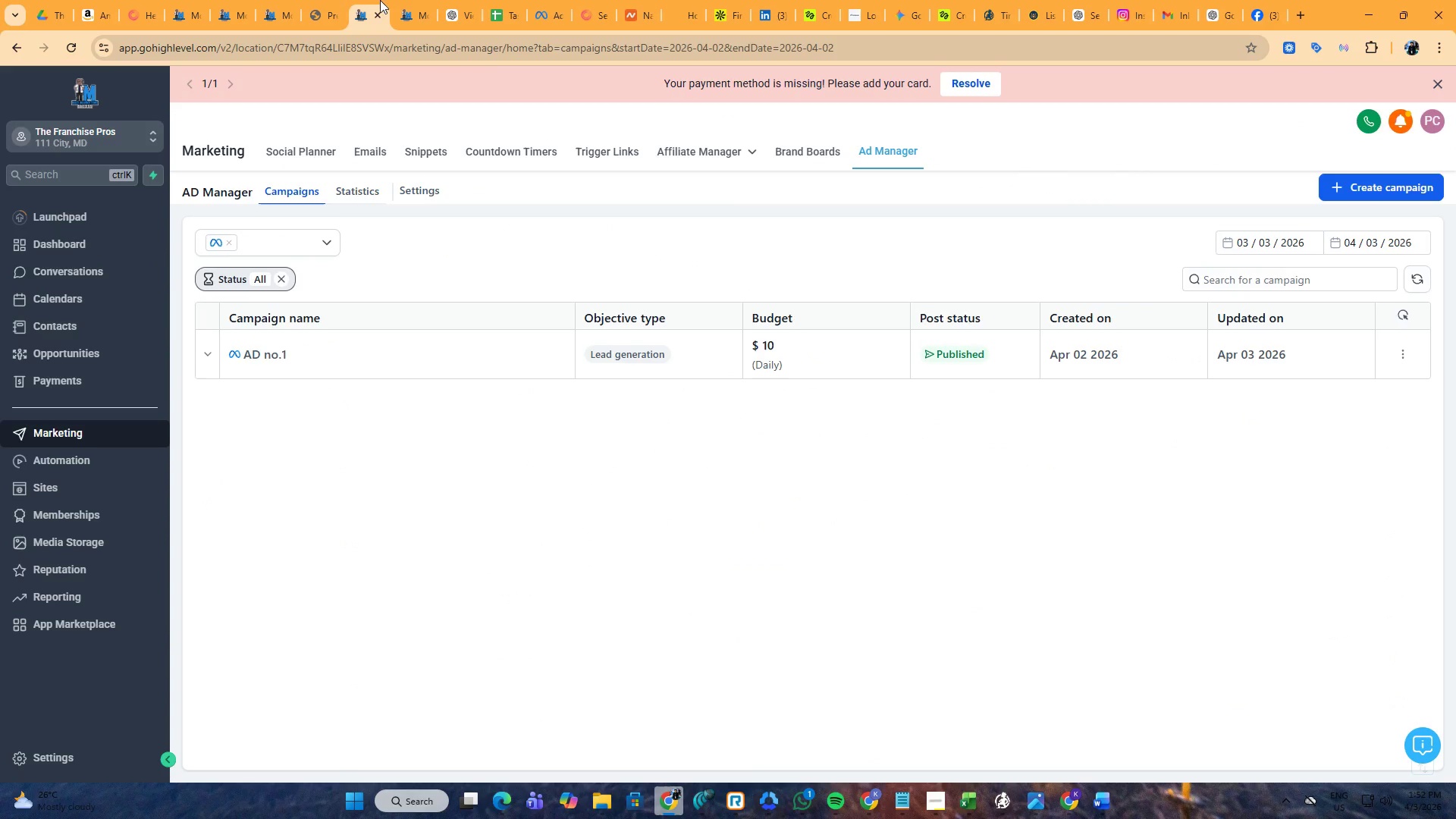 
double_click([405, 0])
 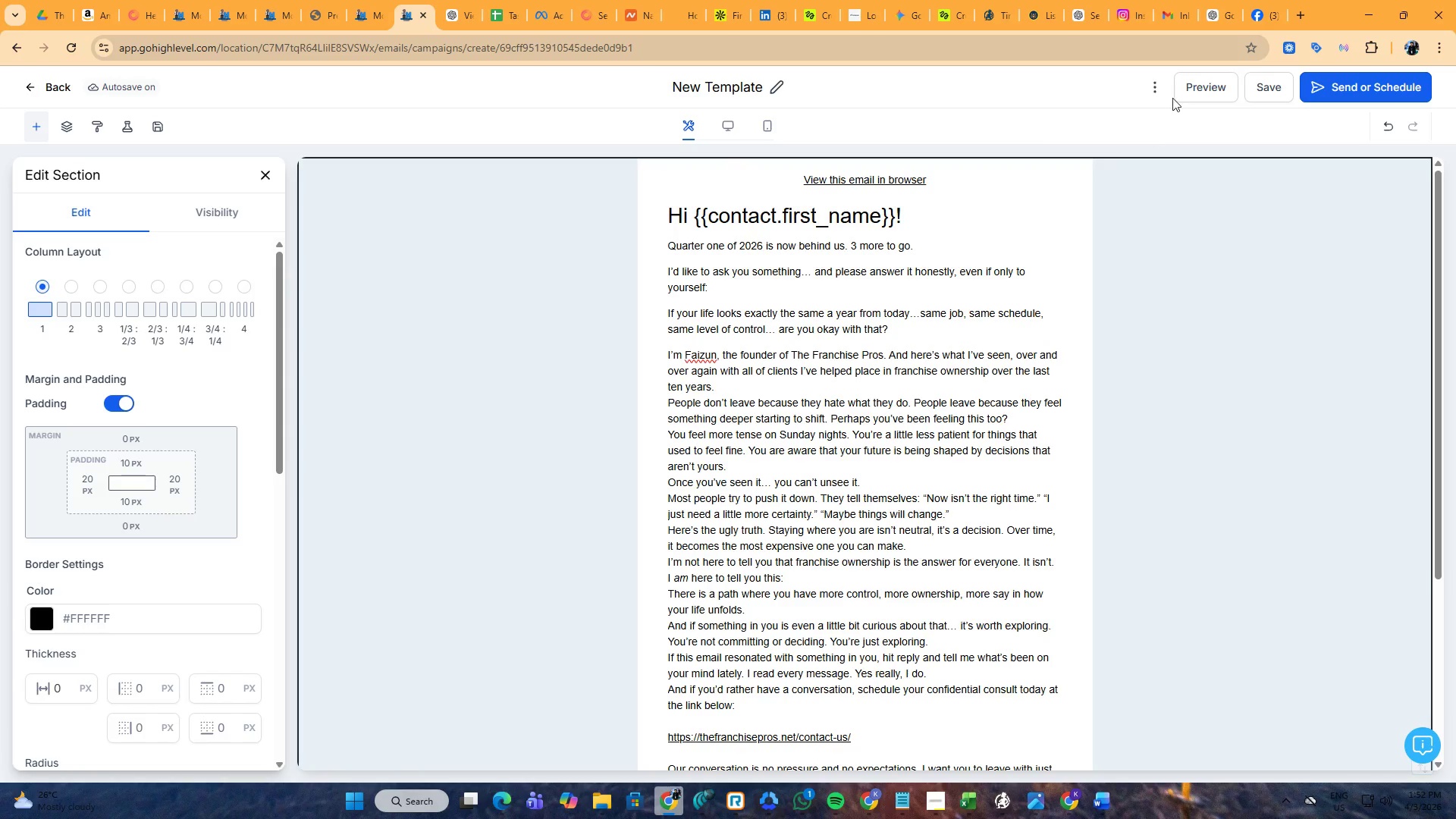 
left_click([1160, 86])
 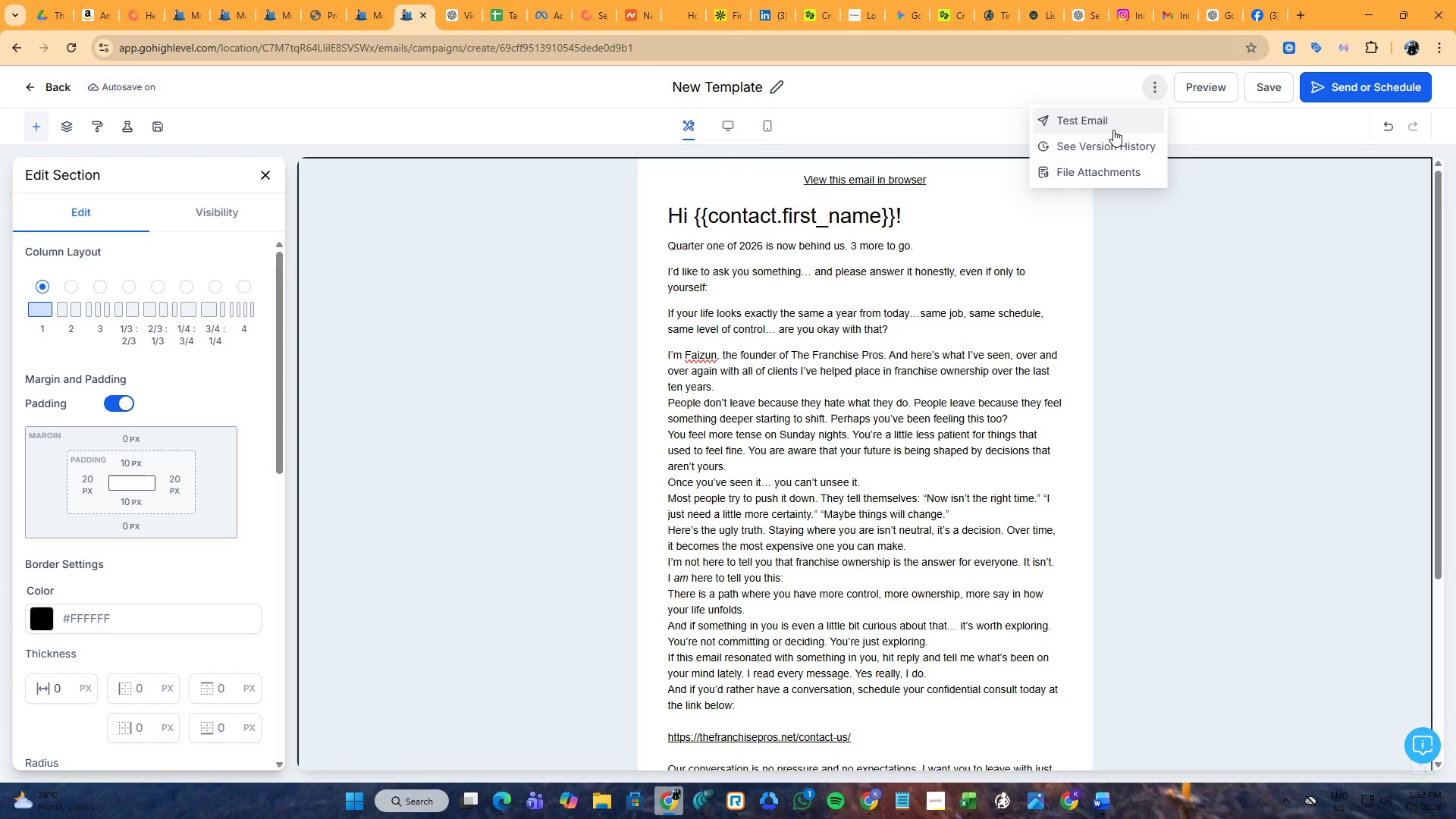 
left_click([1113, 121])
 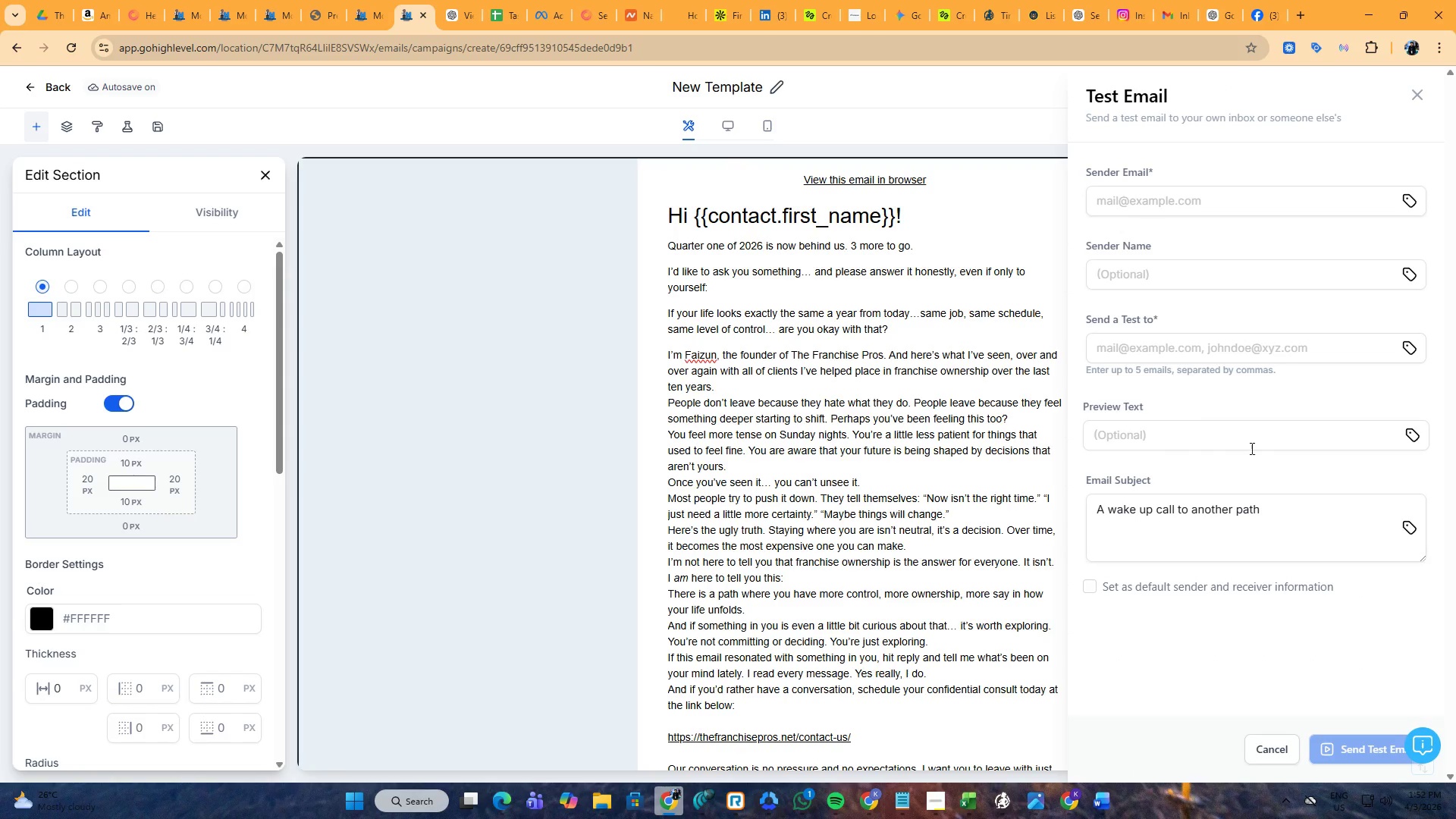 
left_click([1294, 512])
 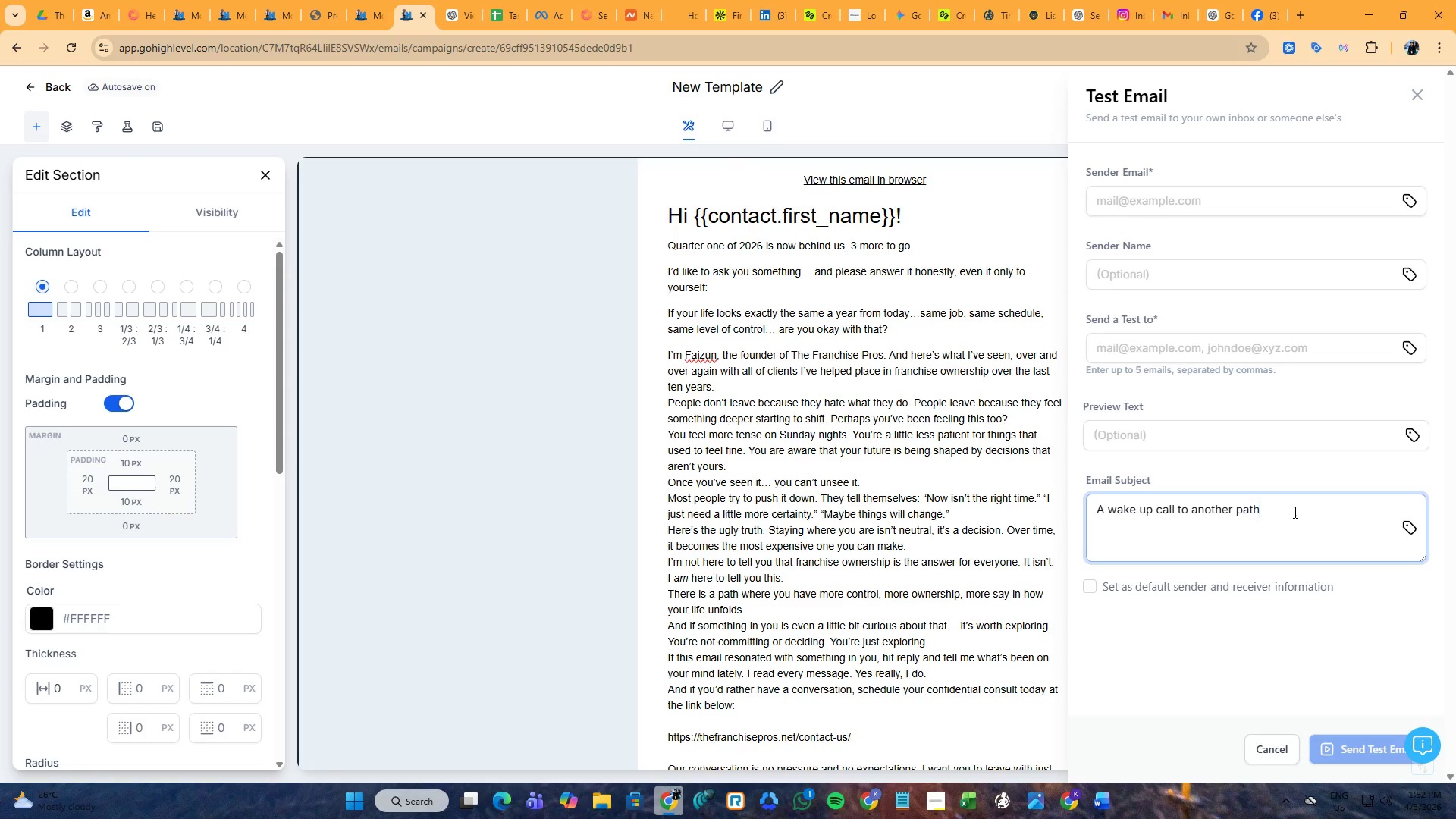 
key(Space)
 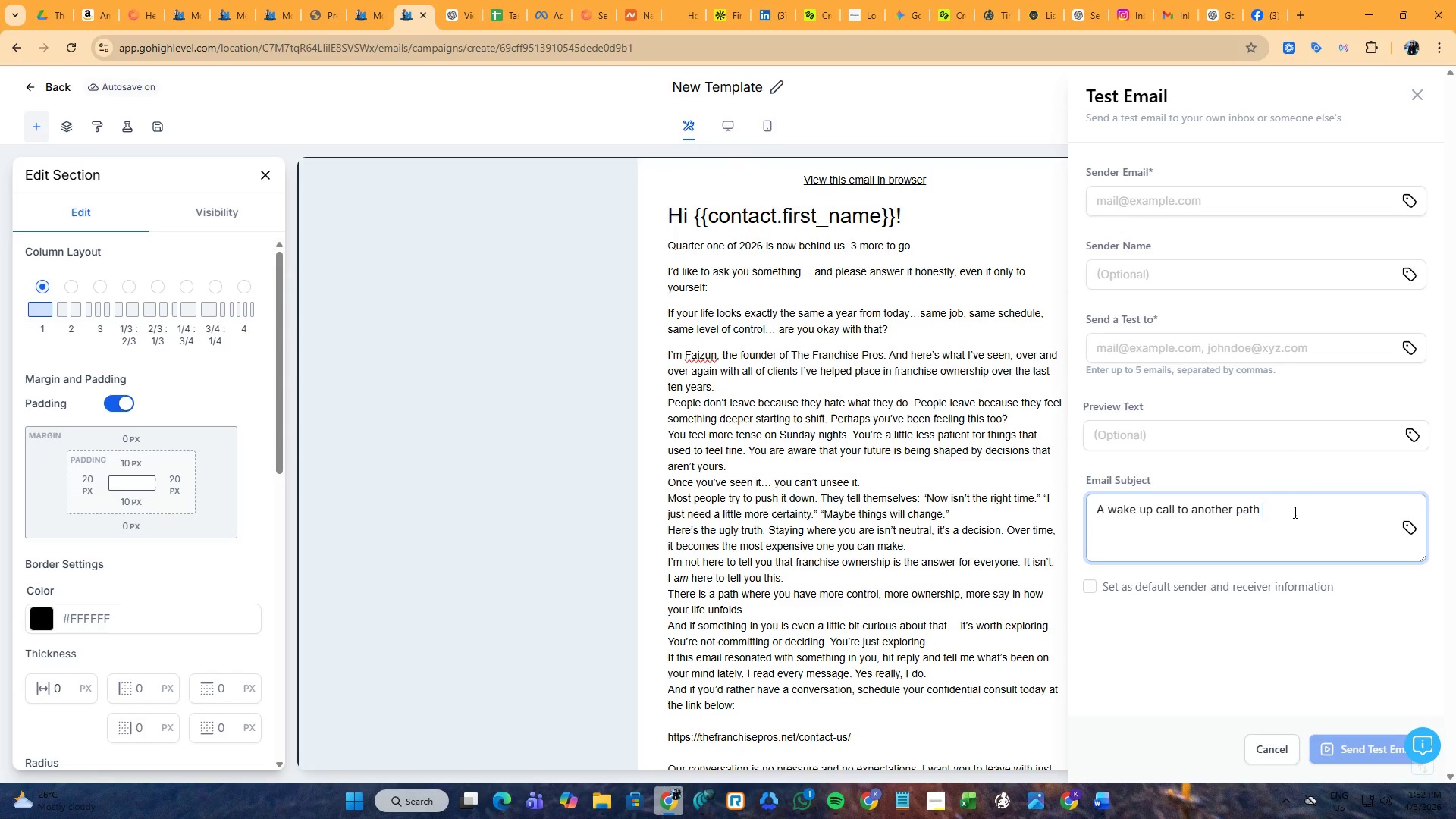 
key(Control+V)
 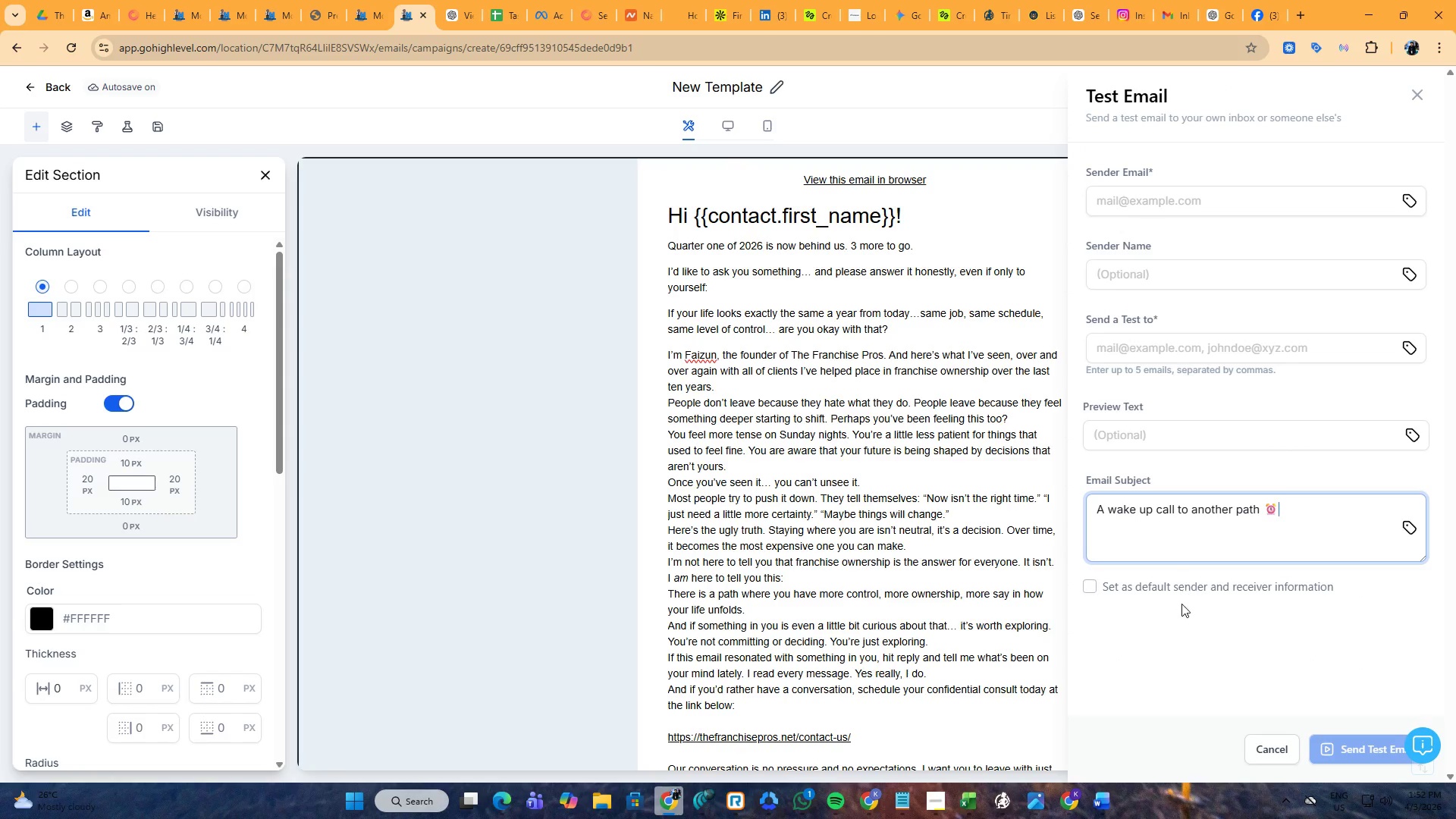 
left_click([1150, 350])
 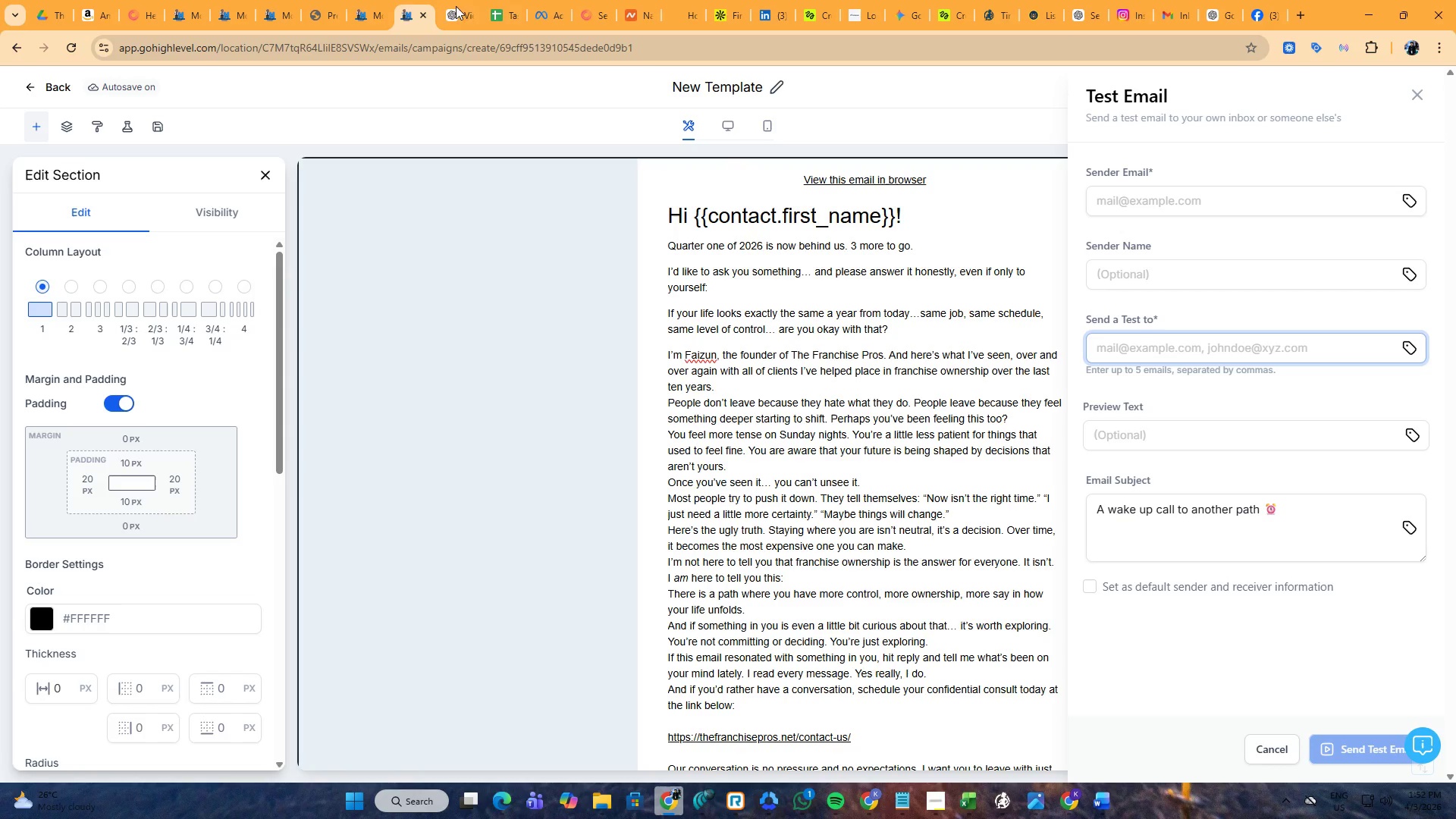 
left_click([349, 0])
 